 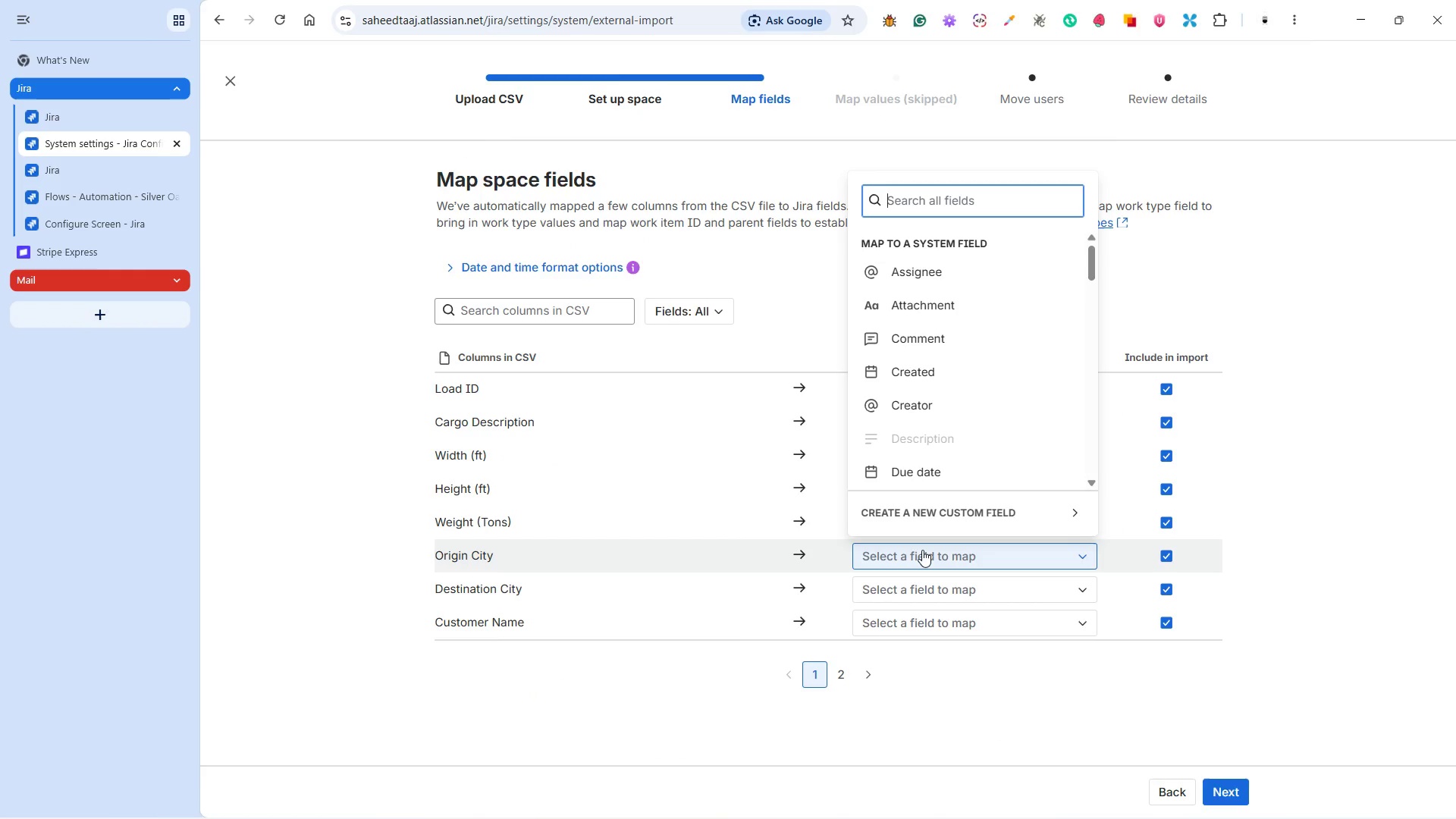 
left_click([941, 510])
 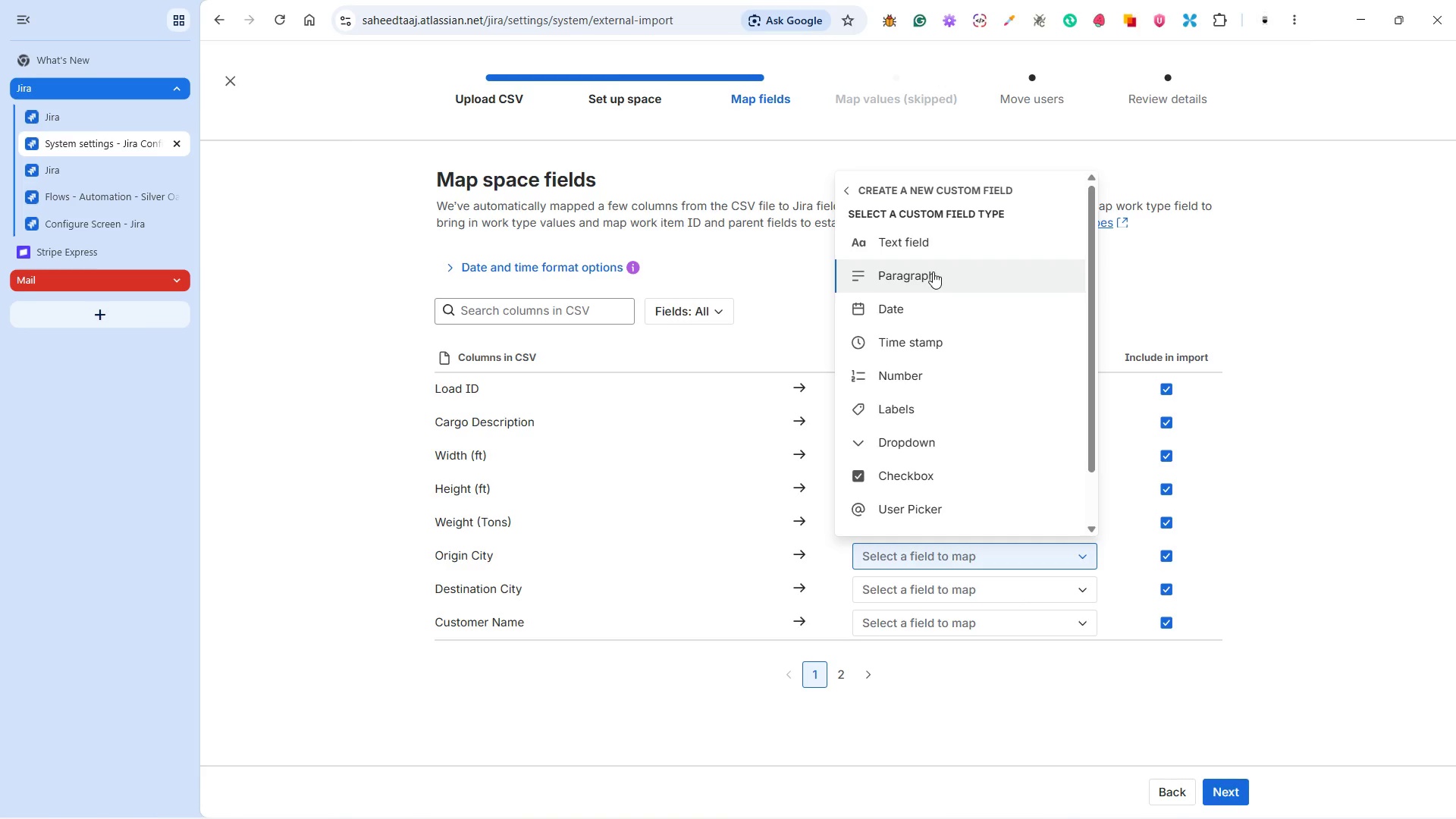 
wait(10.06)
 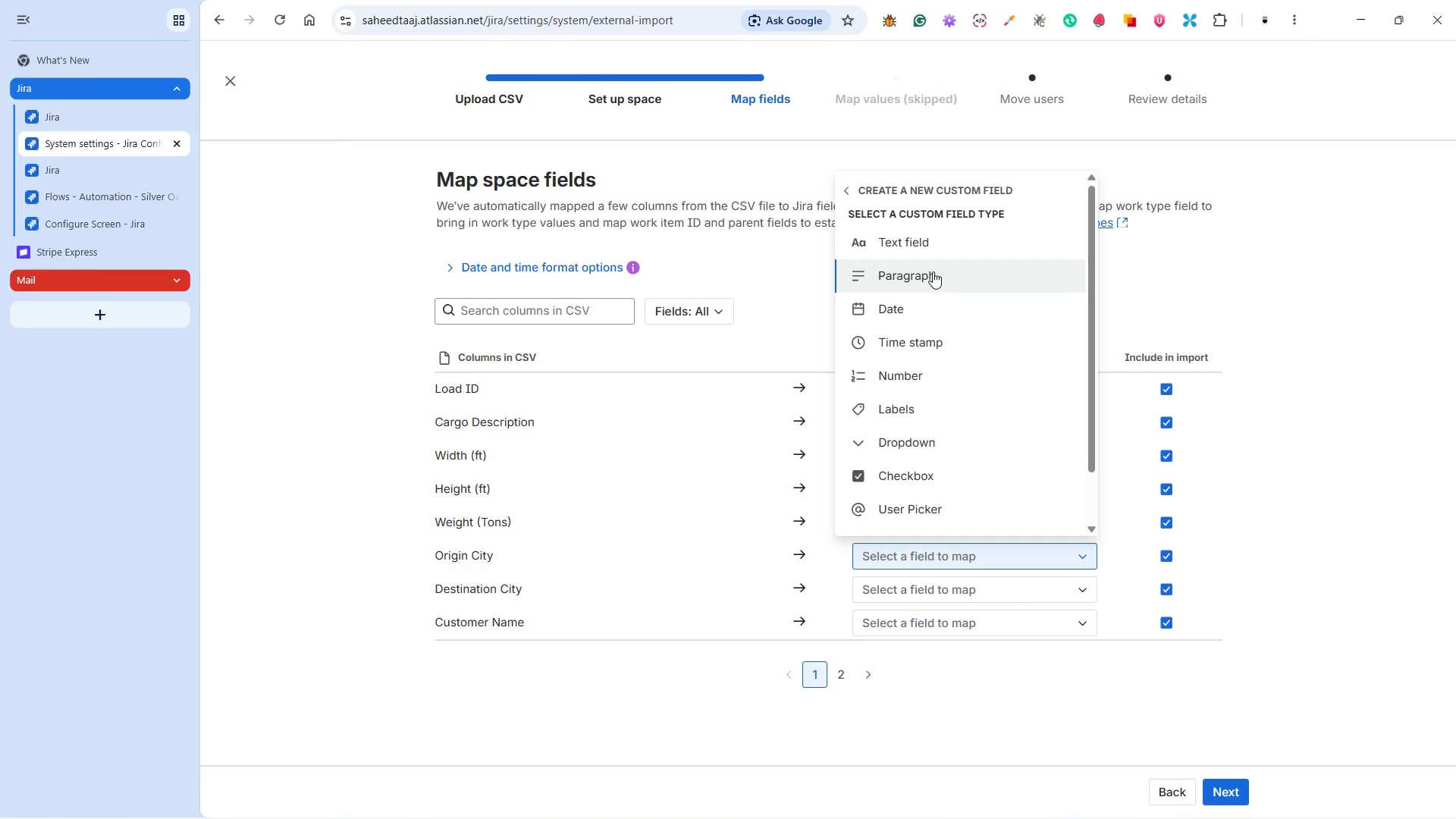 
left_click([934, 246])
 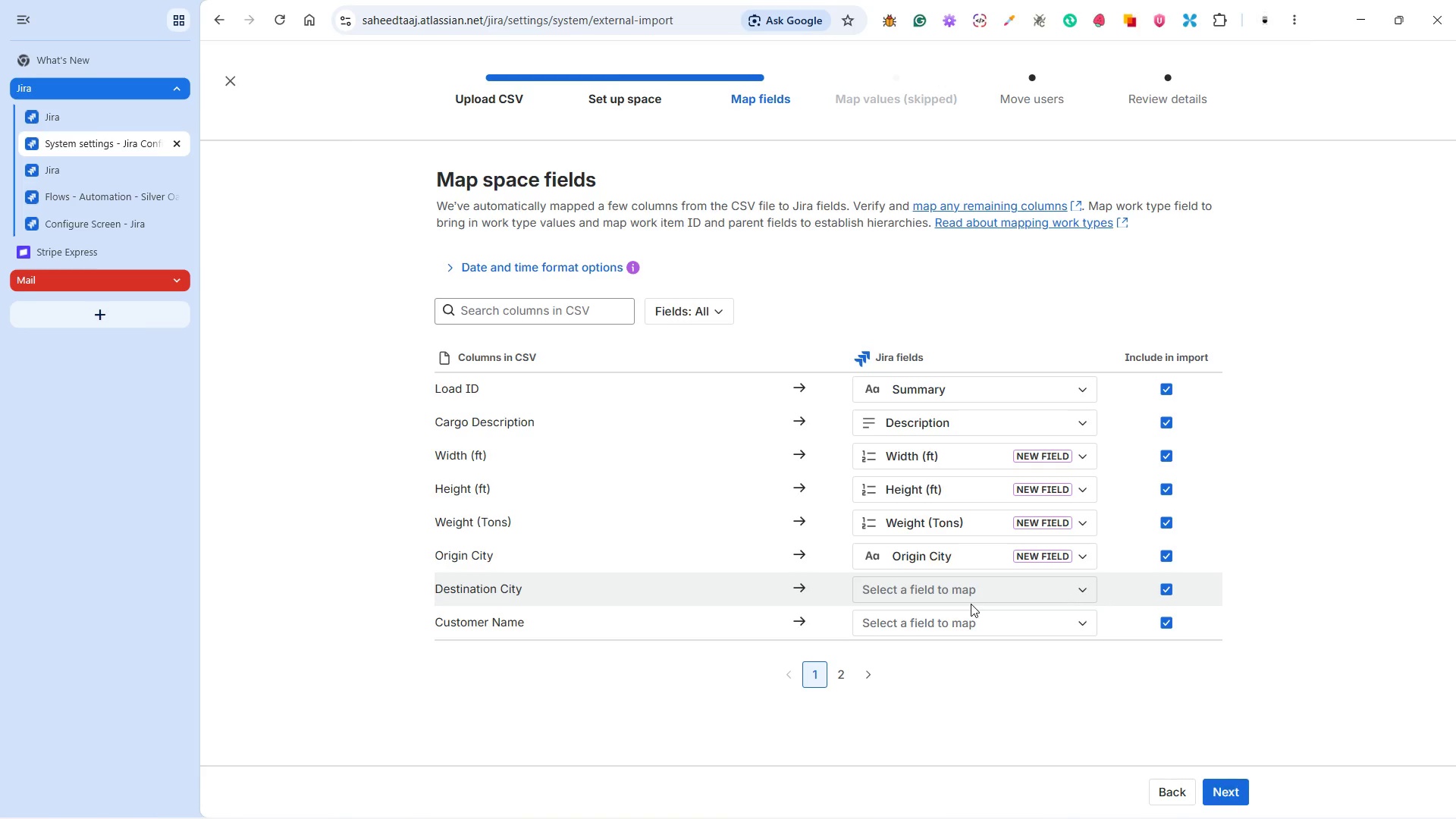 
left_click([978, 796])
 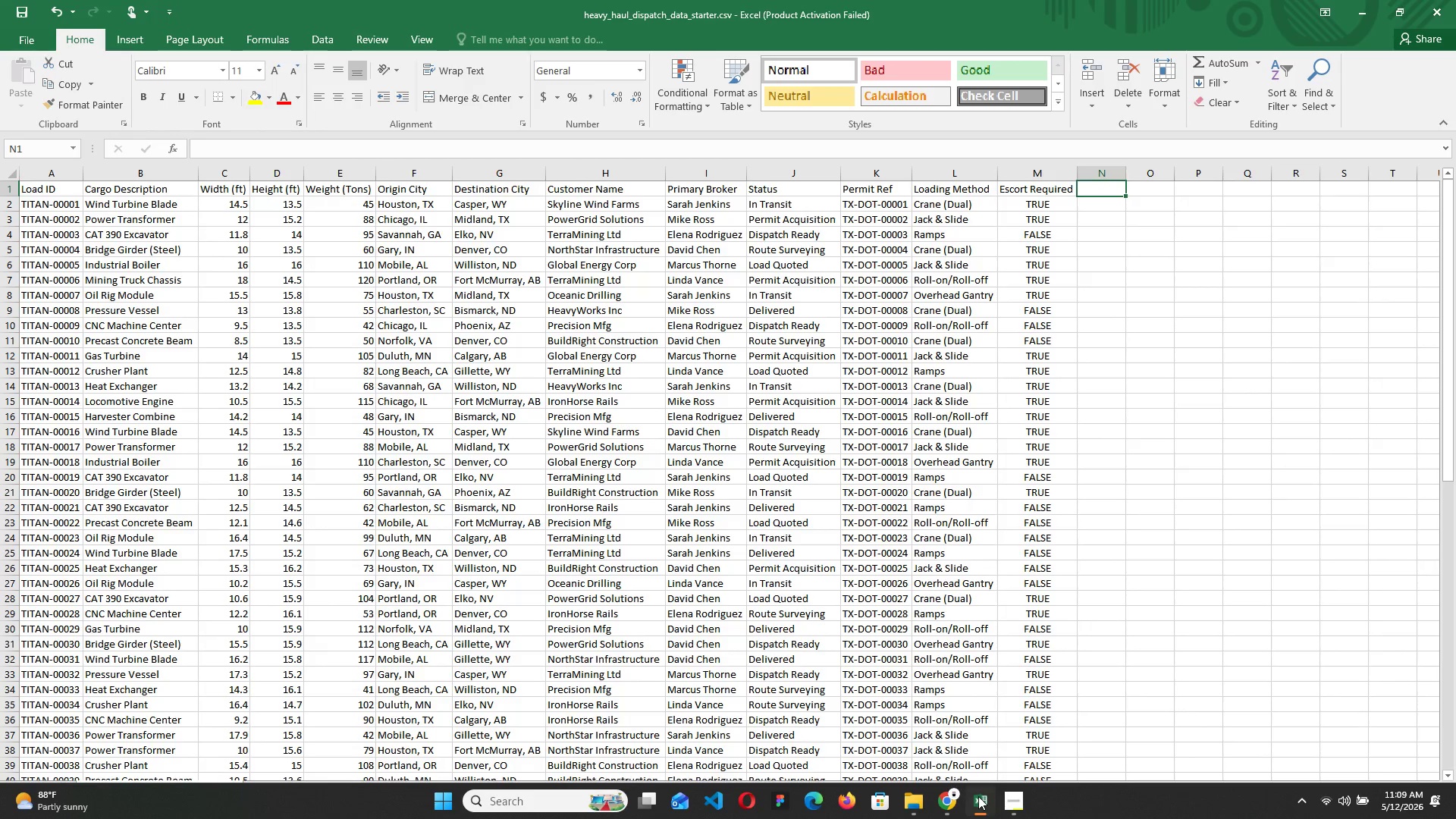 
wait(8.59)
 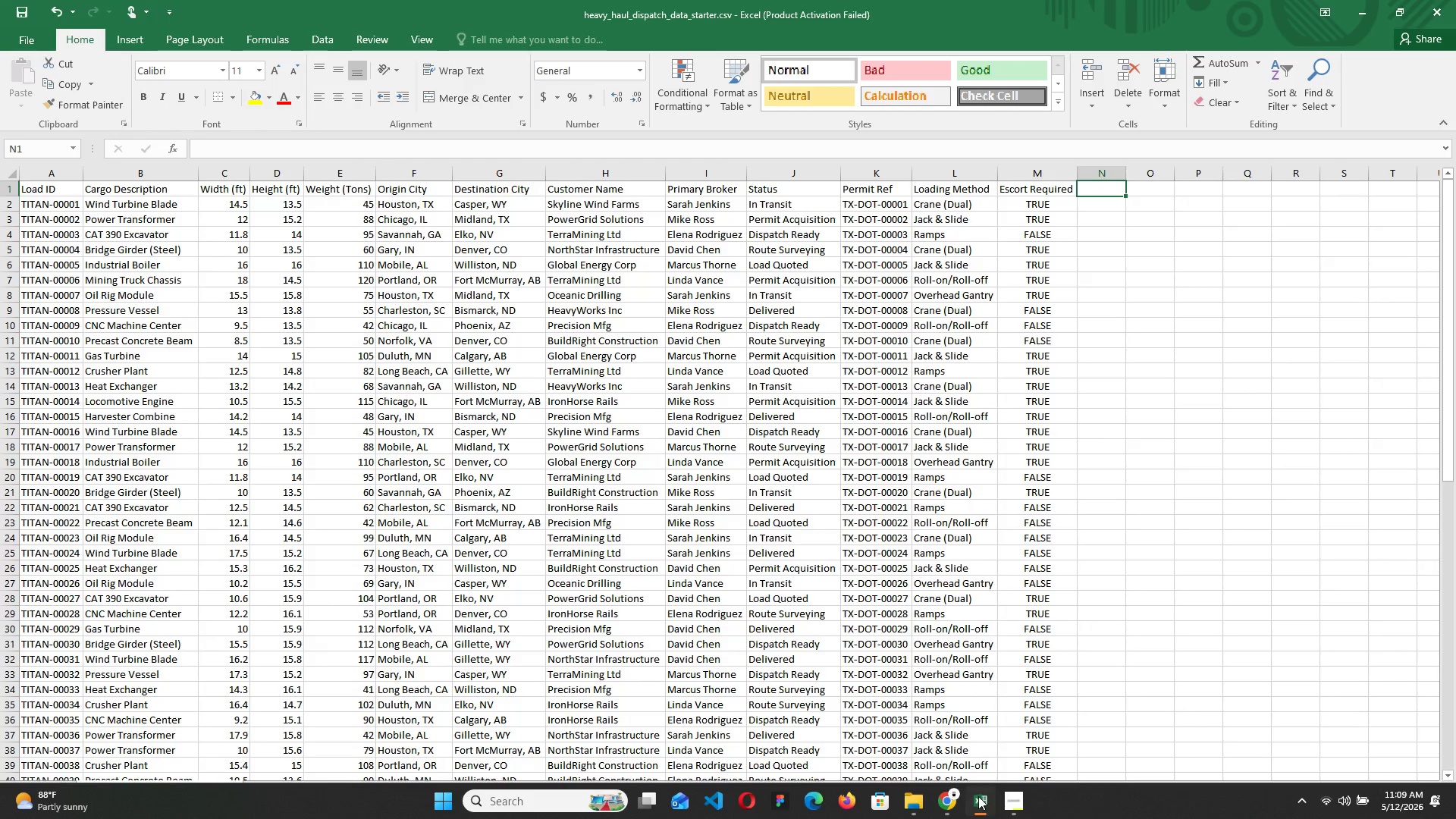 
left_click([978, 796])
 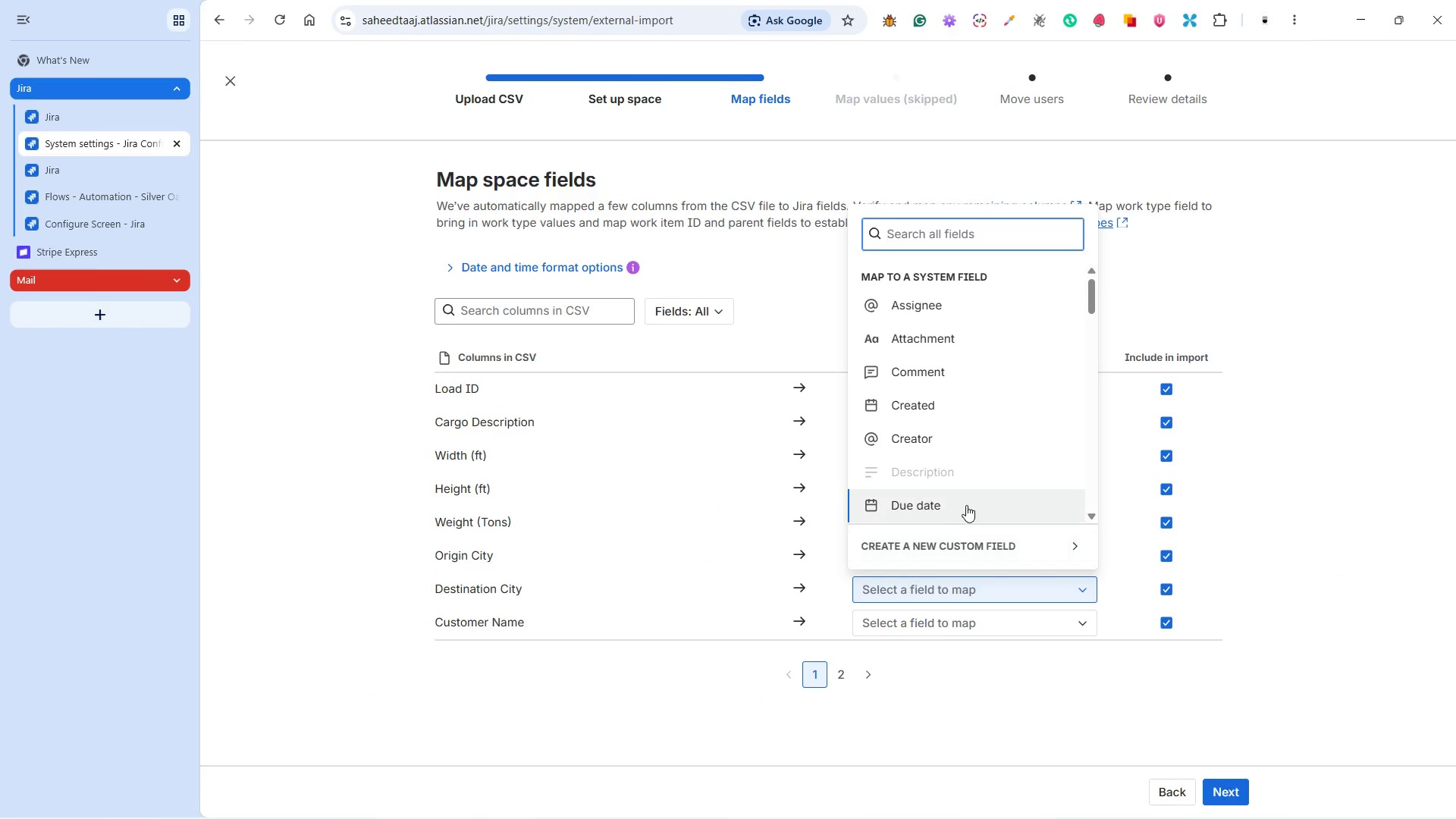 
left_click([963, 536])
 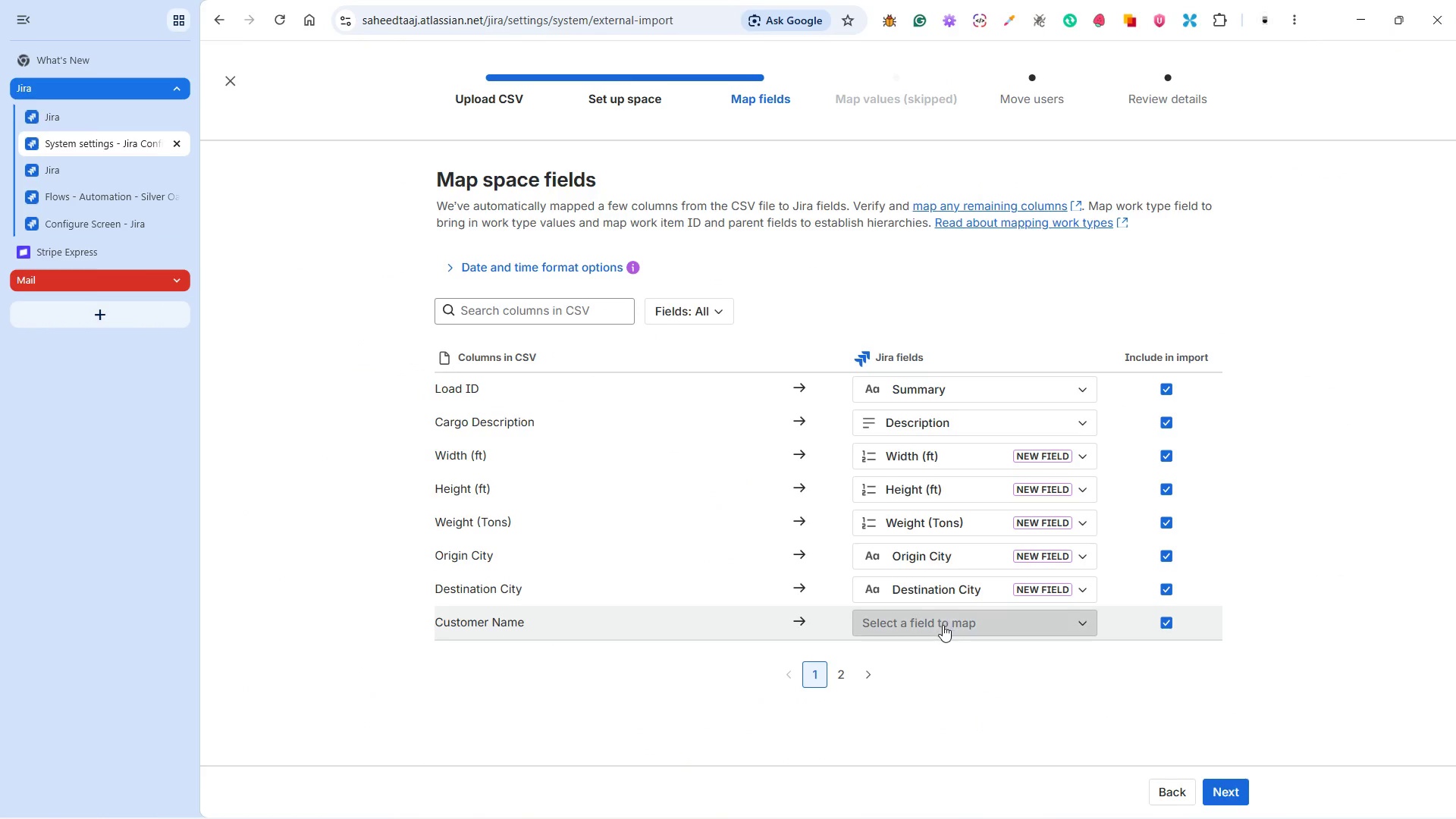 
left_click([939, 624])
 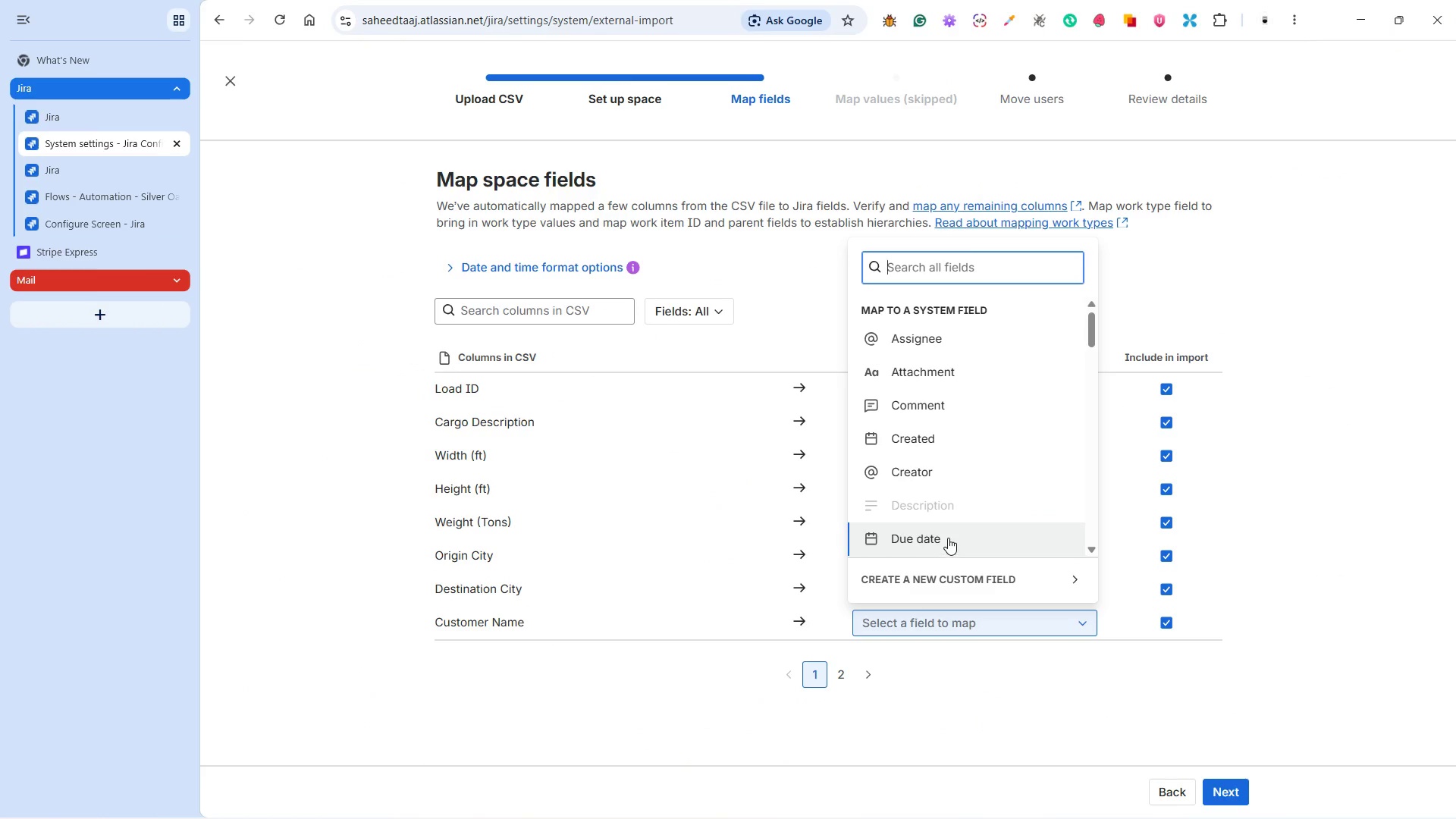 
scroll: coordinate [937, 490], scroll_direction: down, amount: 9.0
 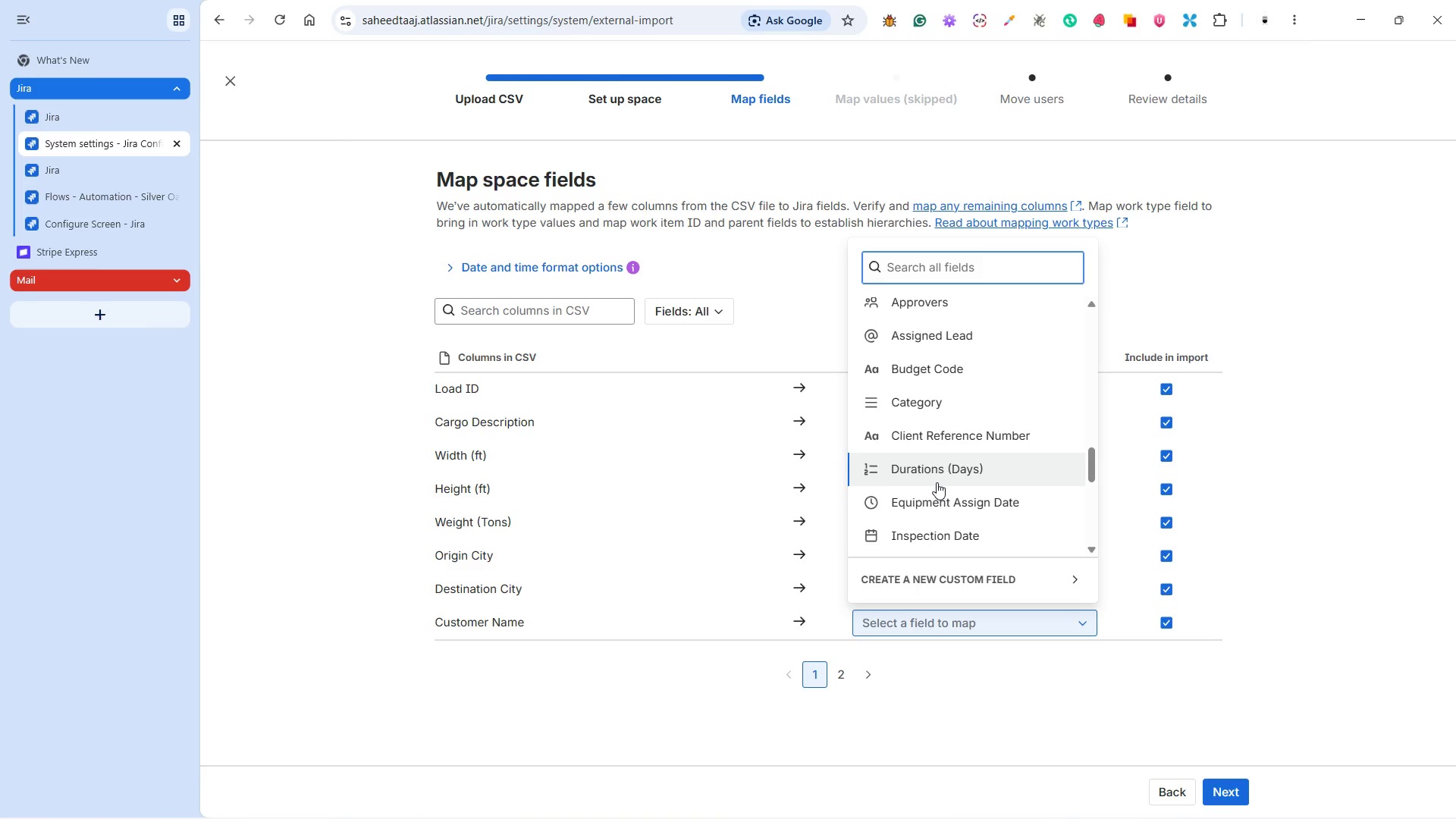 
scroll: coordinate [940, 474], scroll_direction: down, amount: 5.0
 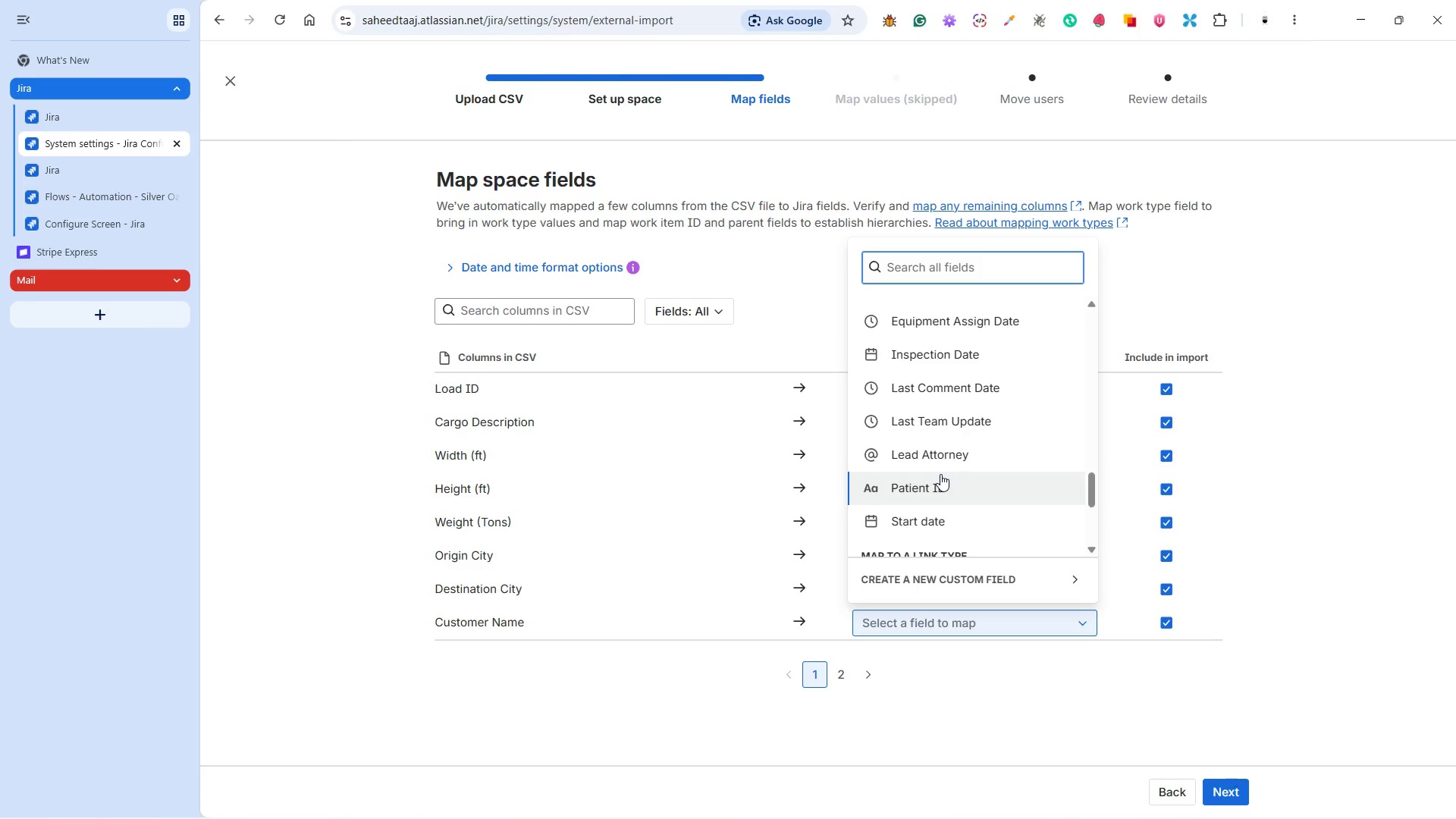 
scroll: coordinate [940, 472], scroll_direction: up, amount: 12.0
 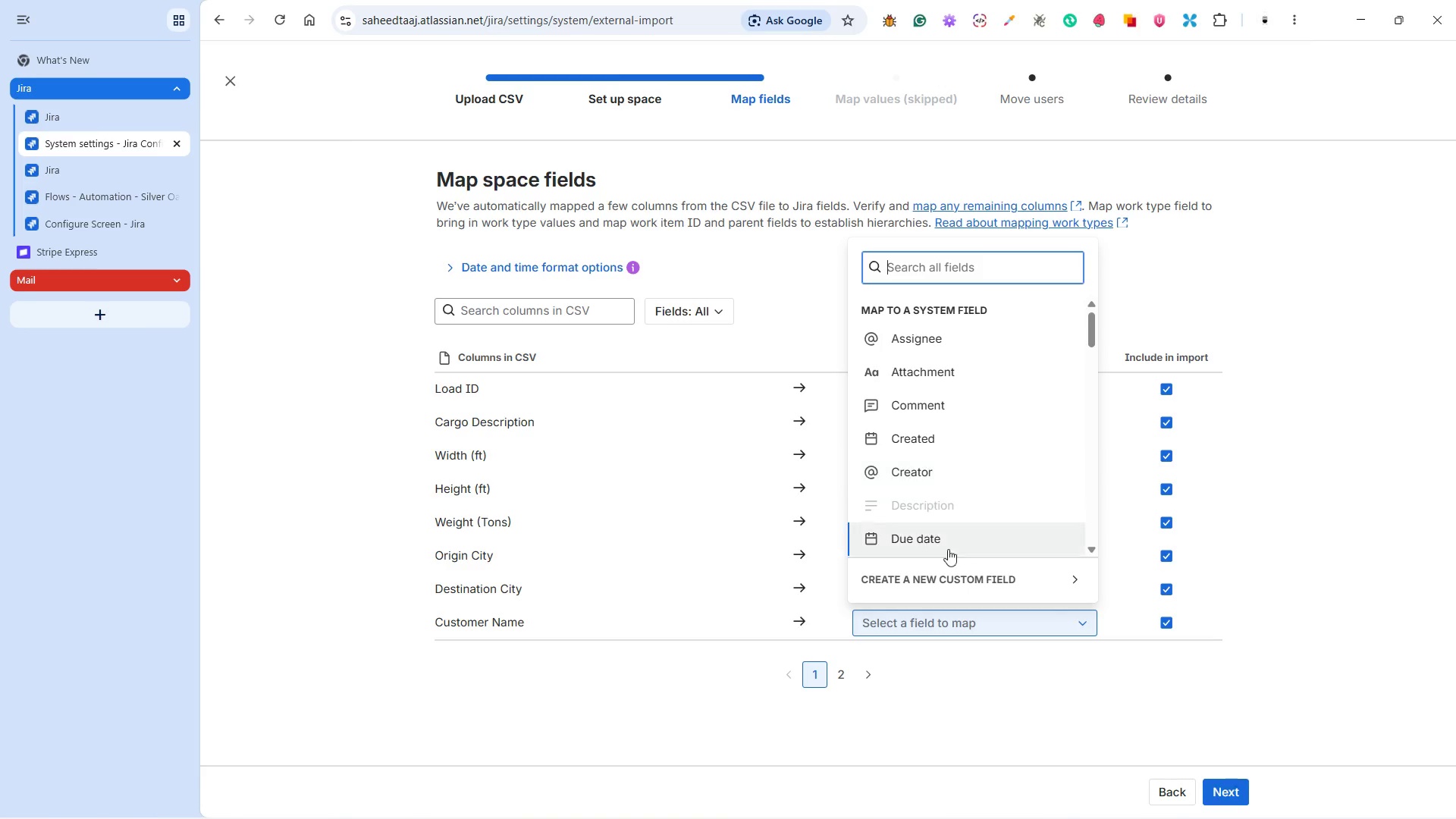 
left_click([952, 576])
 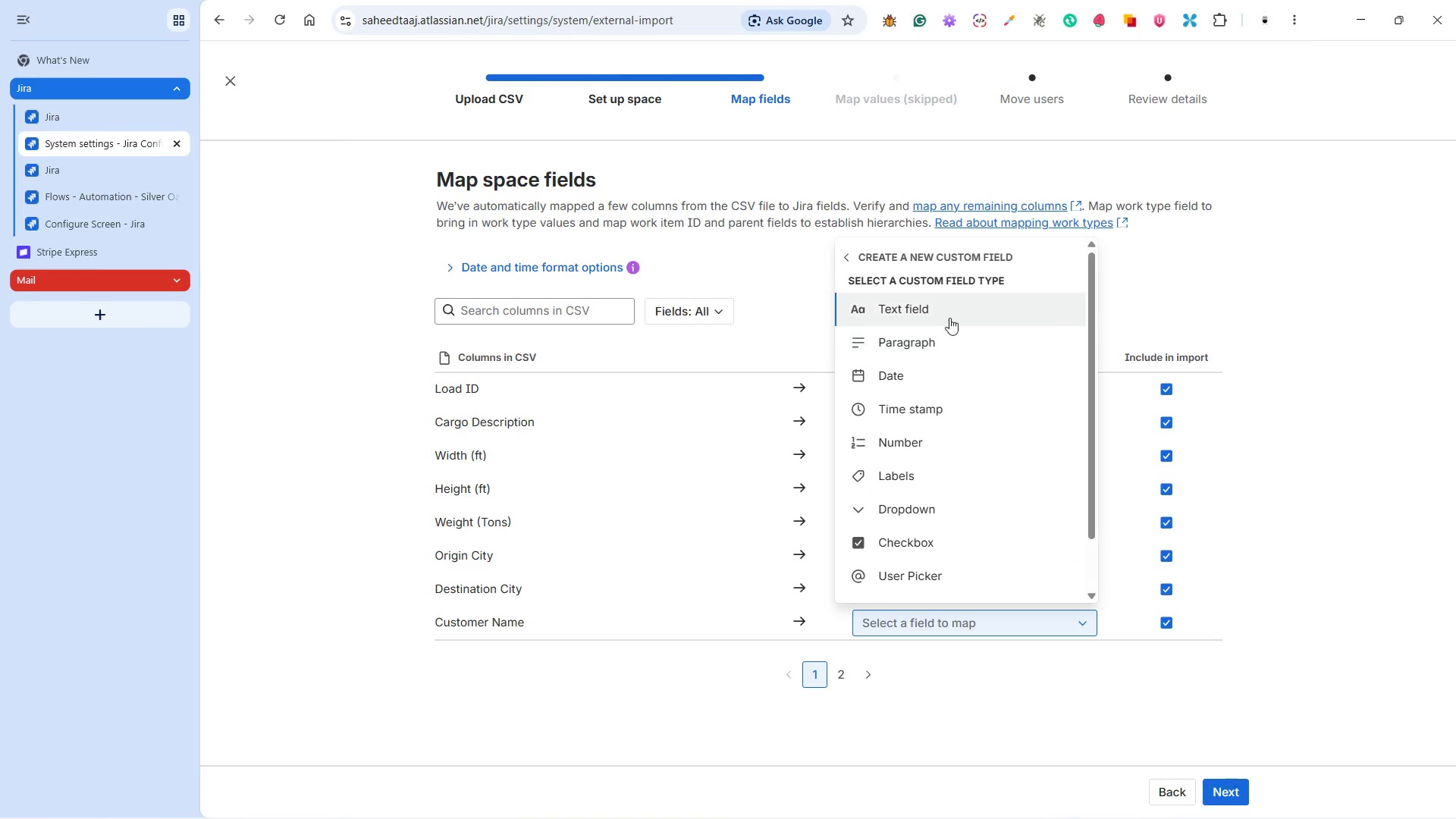 
left_click([948, 306])
 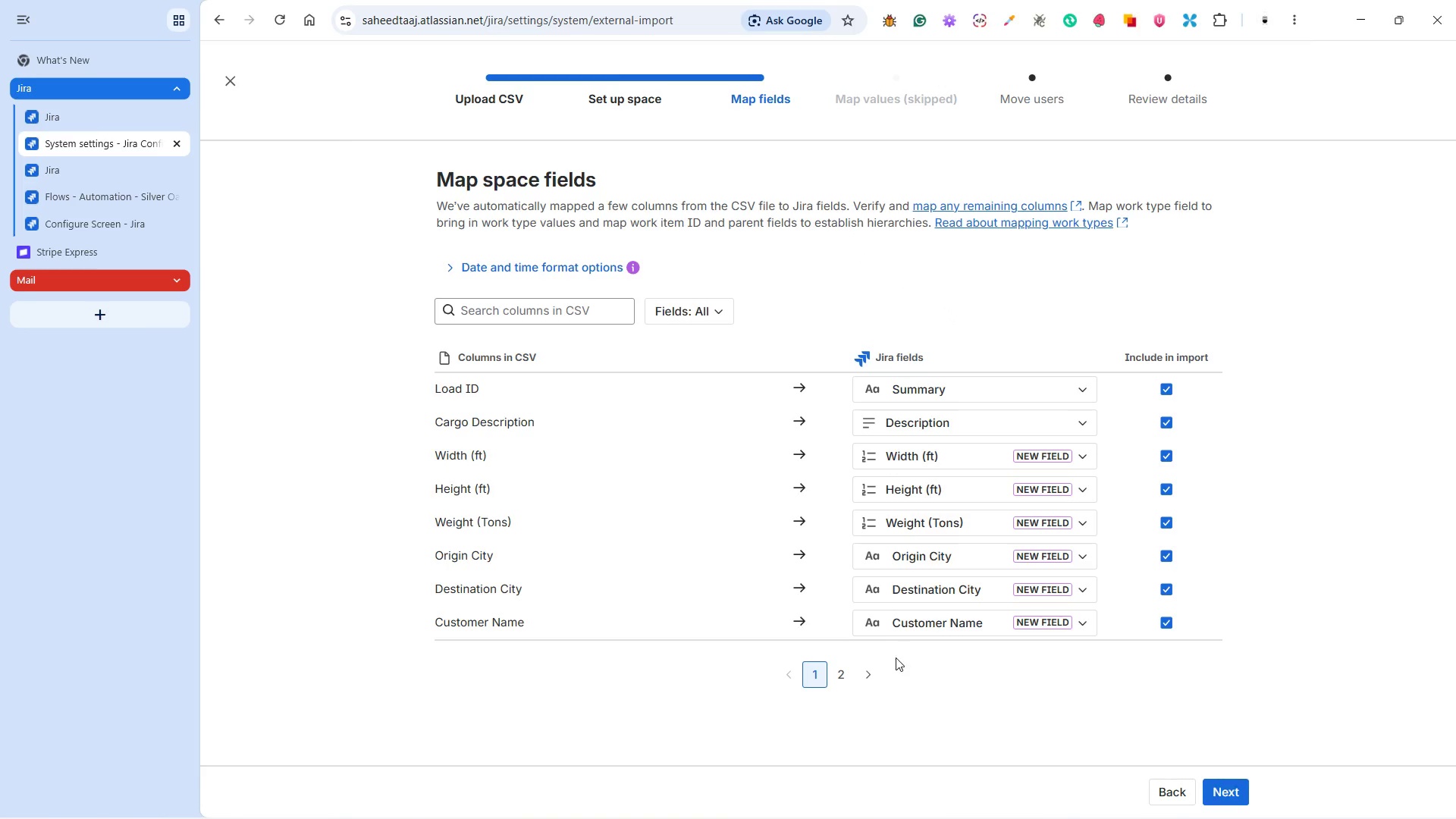 
left_click([841, 669])
 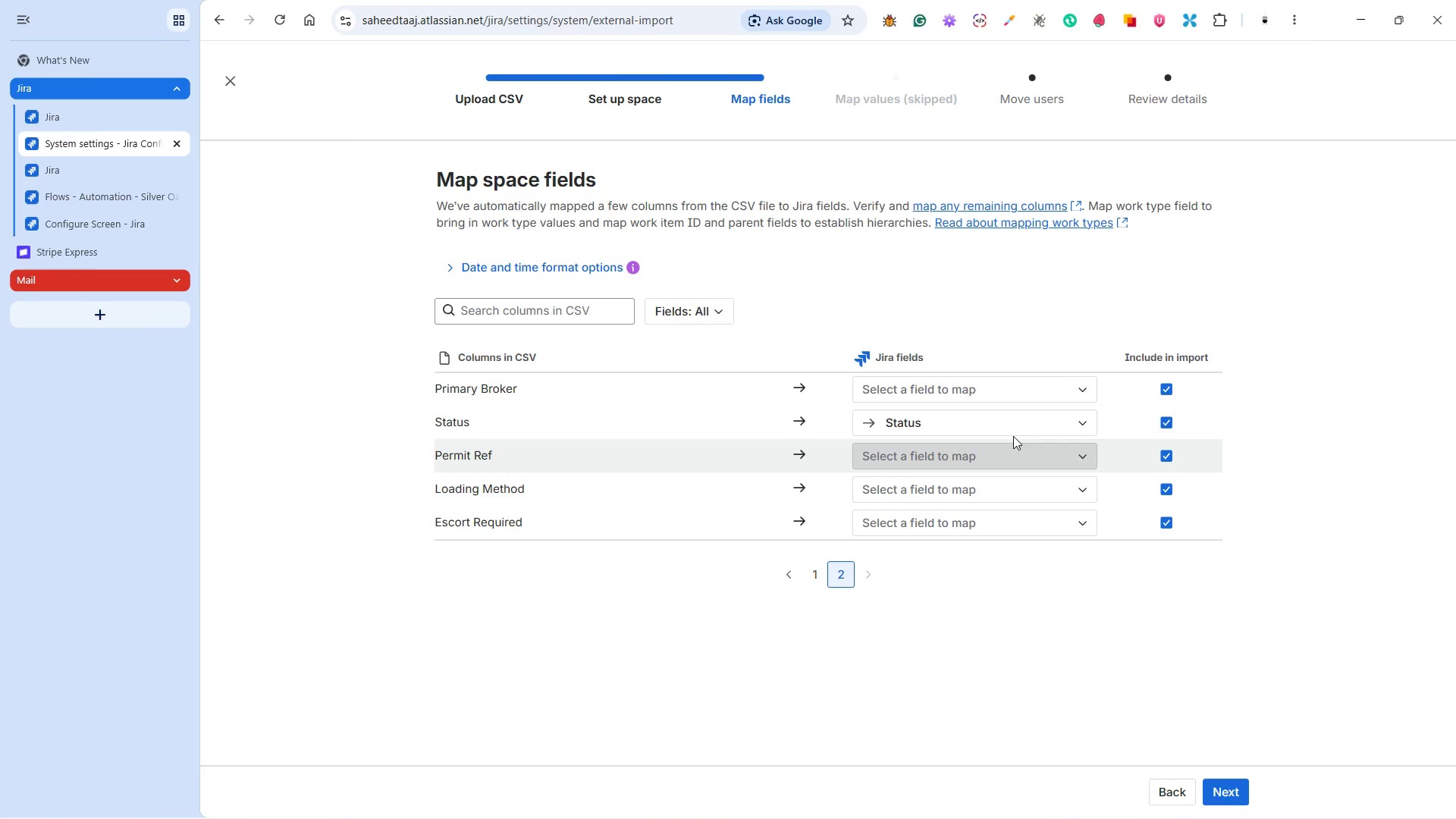 
left_click([1169, 422])
 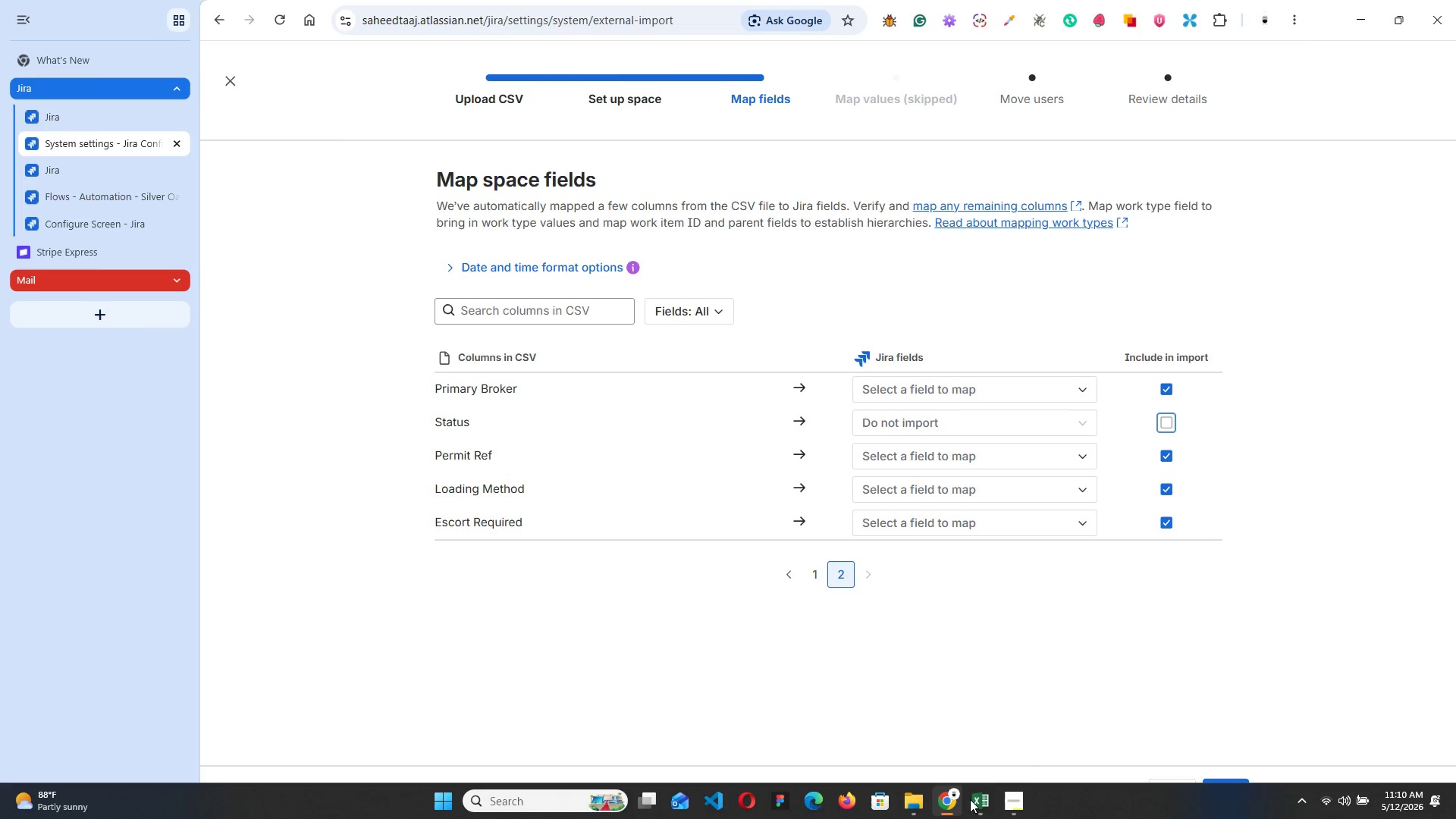 
left_click([981, 799])
 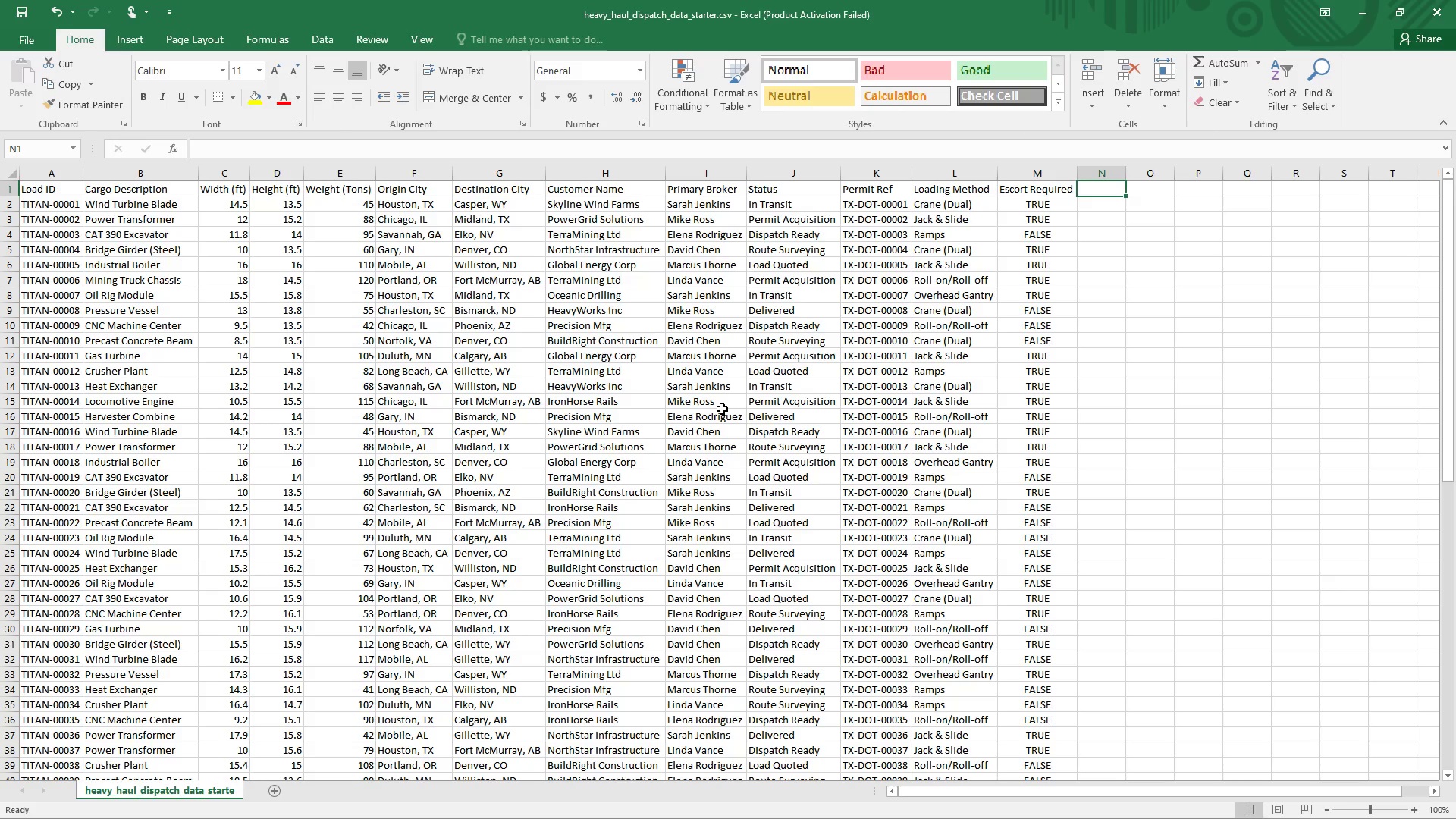 
wait(36.94)
 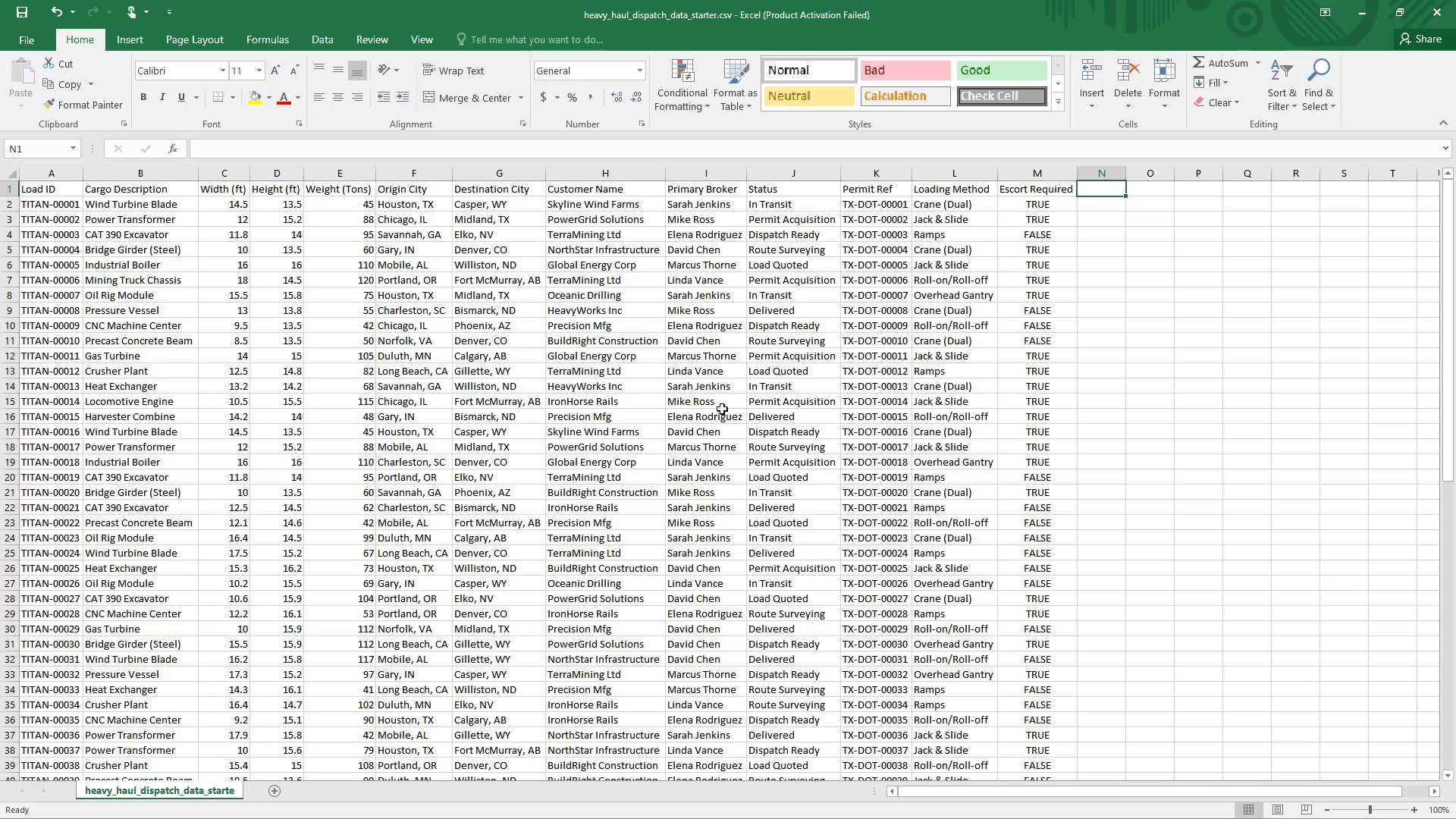 
left_click([981, 807])
 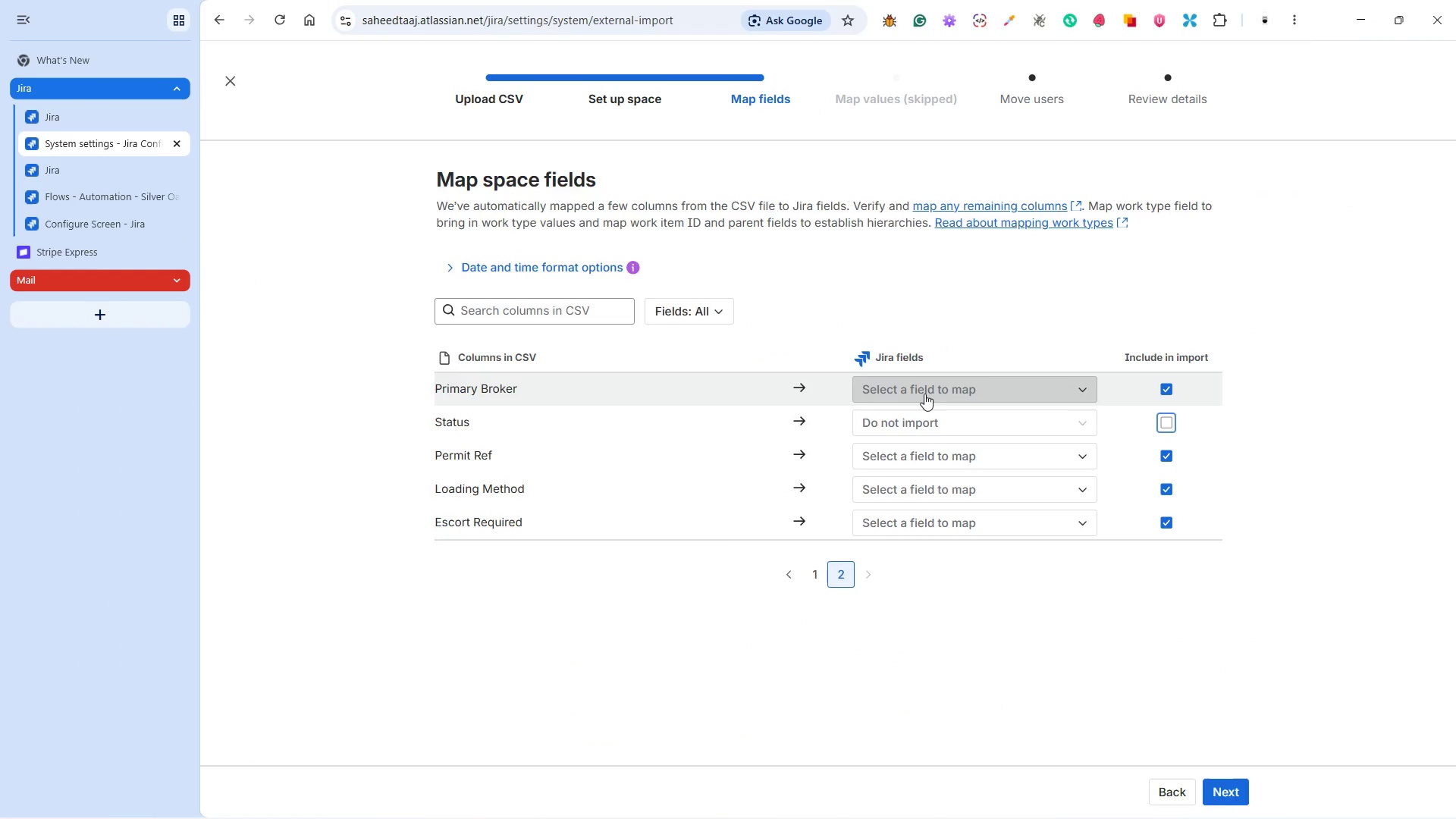 
left_click([924, 392])
 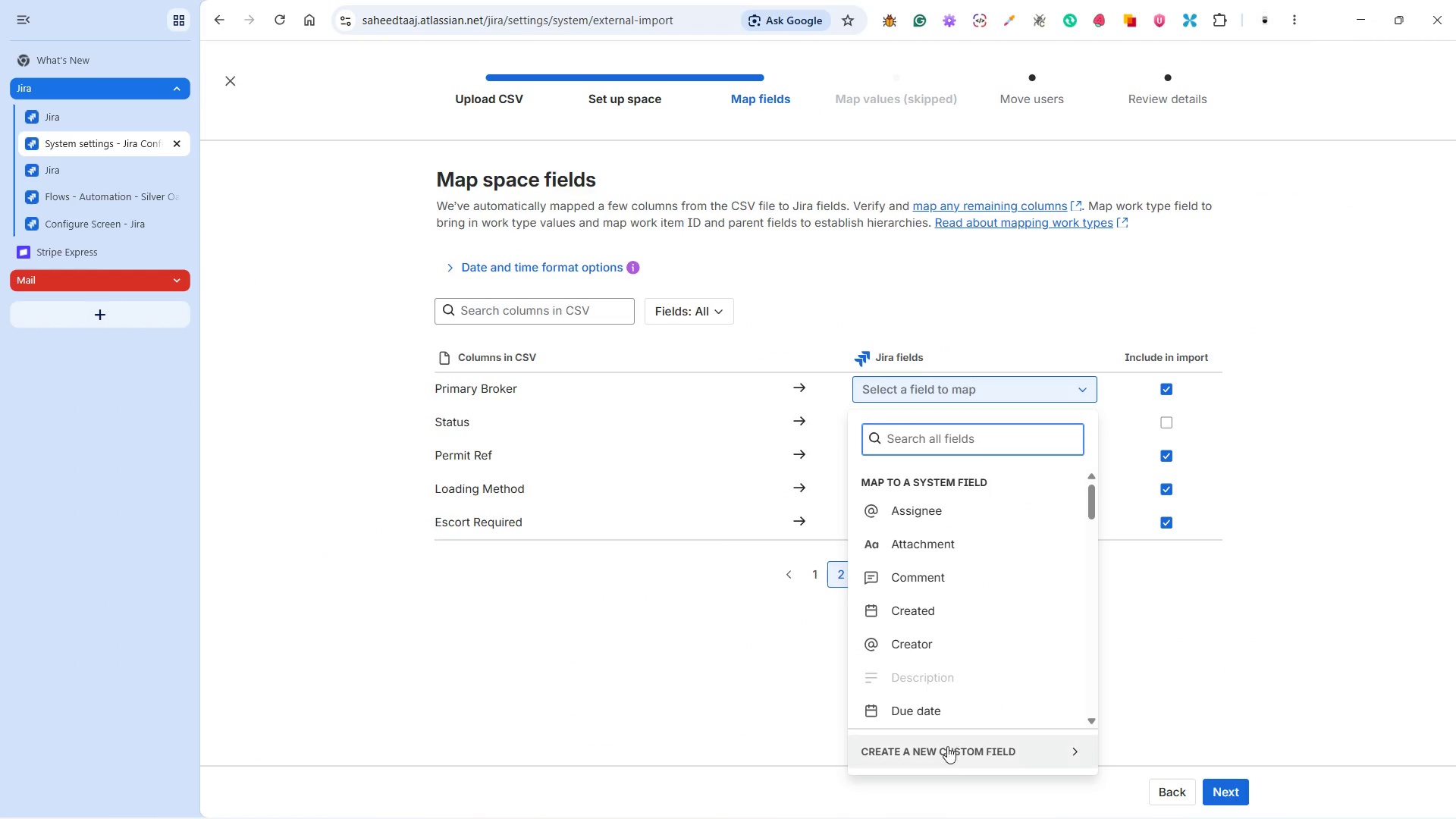 
left_click([946, 753])
 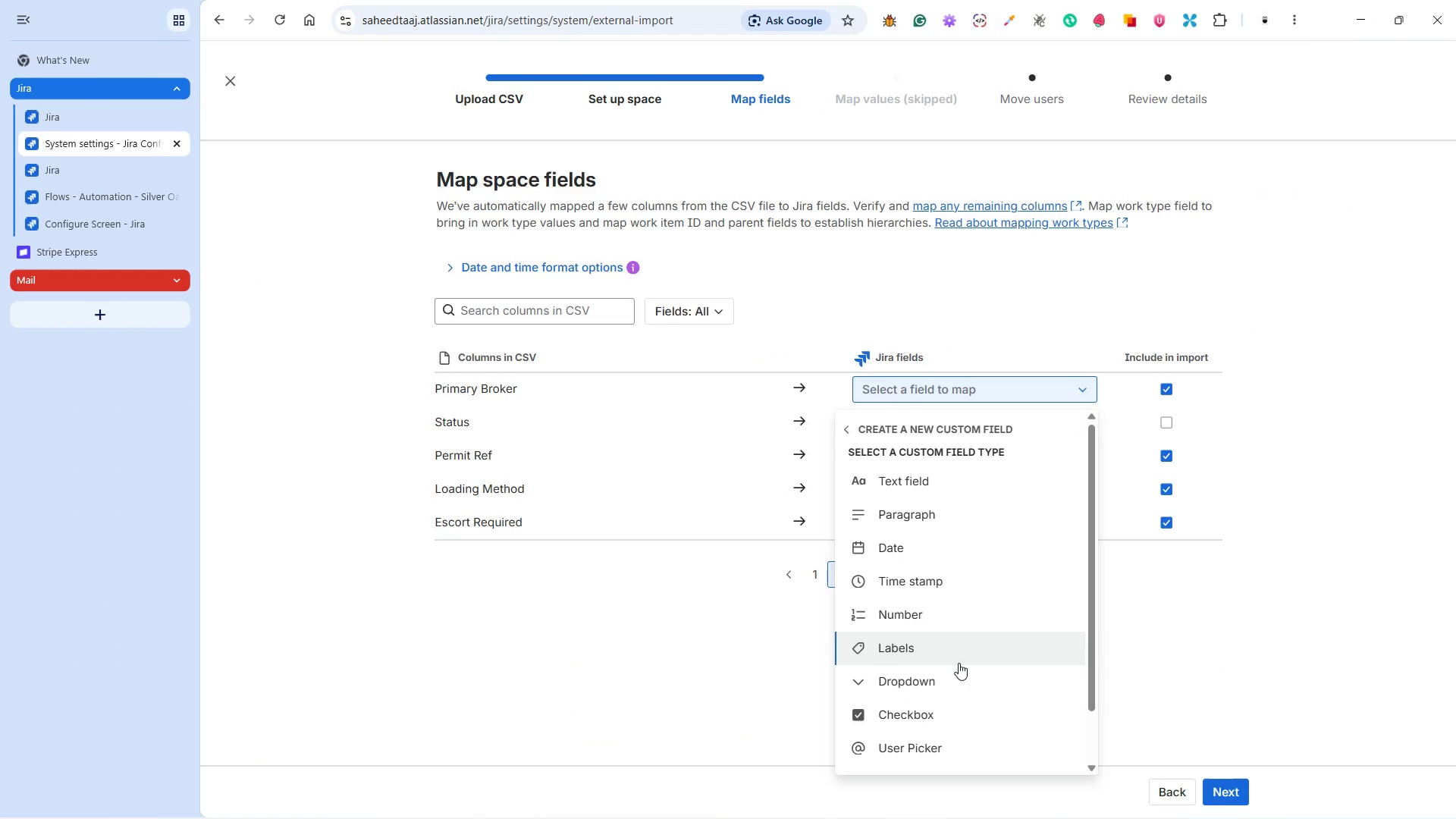 
scroll: coordinate [958, 663], scroll_direction: down, amount: 2.0
 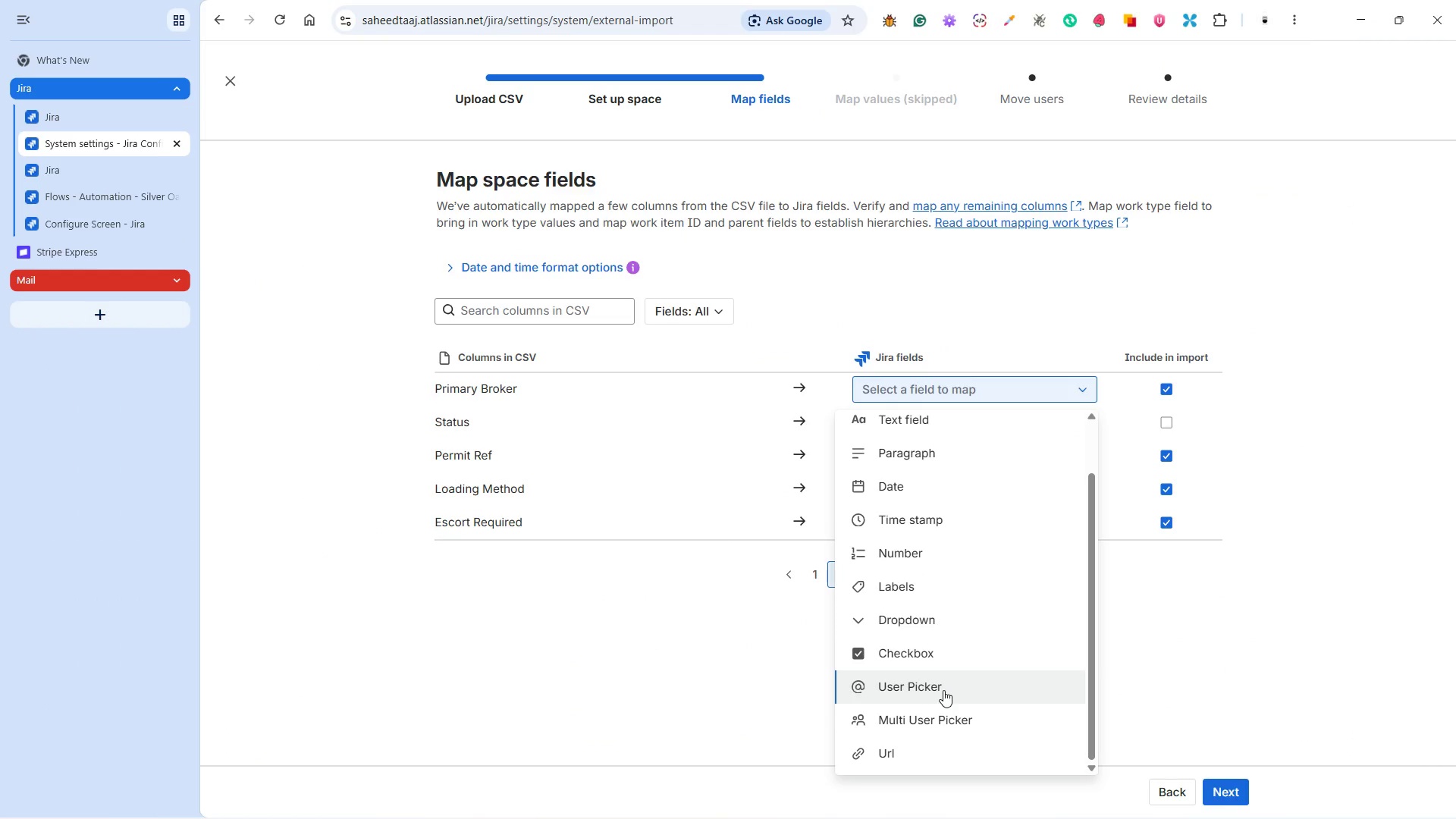 
left_click([943, 690])
 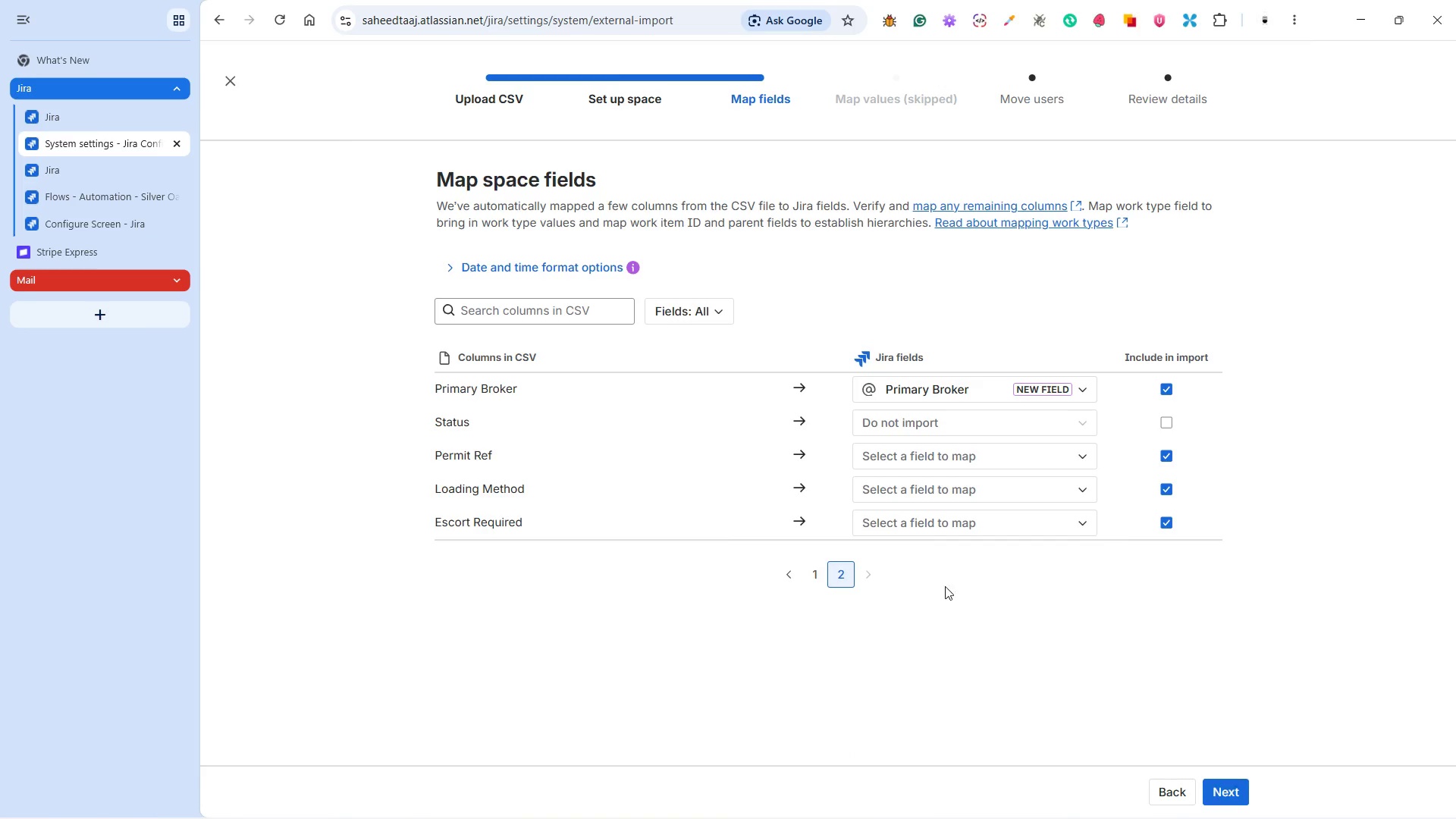 
wait(8.69)
 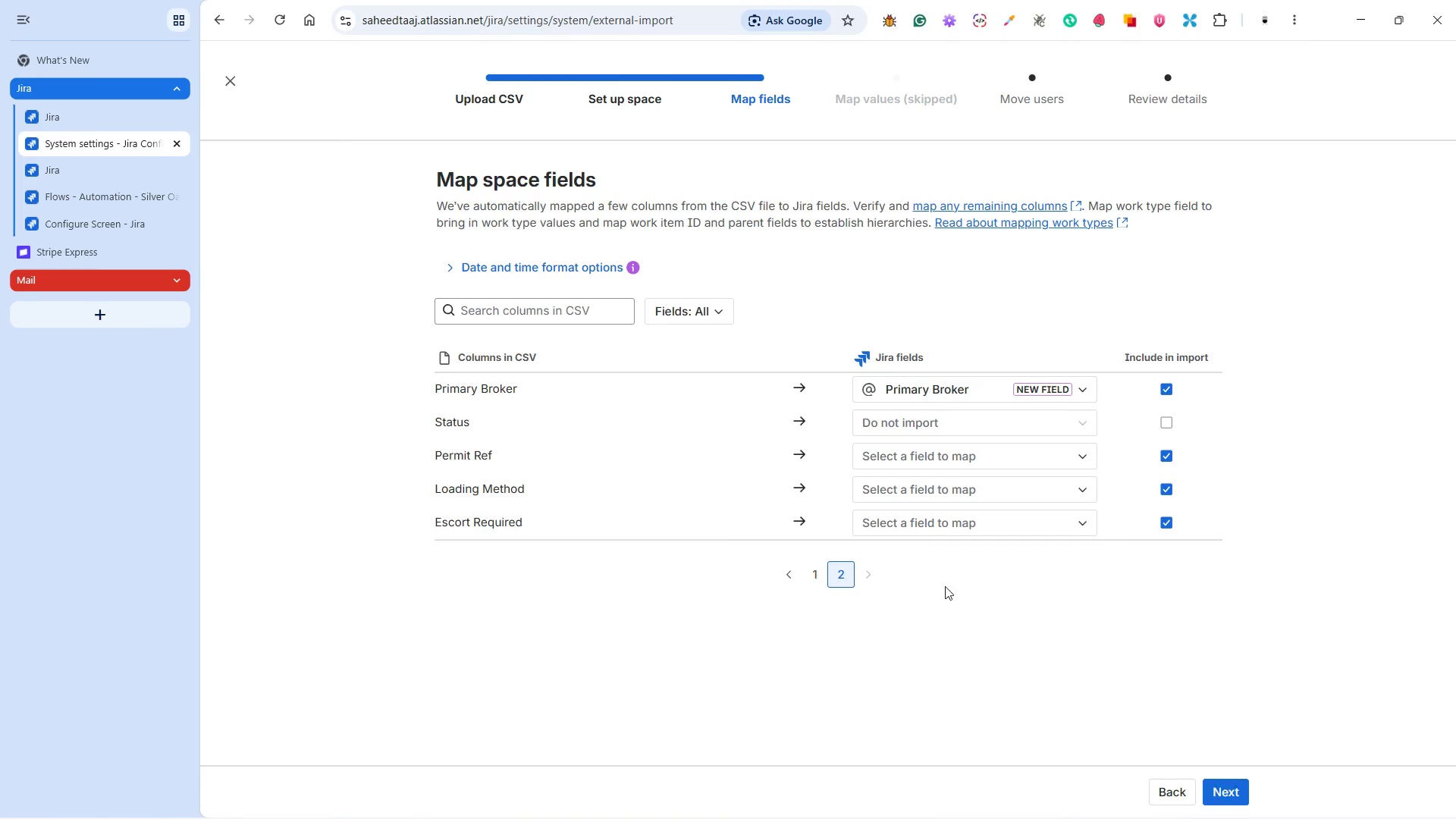 
left_click([915, 457])
 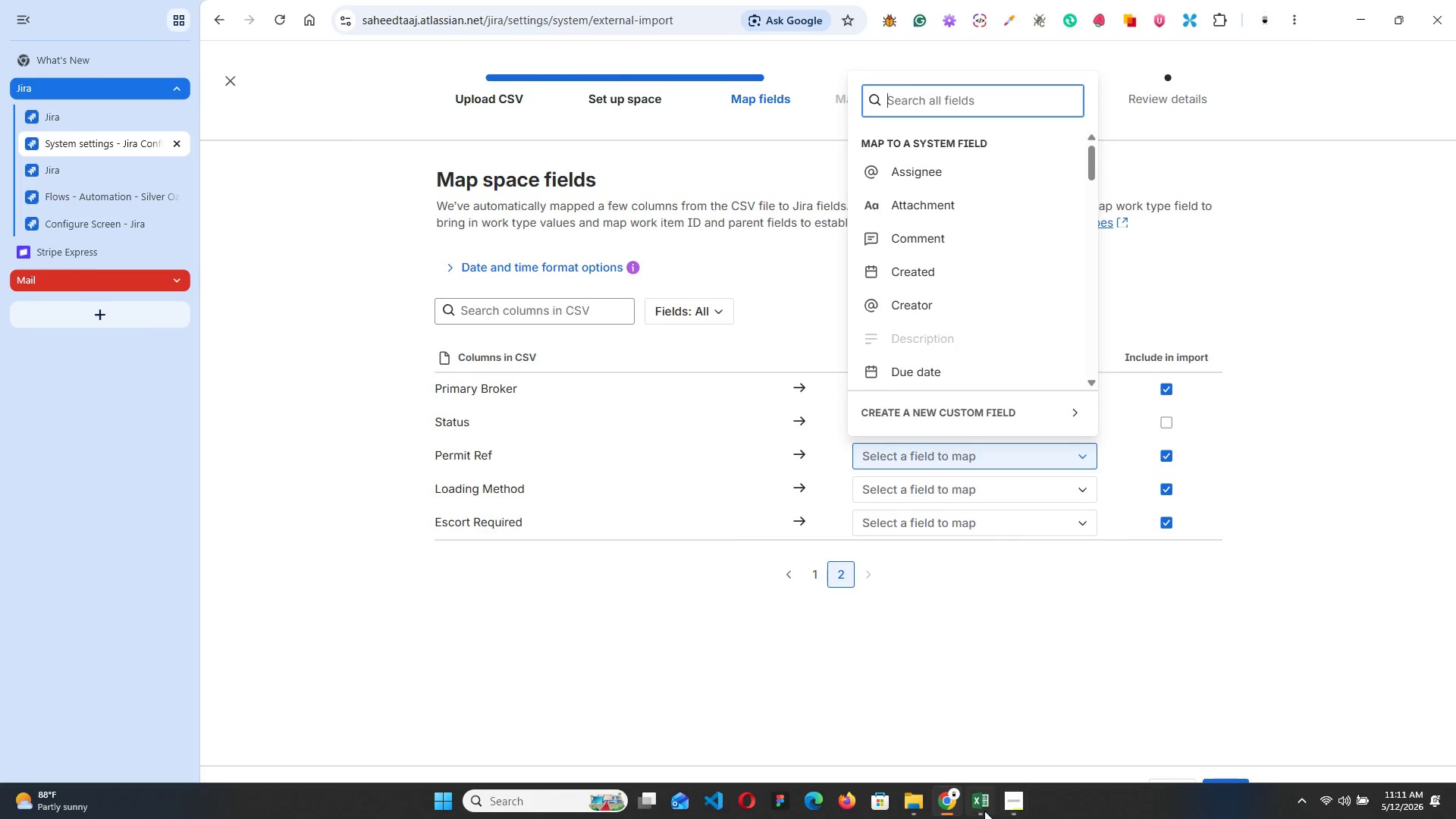 
left_click([981, 804])
 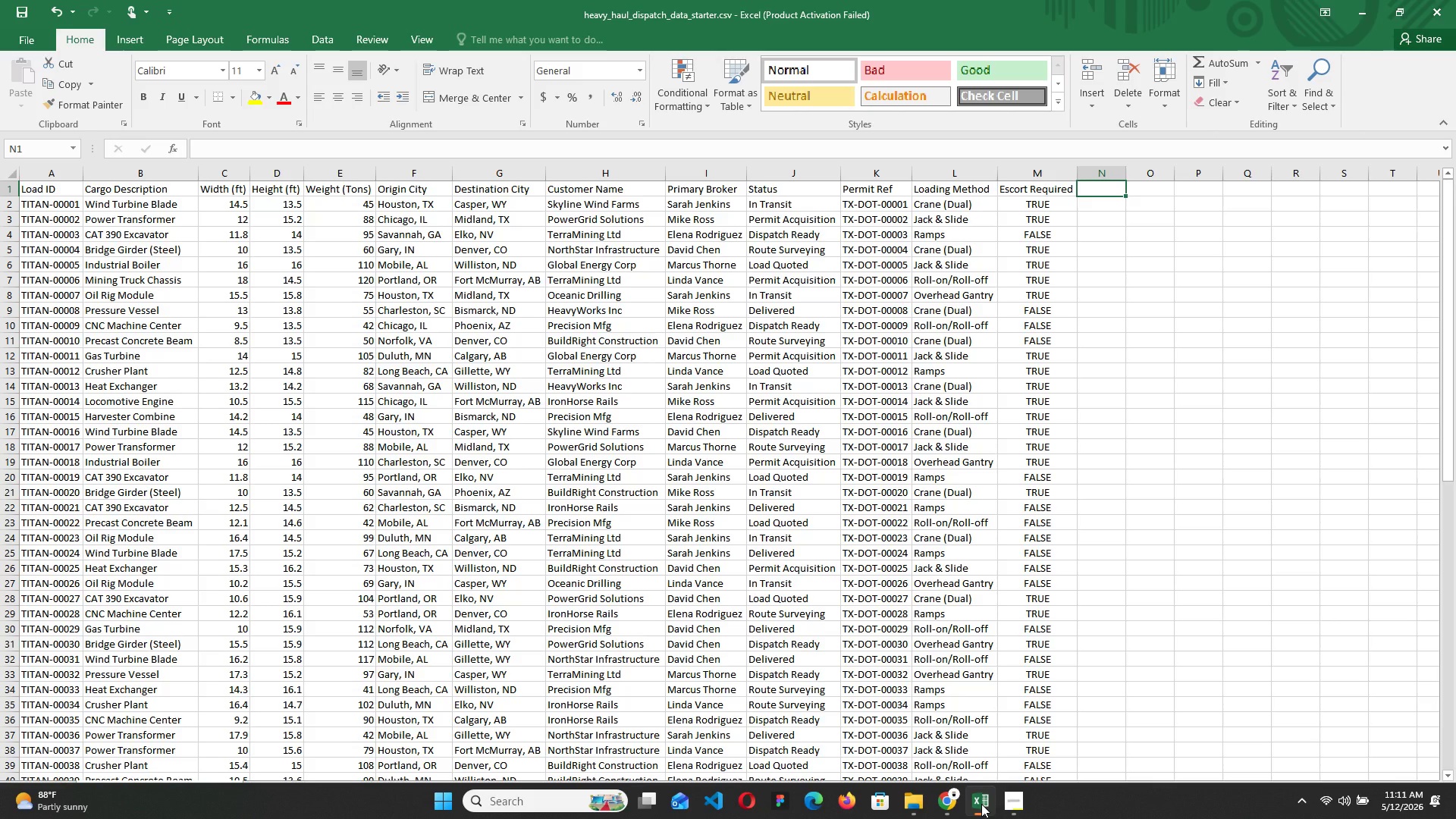 
left_click([981, 804])
 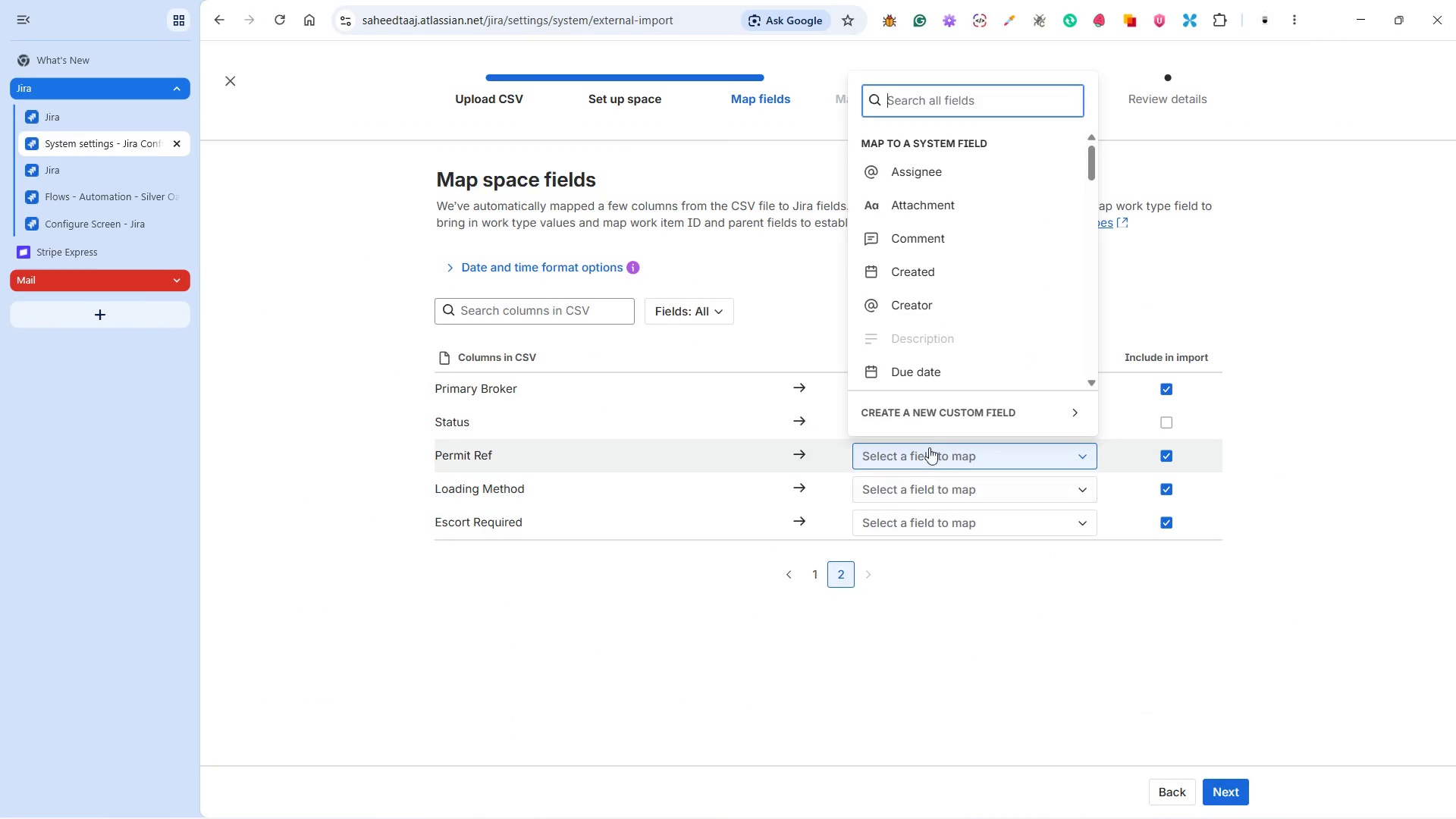 
left_click([923, 410])
 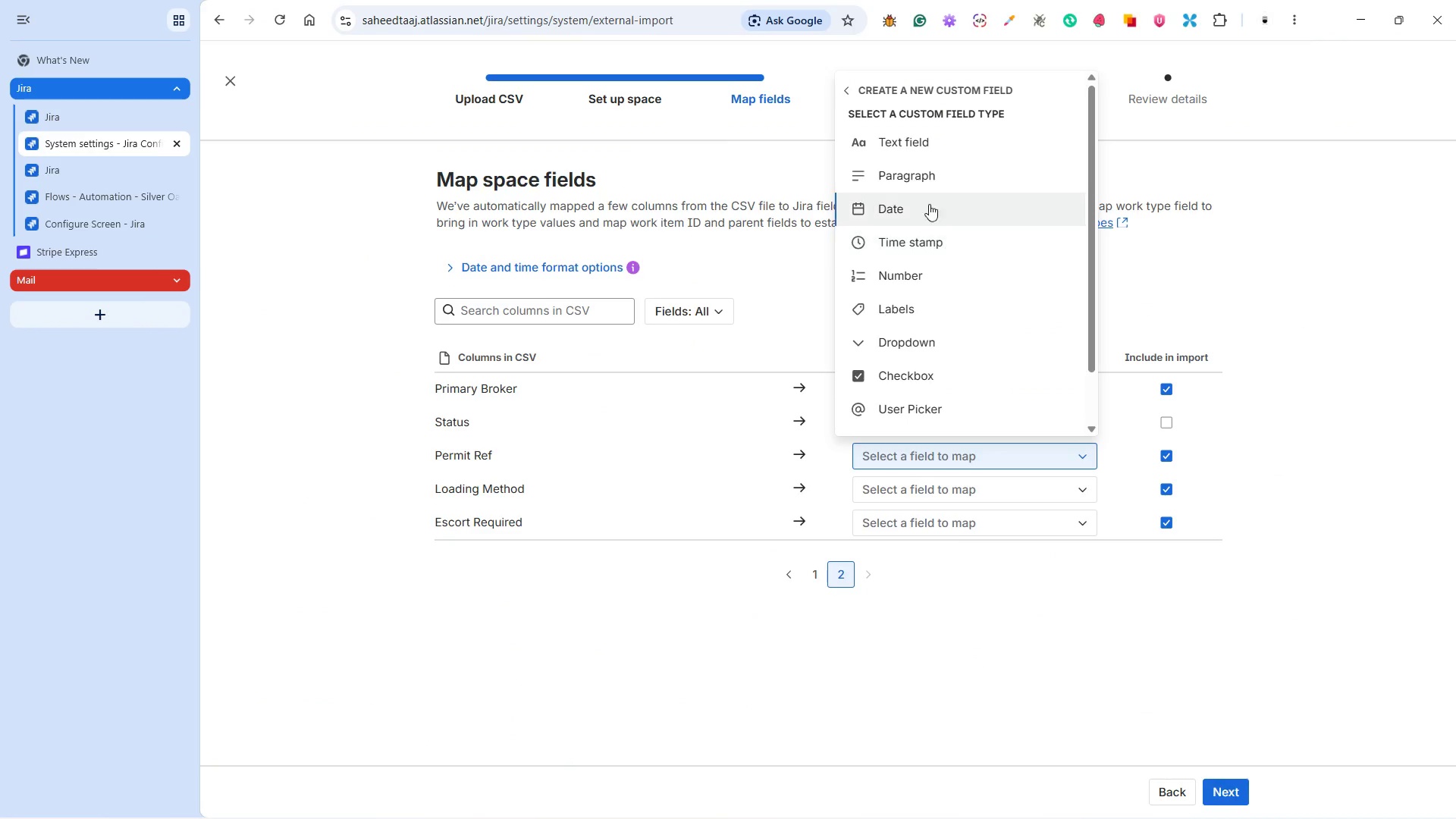 
left_click([909, 142])
 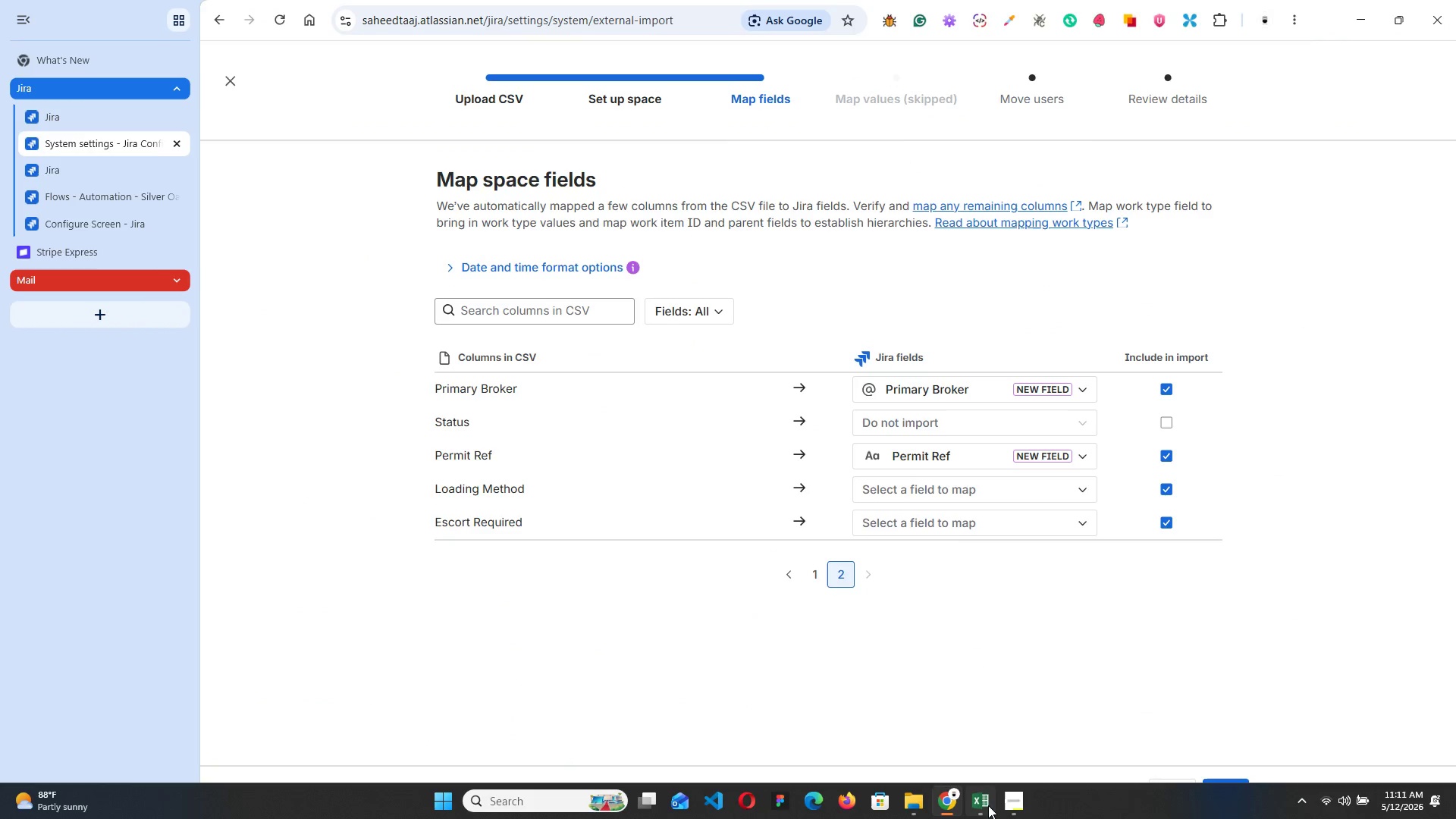 
left_click([982, 802])
 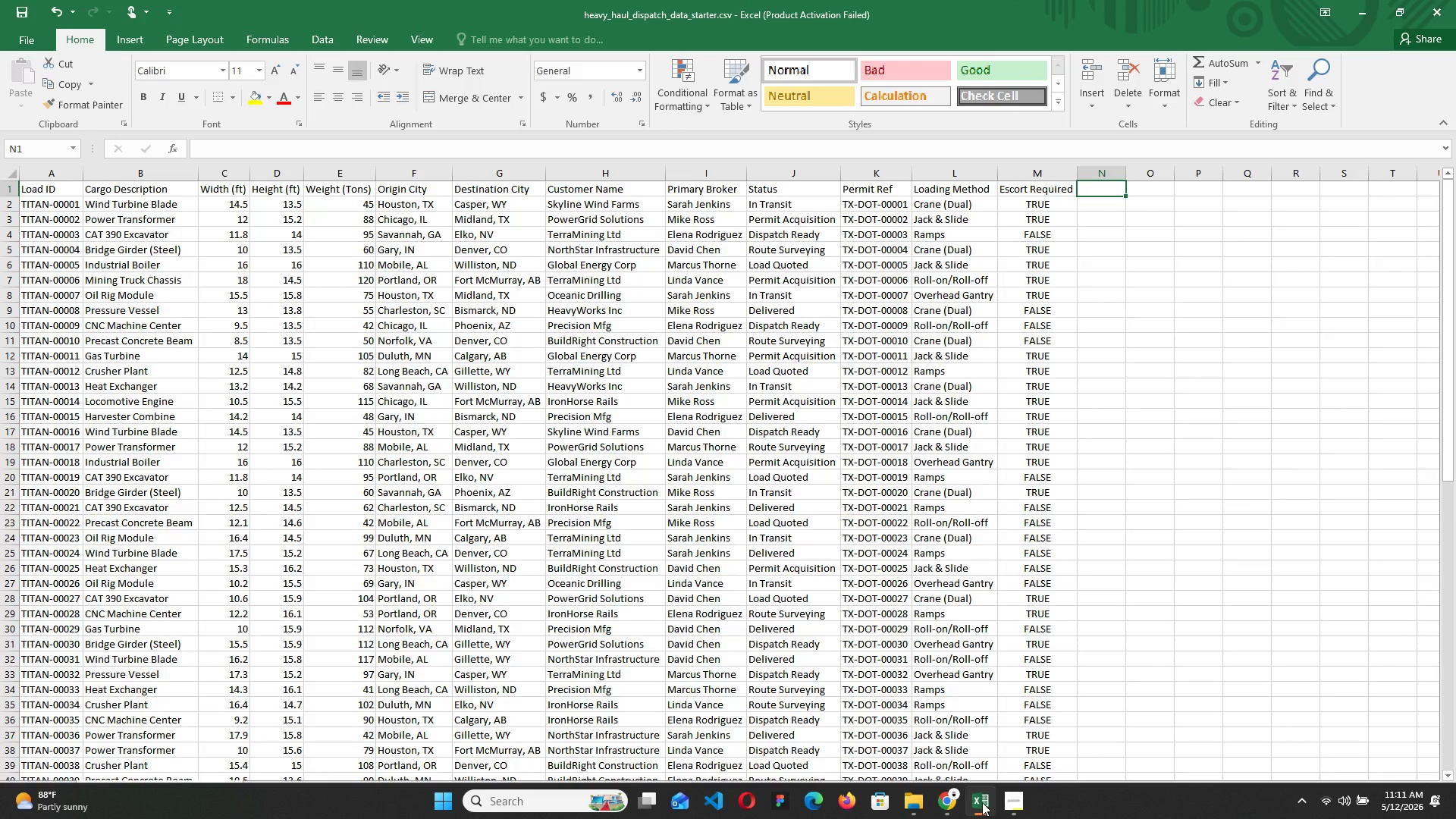 
left_click([982, 802])
 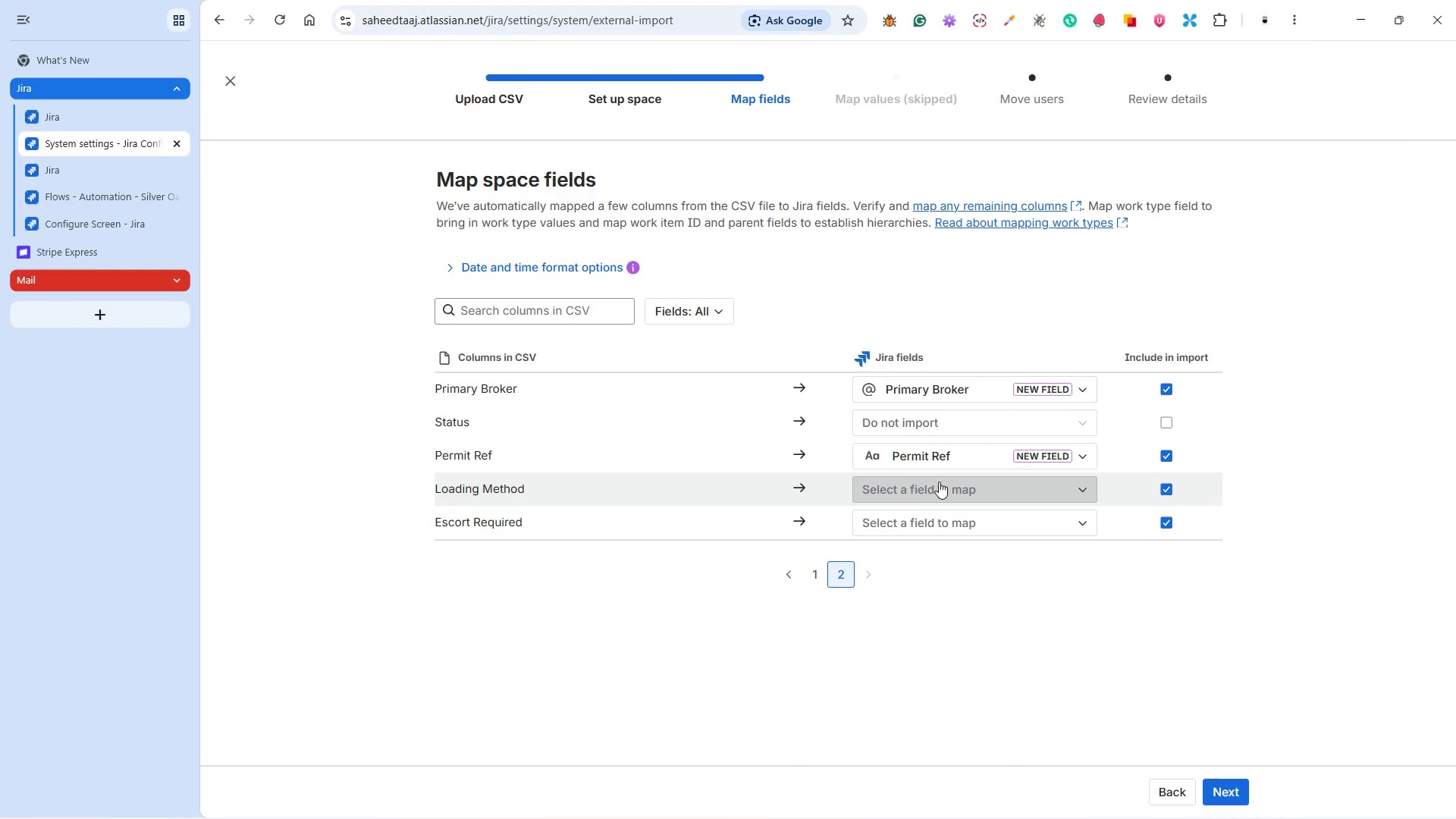 
left_click([938, 478])
 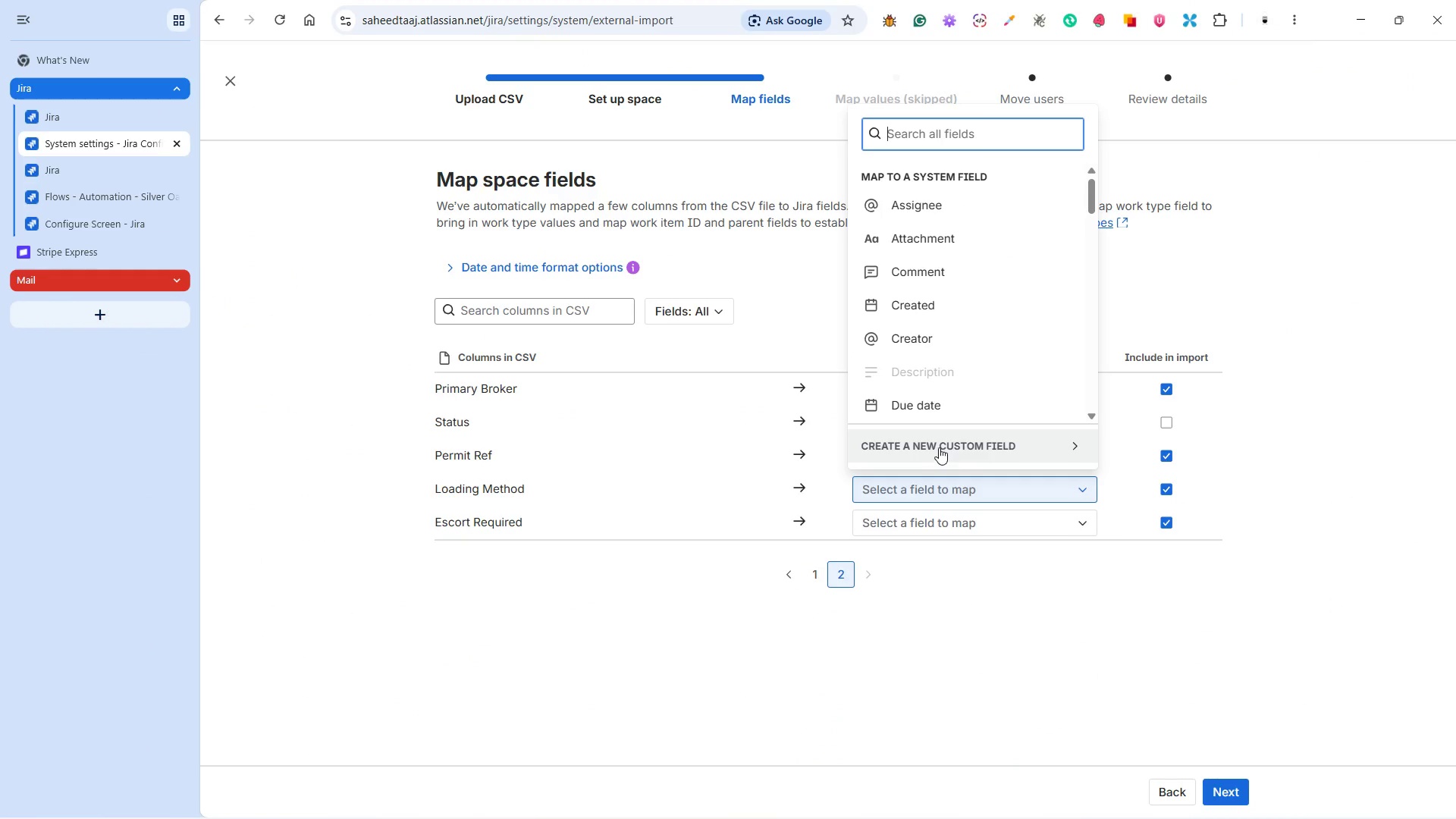 
left_click([939, 446])
 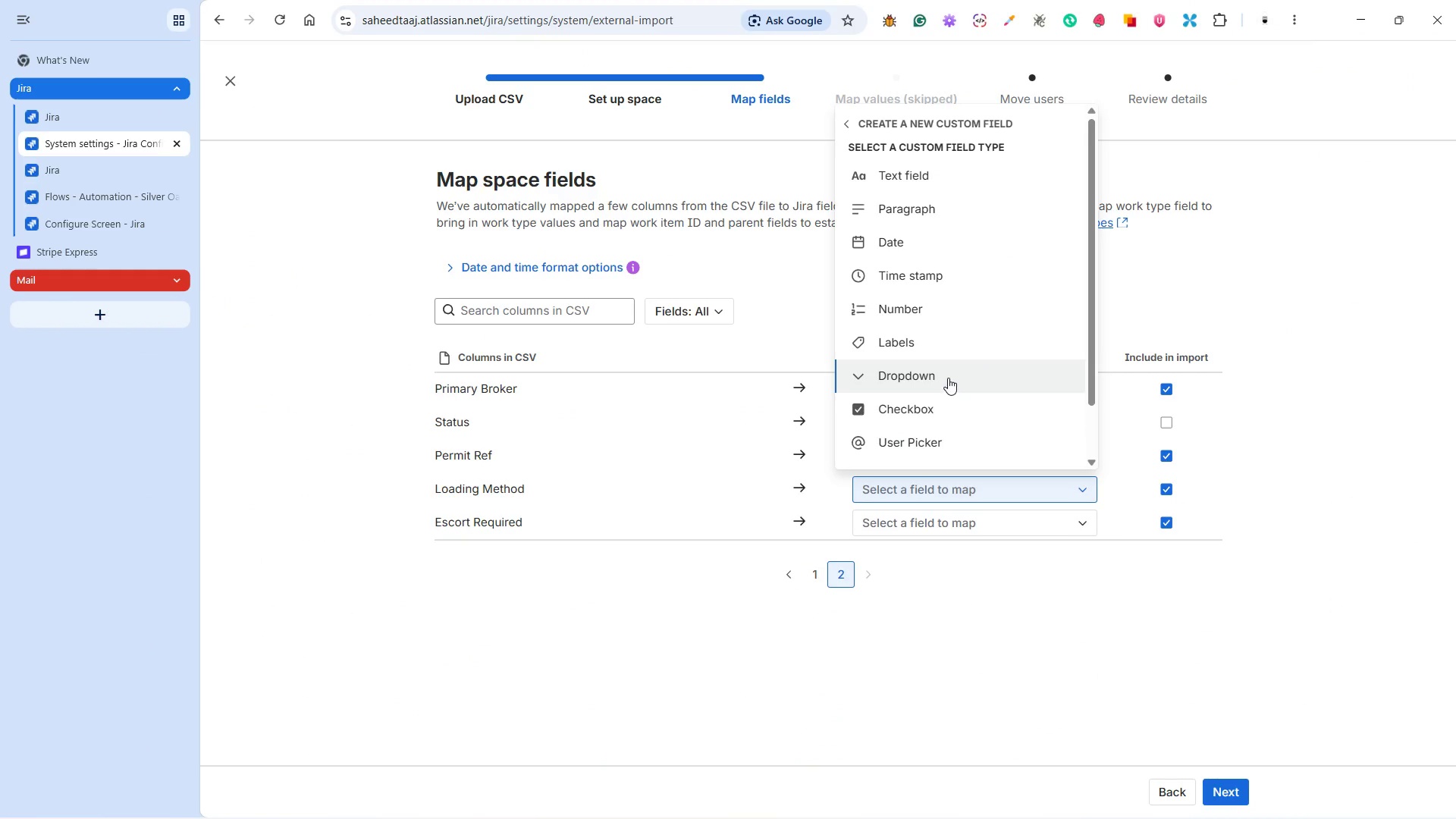 
left_click([948, 374])
 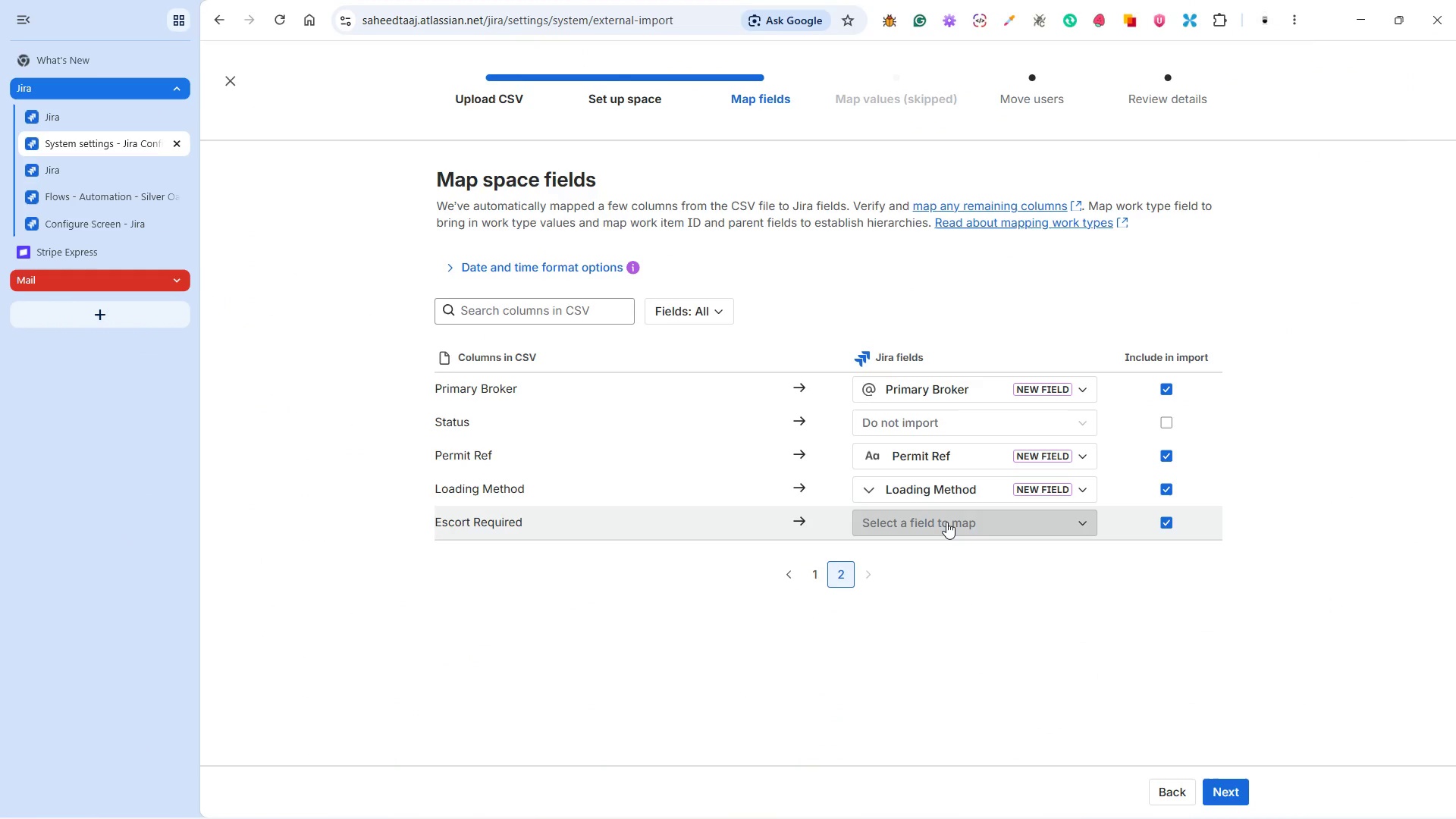 
left_click([946, 523])
 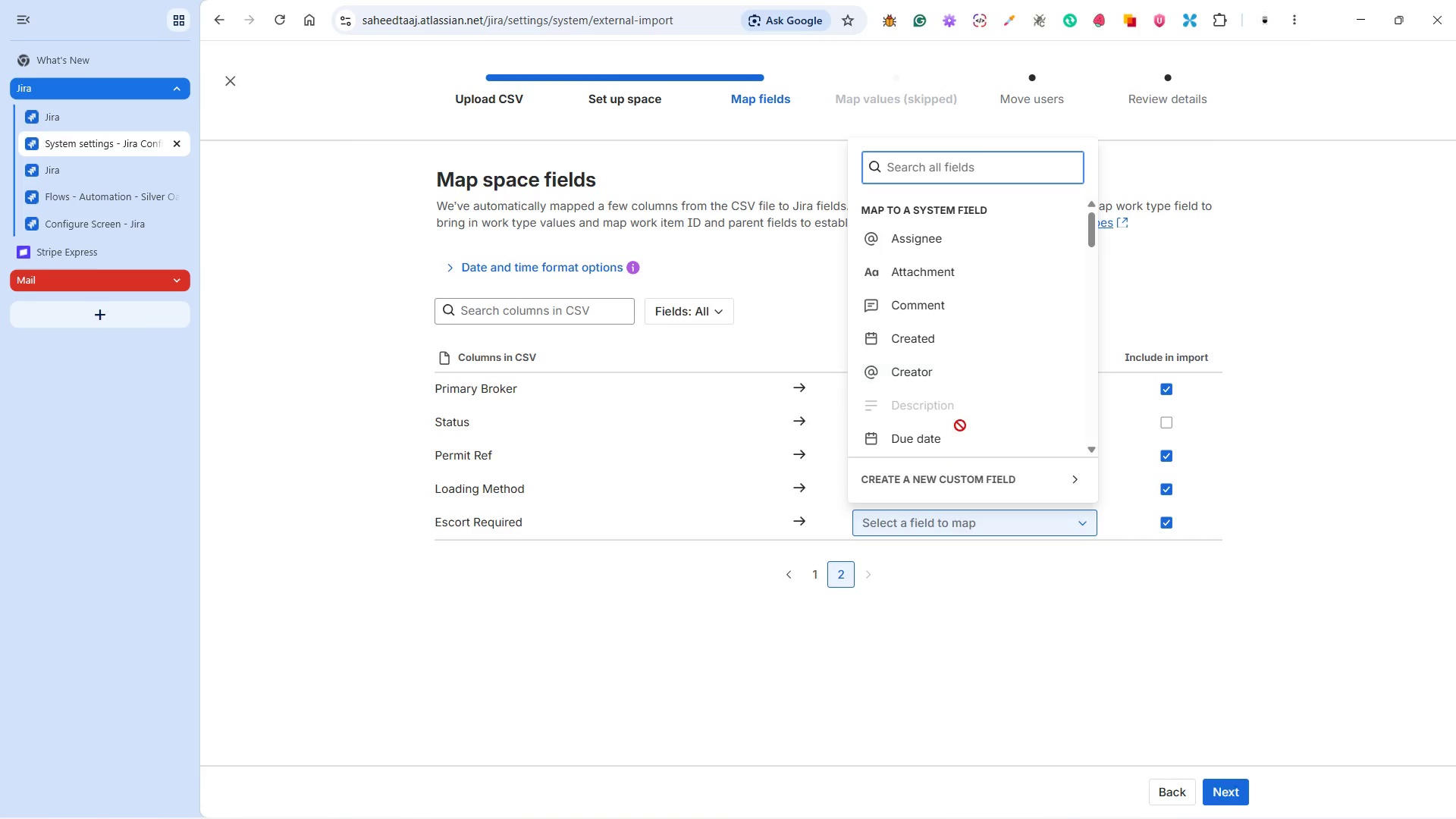 
left_click([965, 483])
 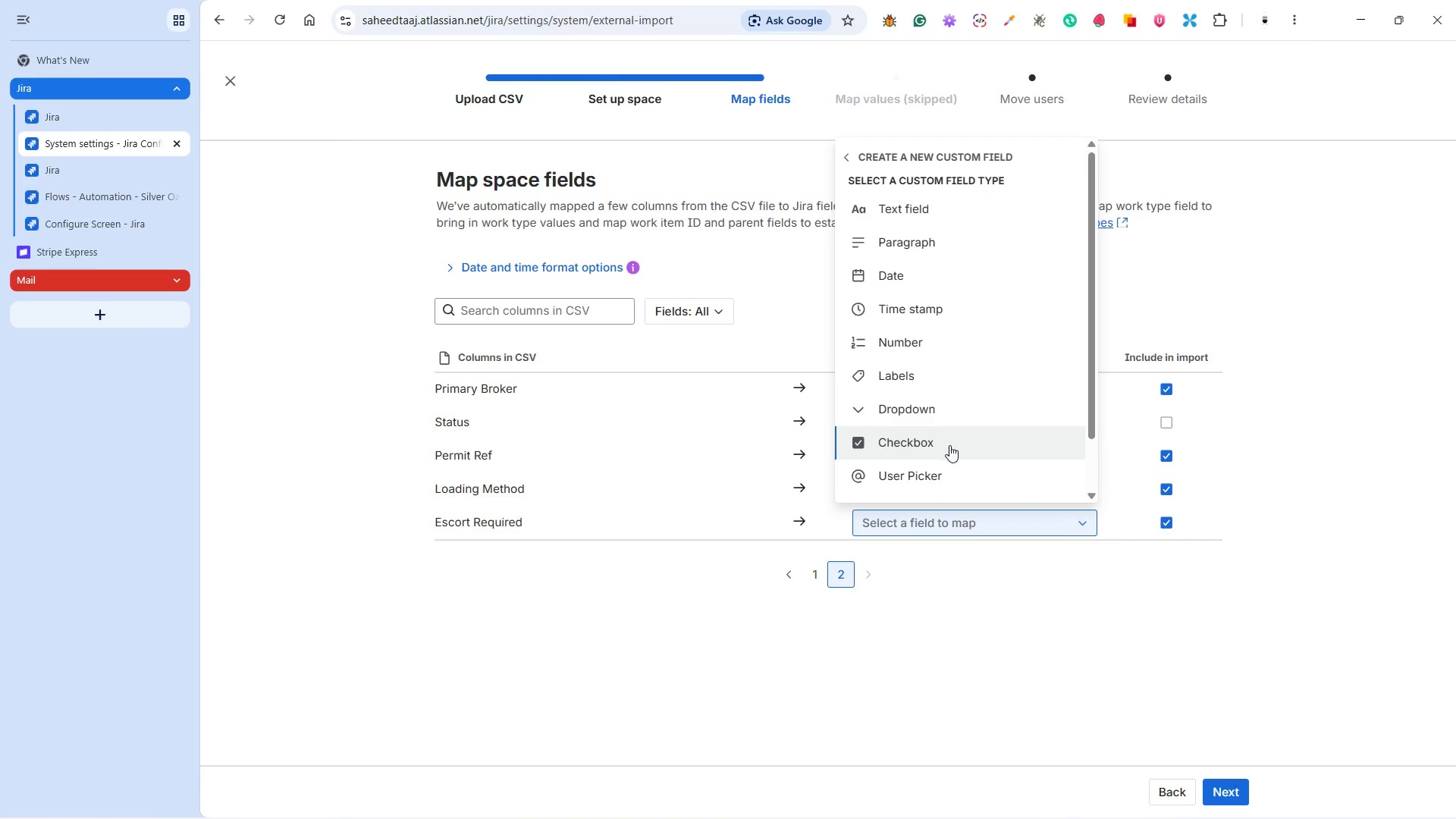 
left_click([949, 446])
 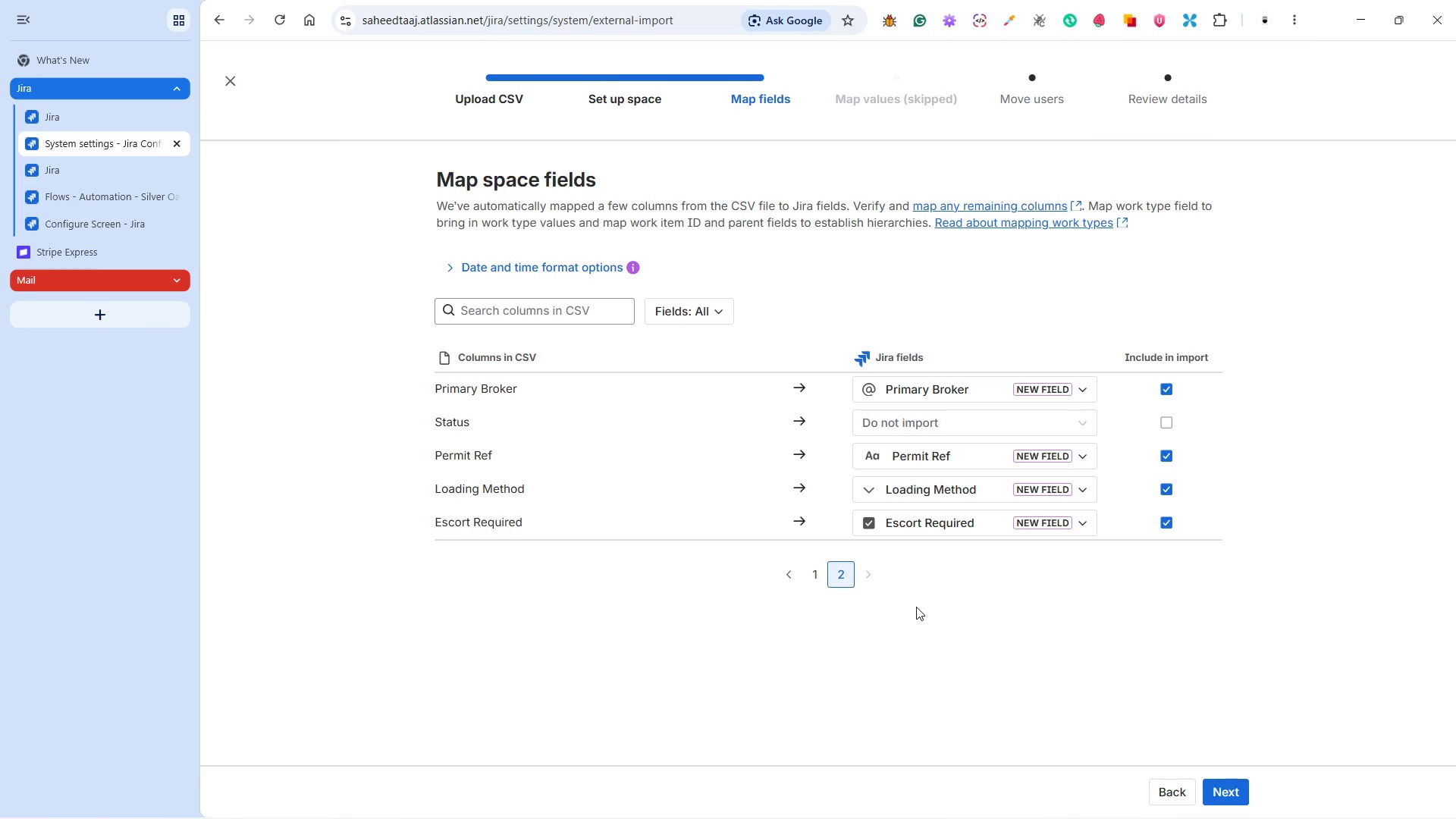 
scroll: coordinate [989, 623], scroll_direction: down, amount: 5.0
 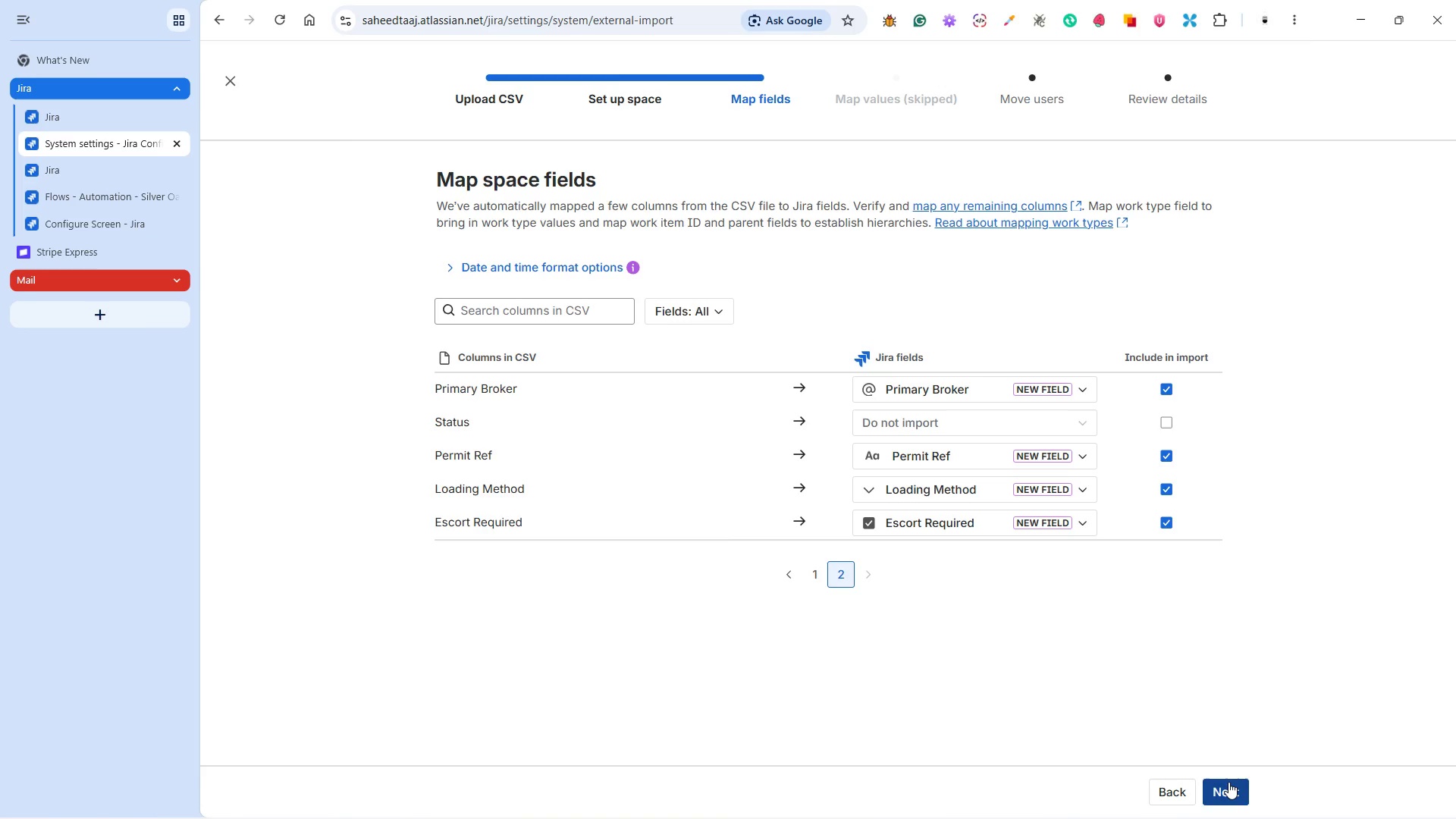 
left_click([1228, 782])
 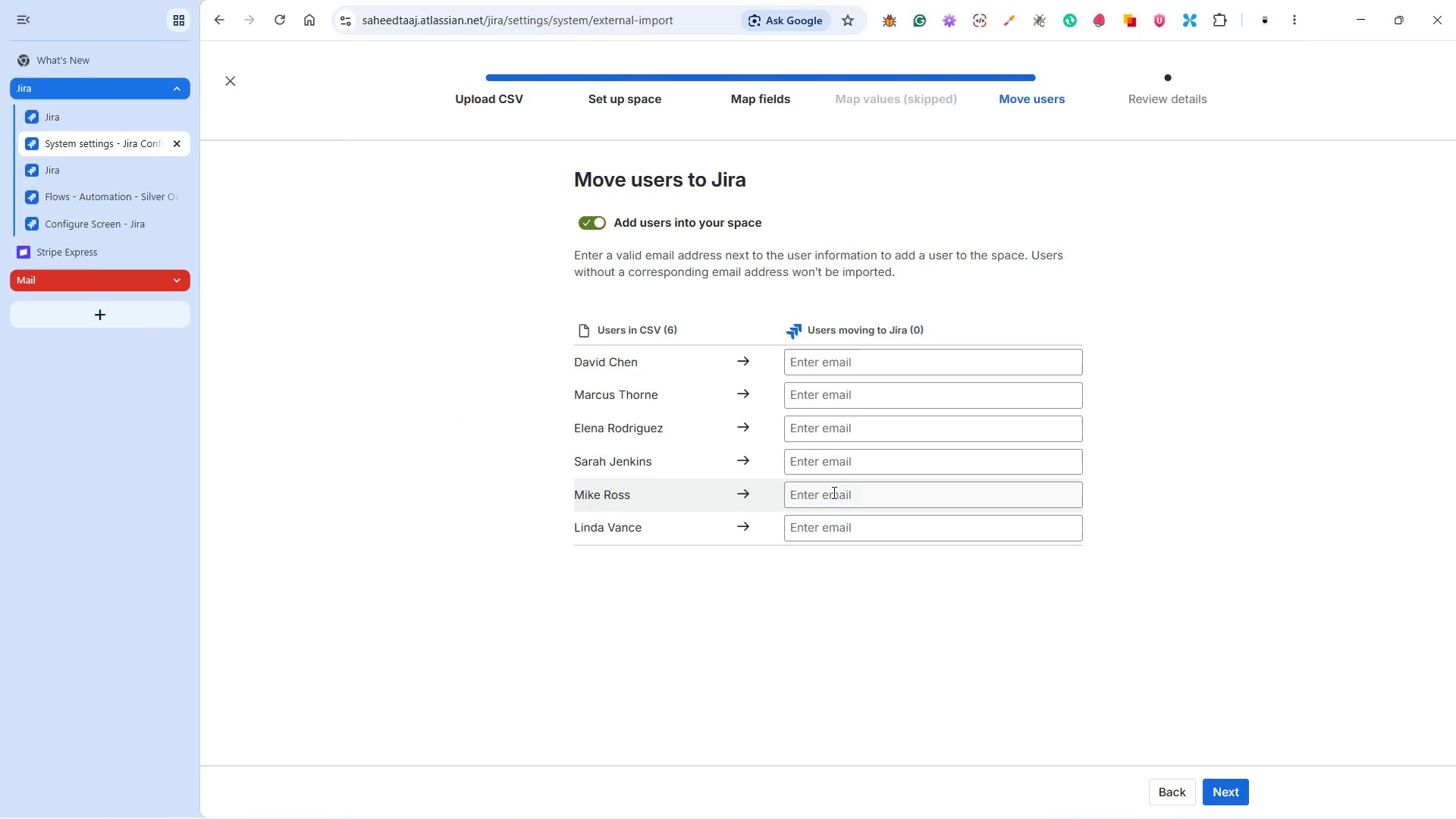 
wait(7.61)
 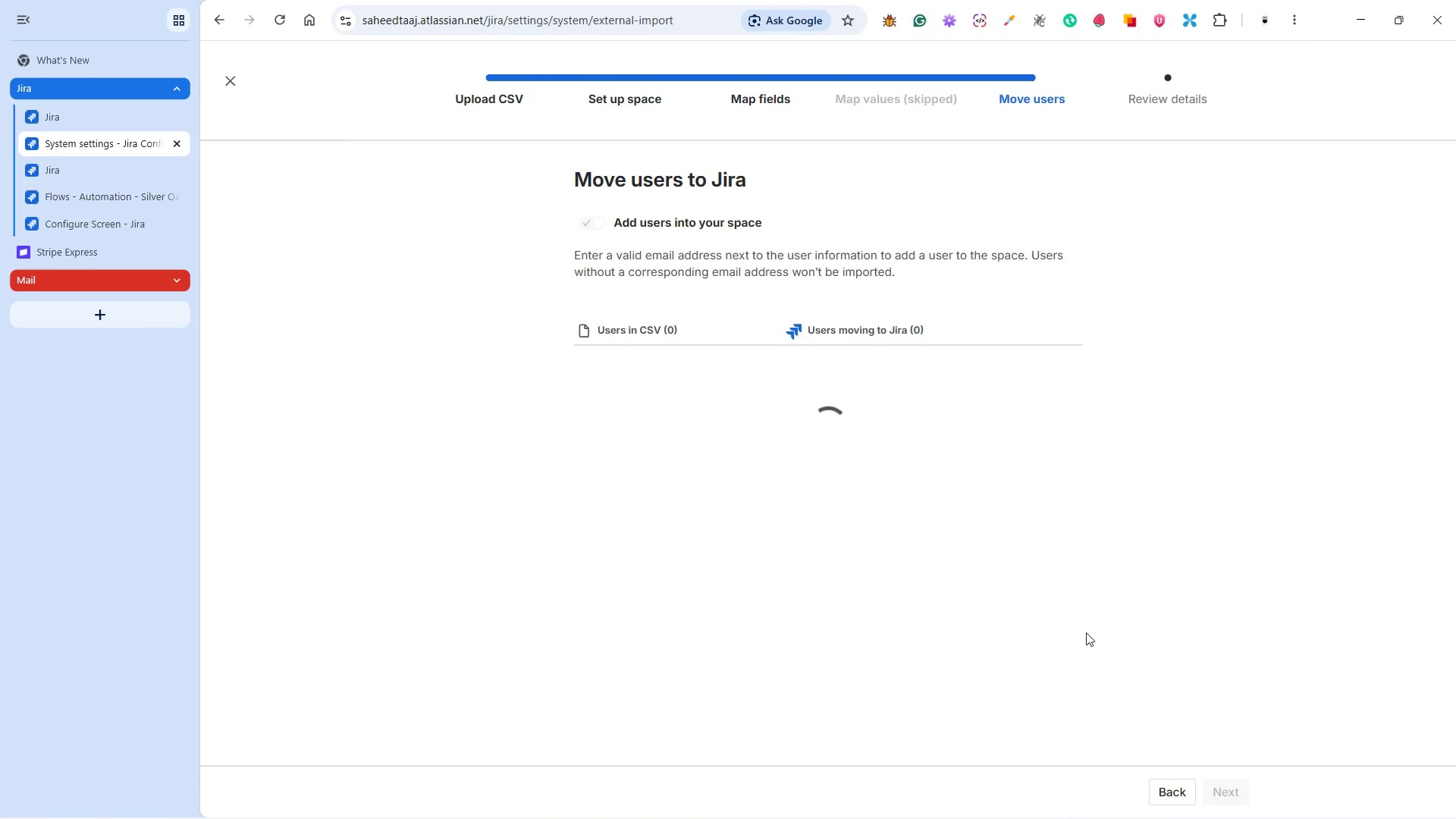 
left_click([824, 366])
 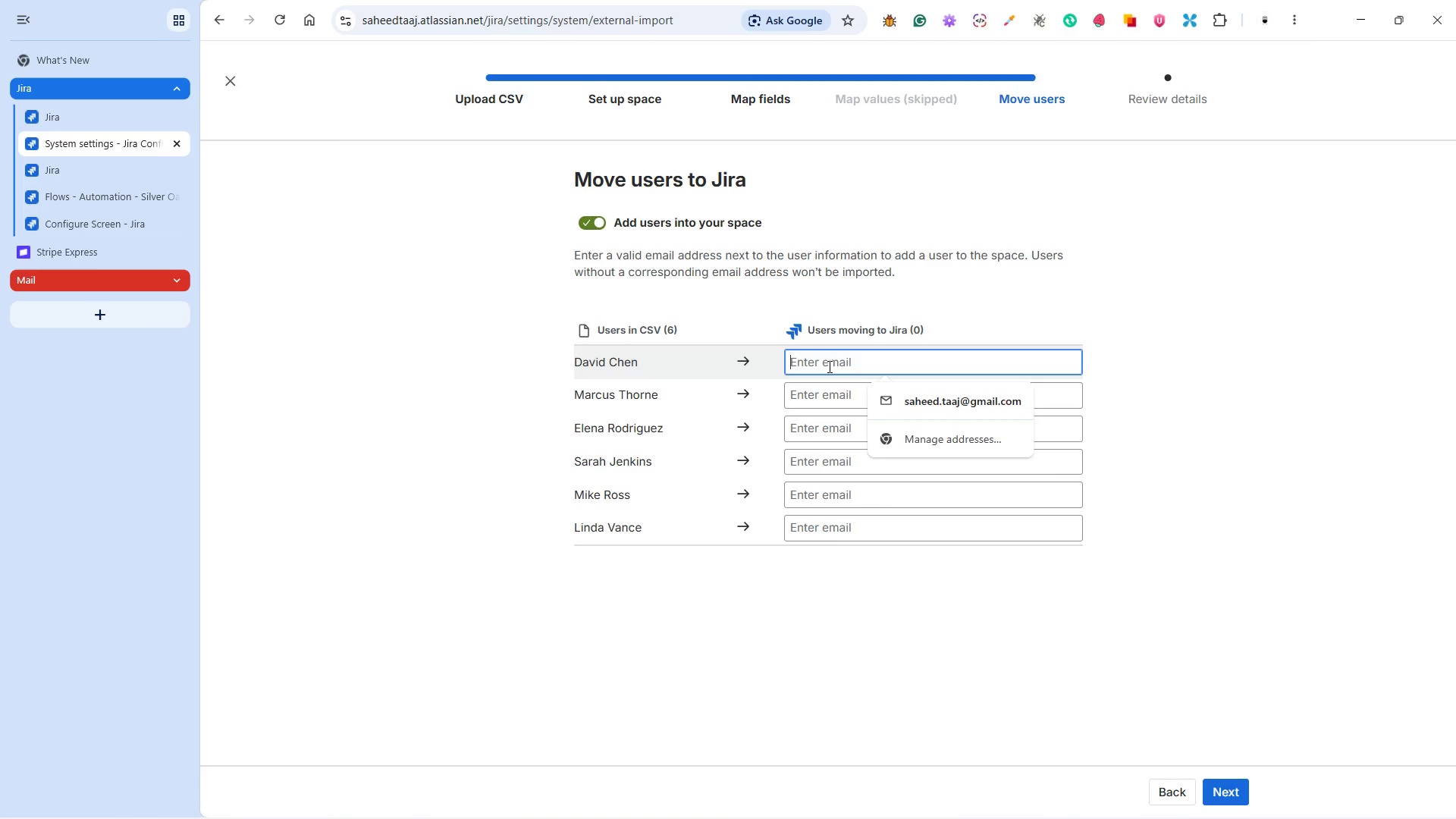 
type(da)
 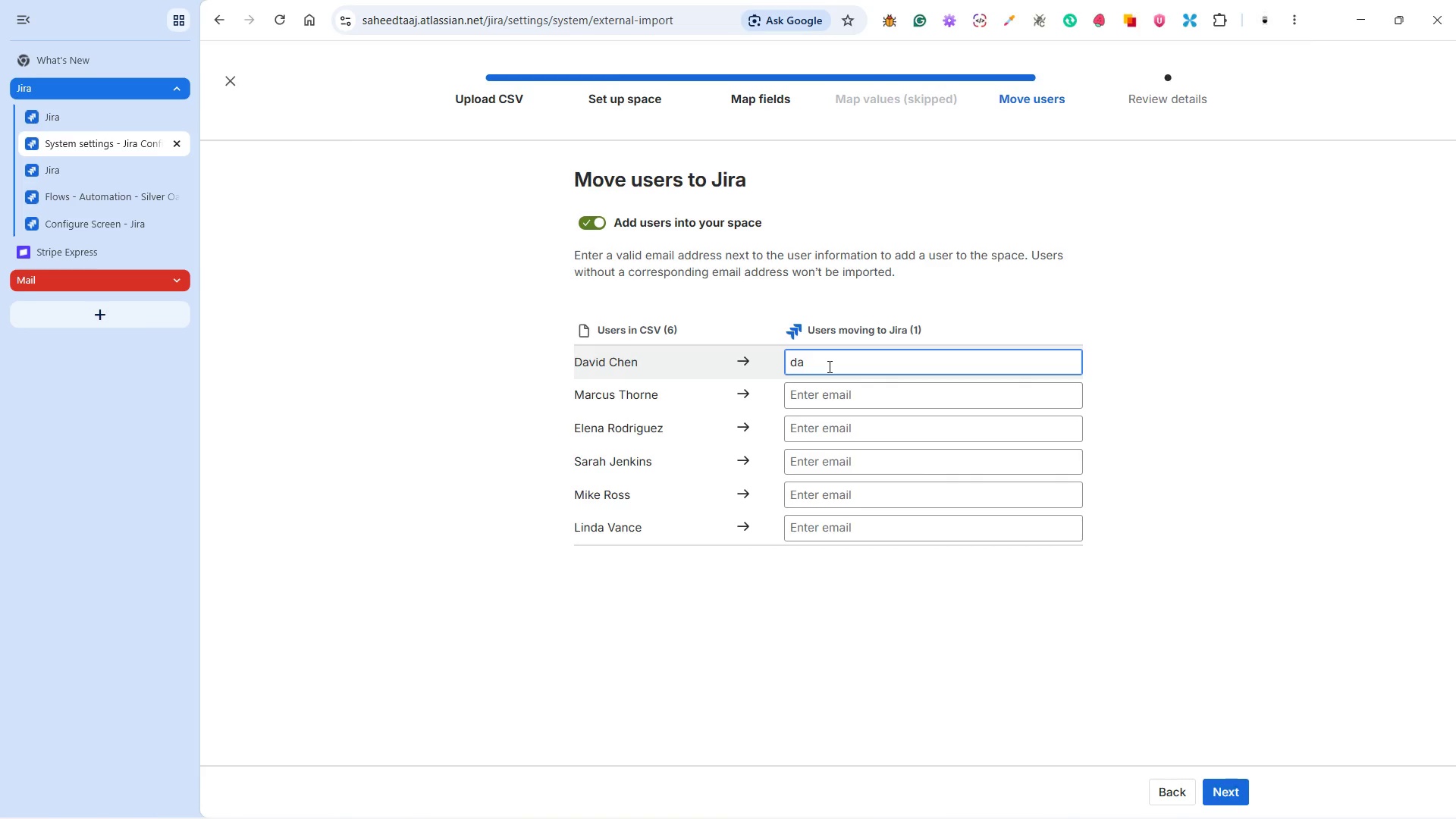 
wait(8.78)
 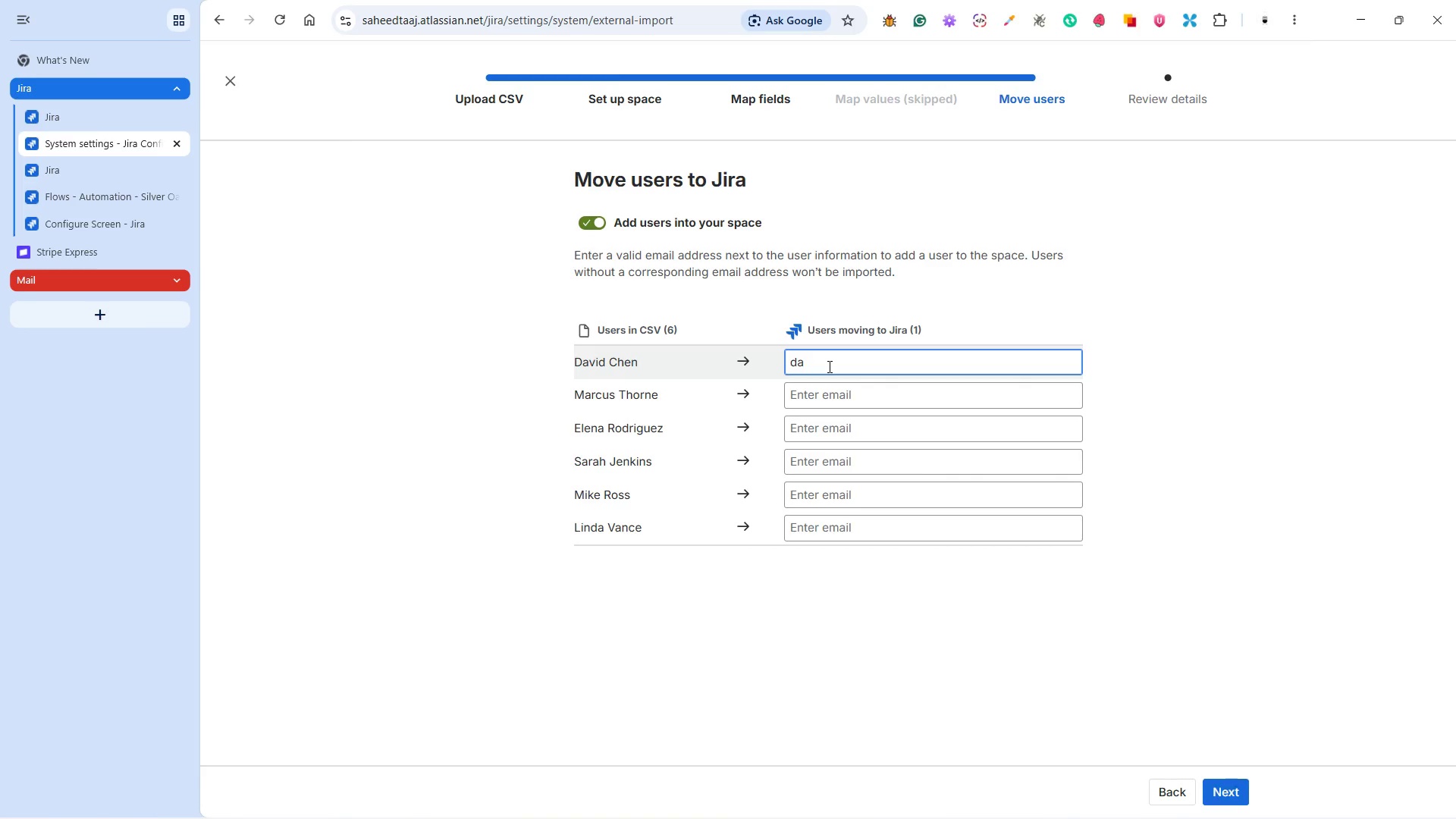 
type(vid.cbhe)
 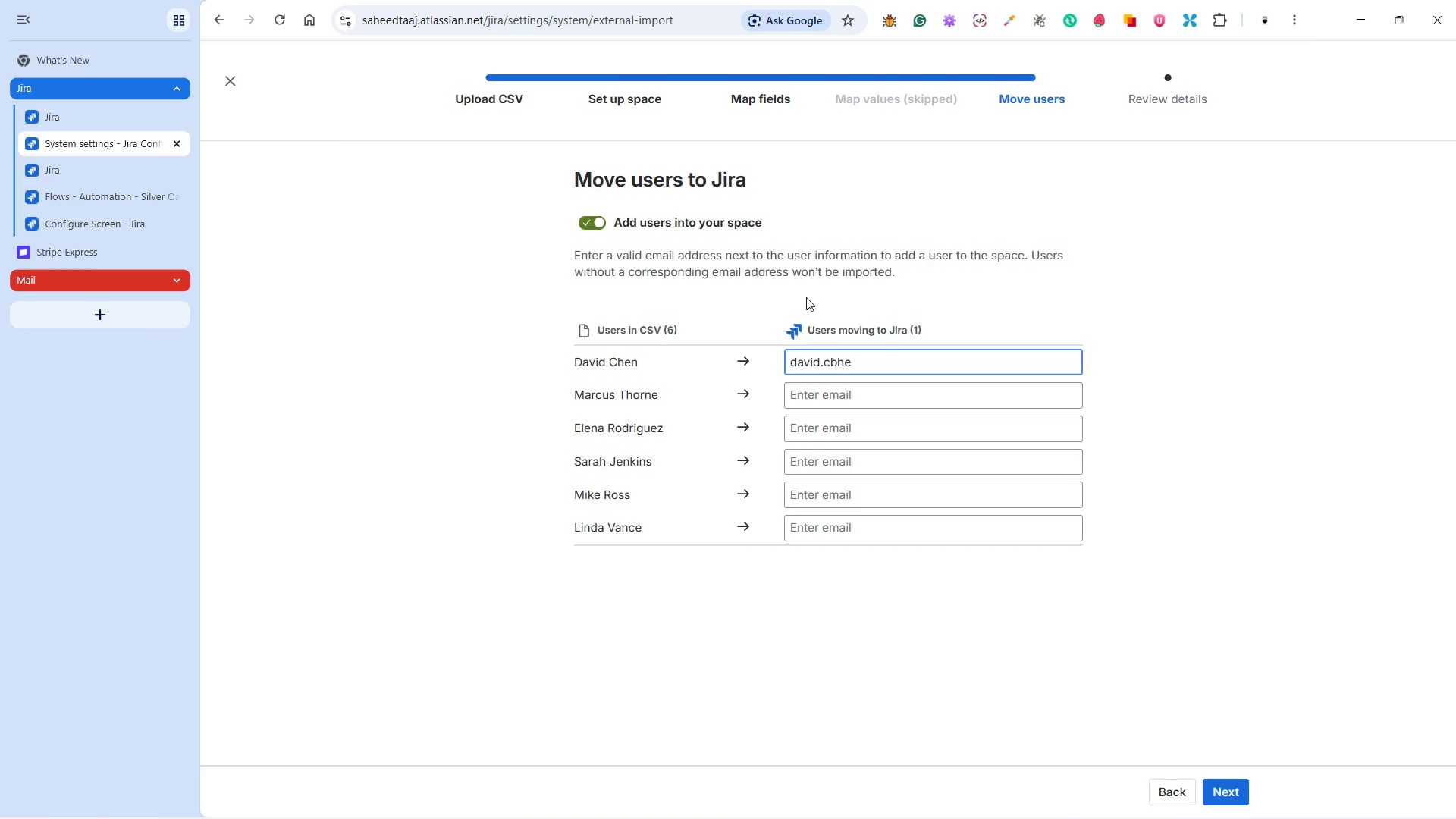 
key(ArrowLeft)
 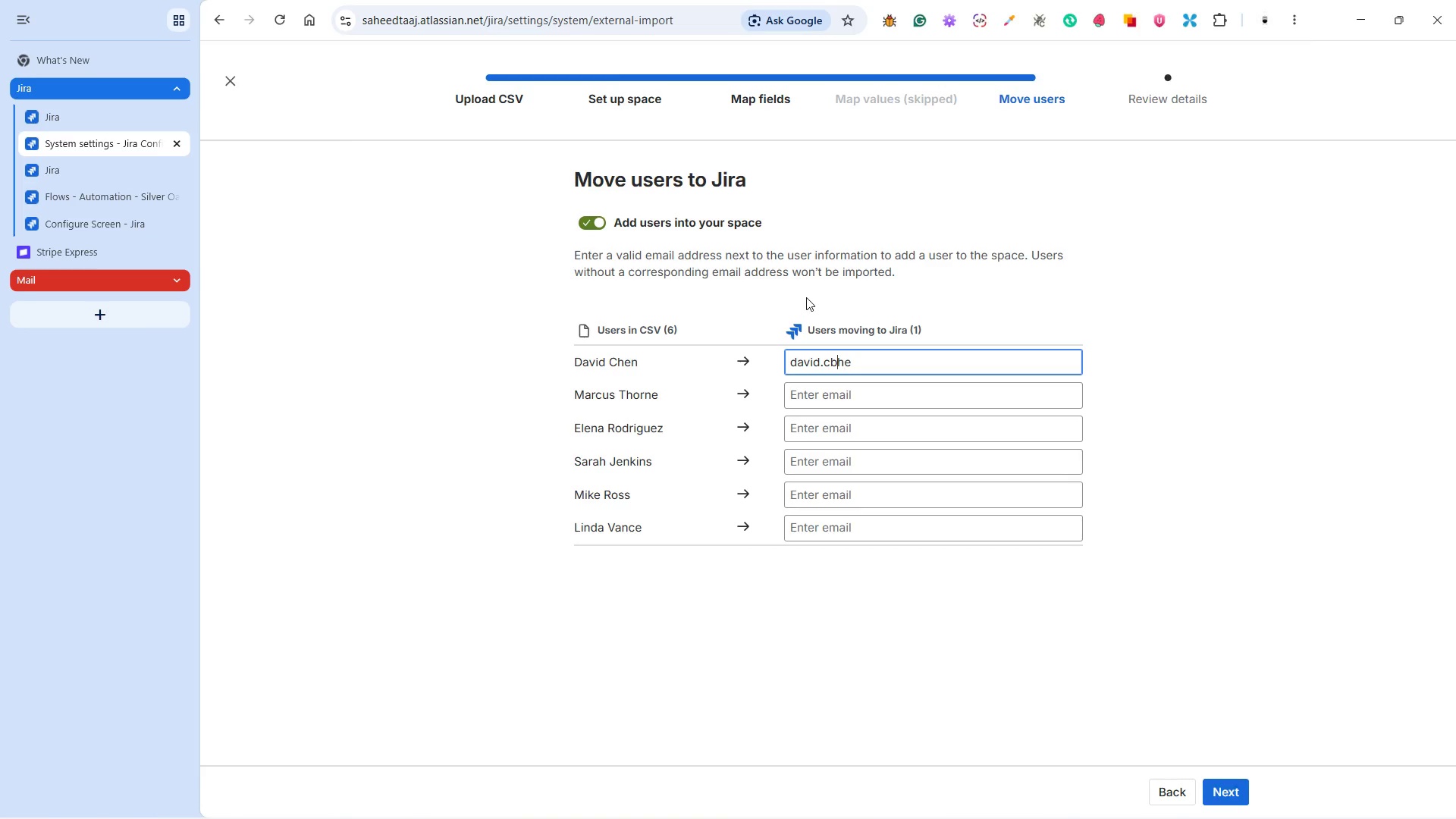 
key(ArrowLeft)
 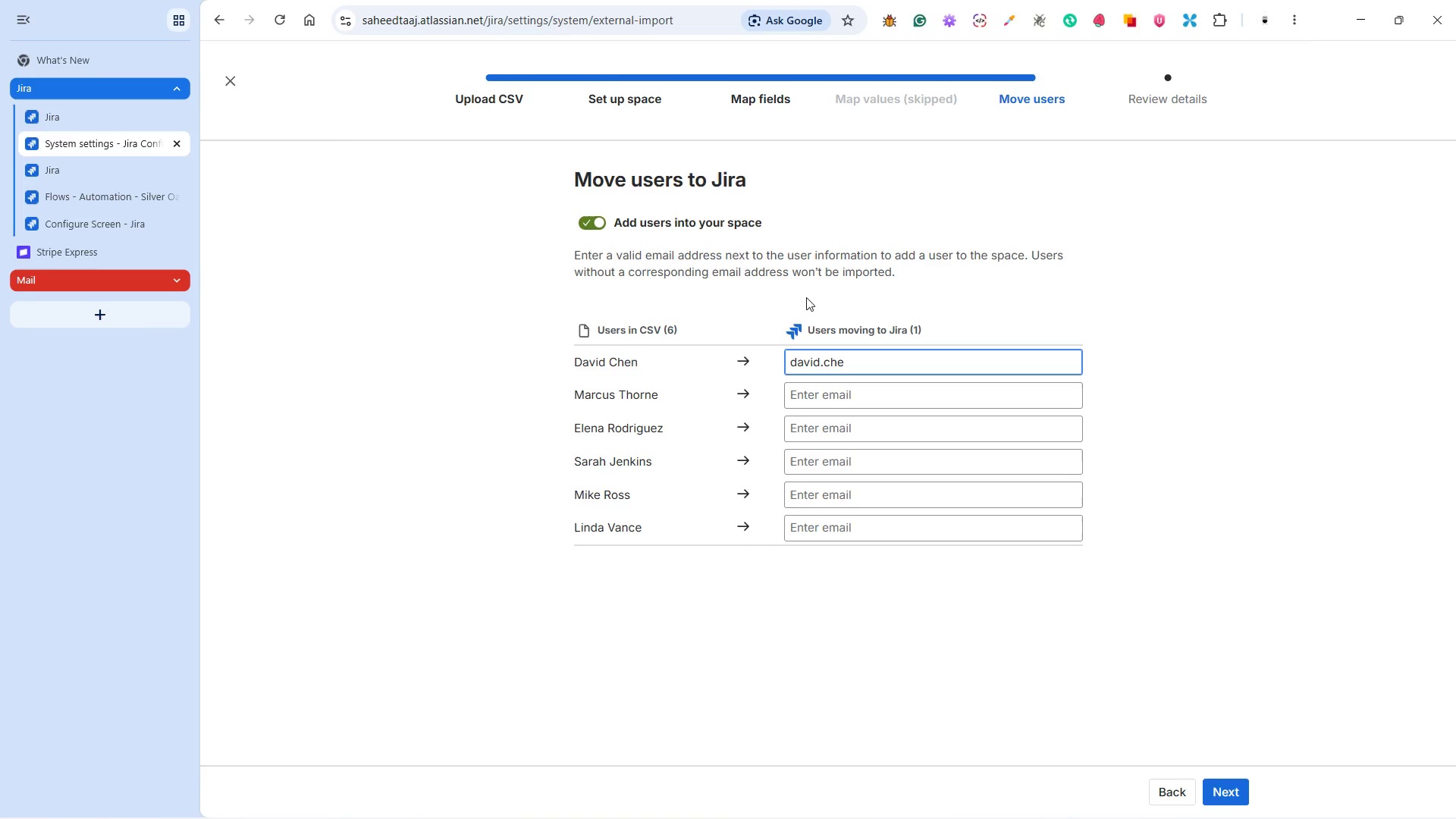 
key(Backspace)
 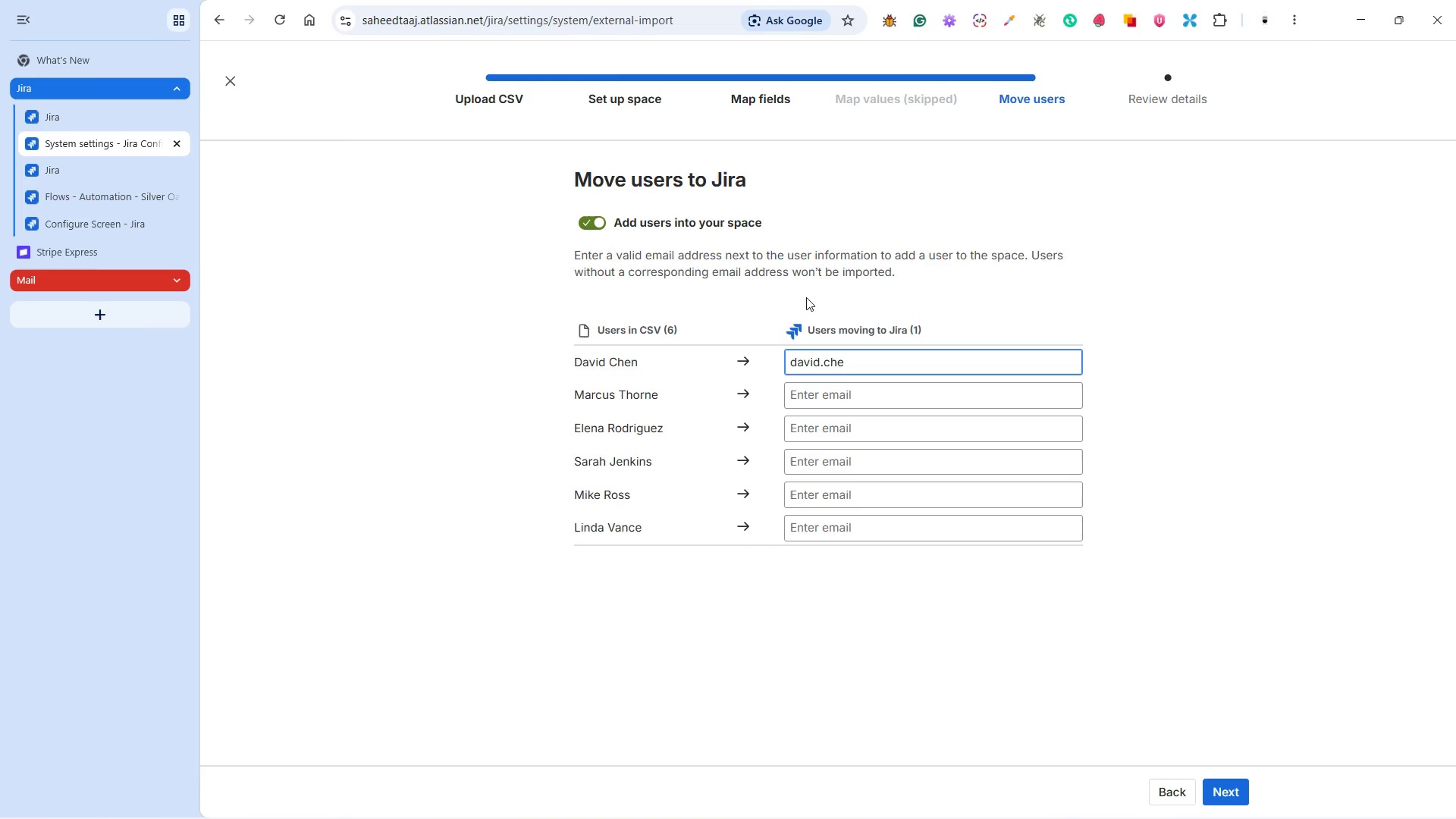 
key(ArrowRight)
 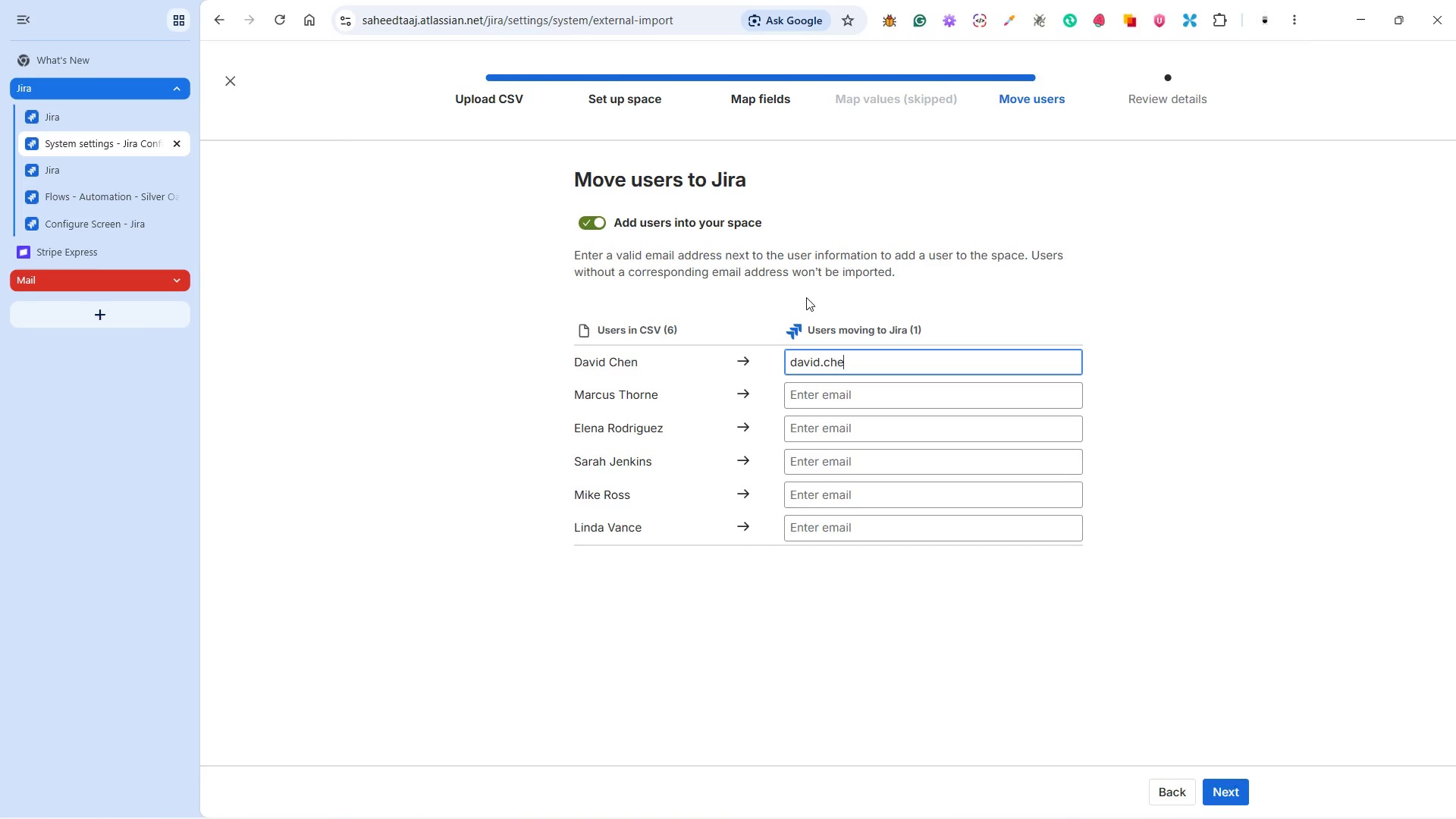 
key(ArrowRight)
 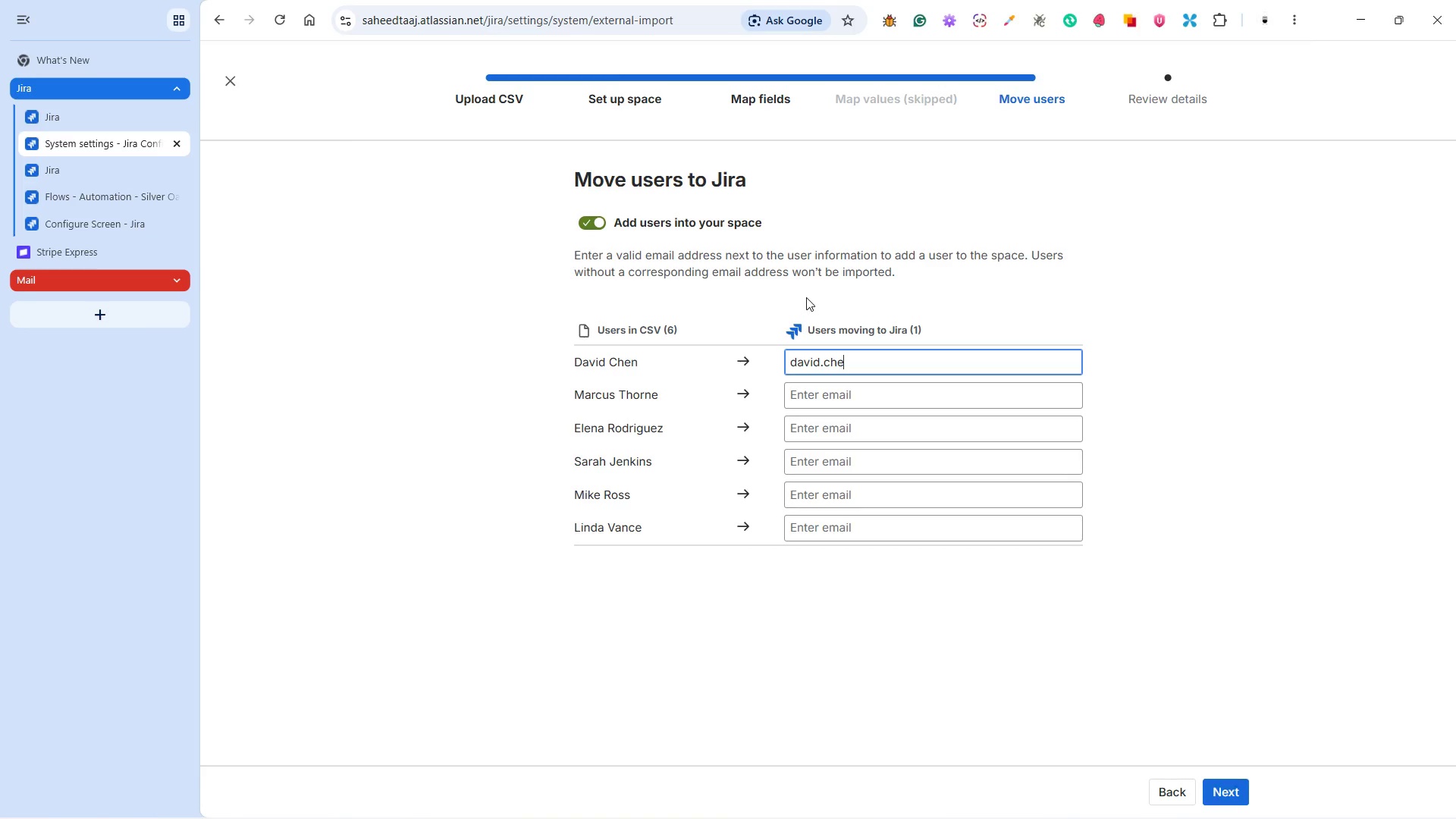 
type(n@postcom)
 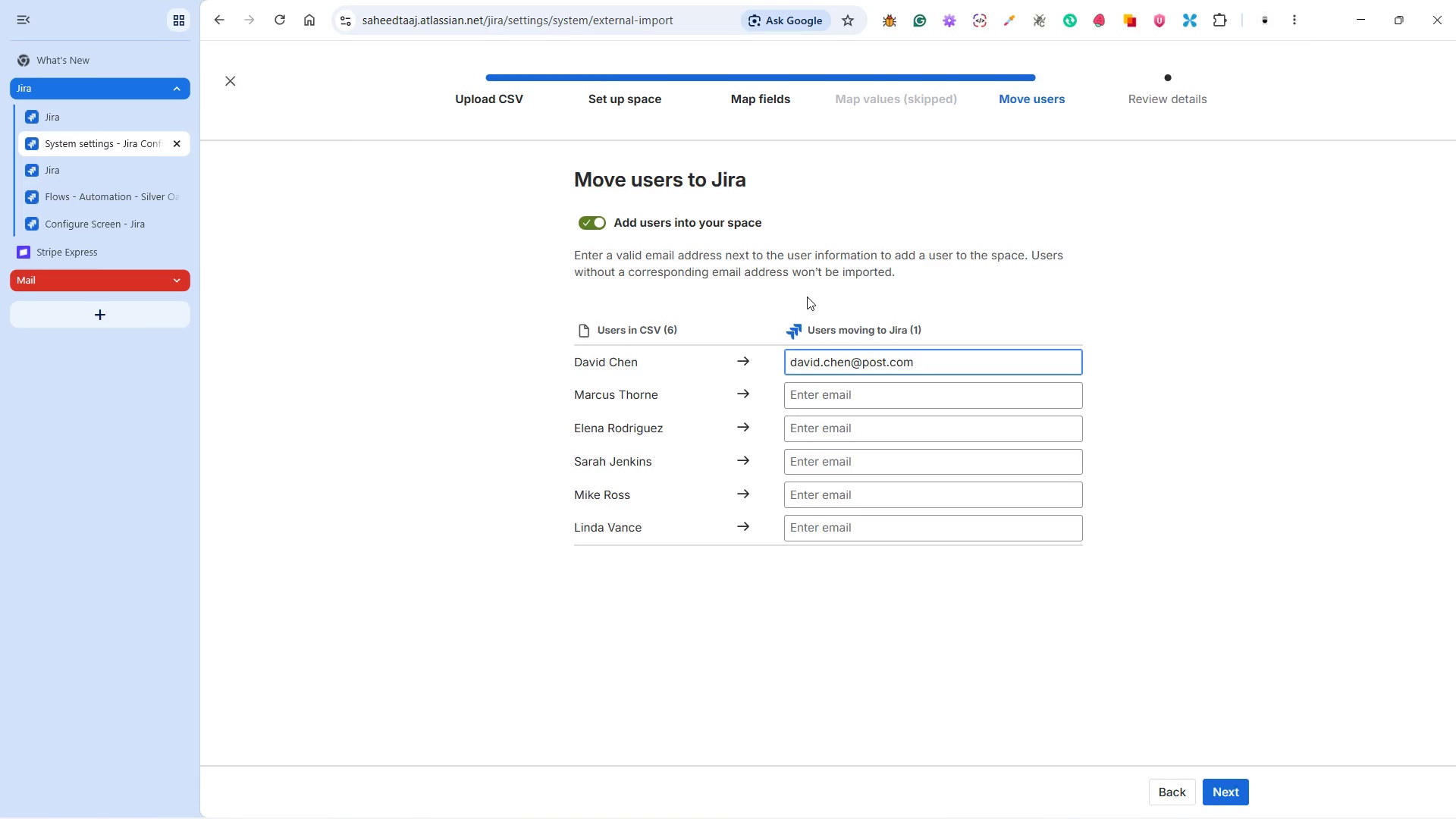 
 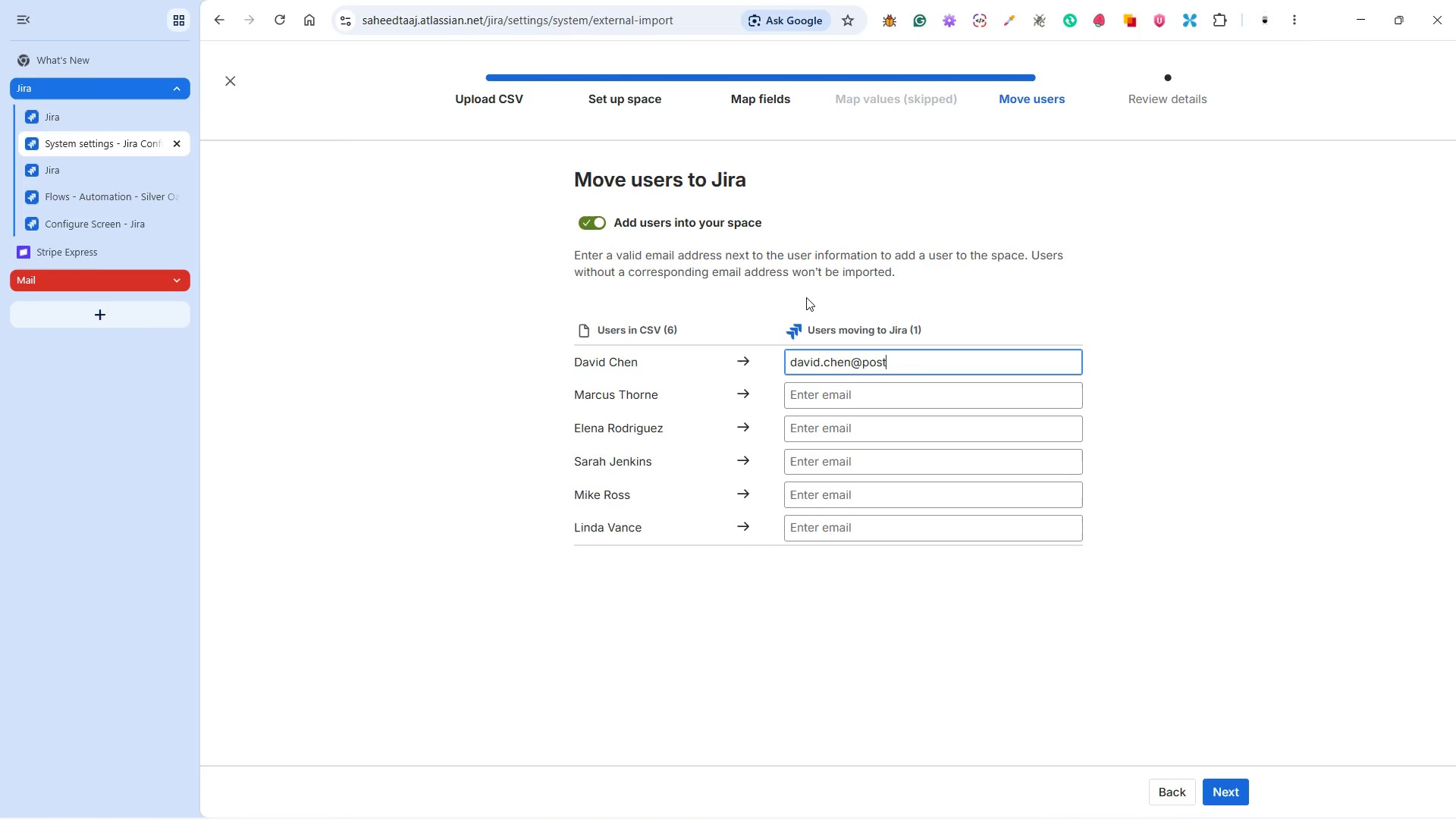 
hold_key(key=Period, duration=0.33)
 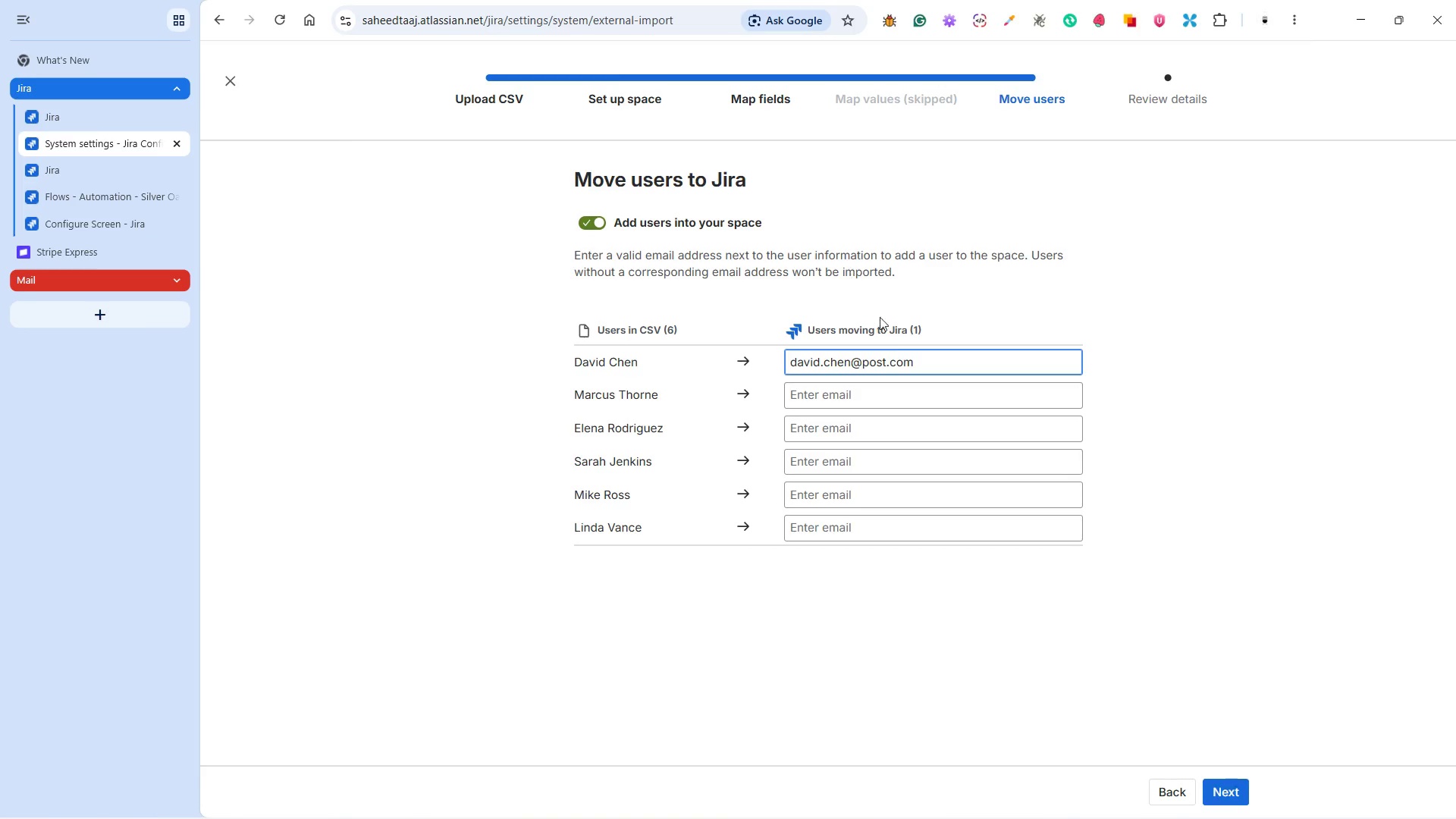 
left_click([881, 363])
 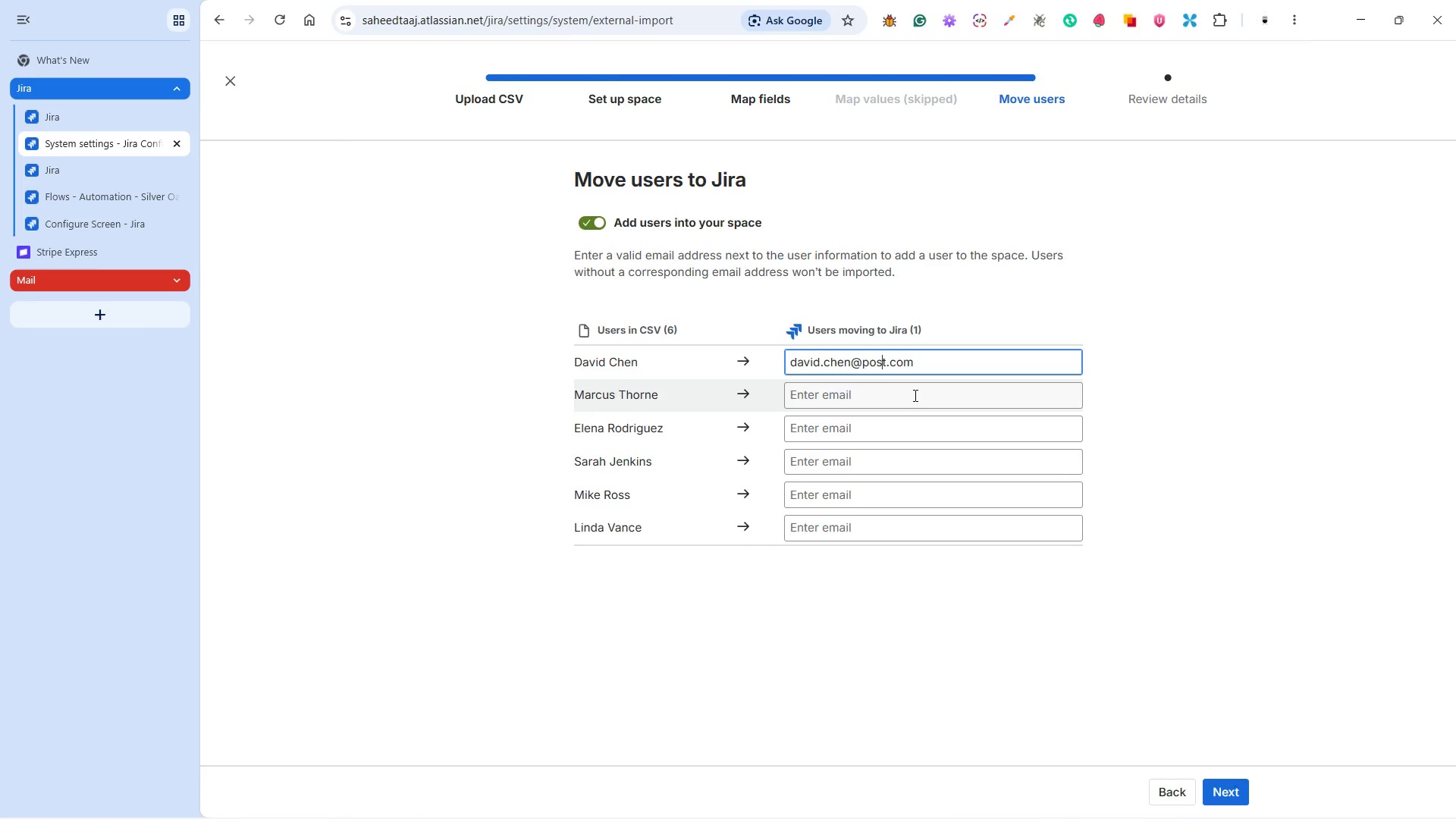 
key(ArrowRight)
 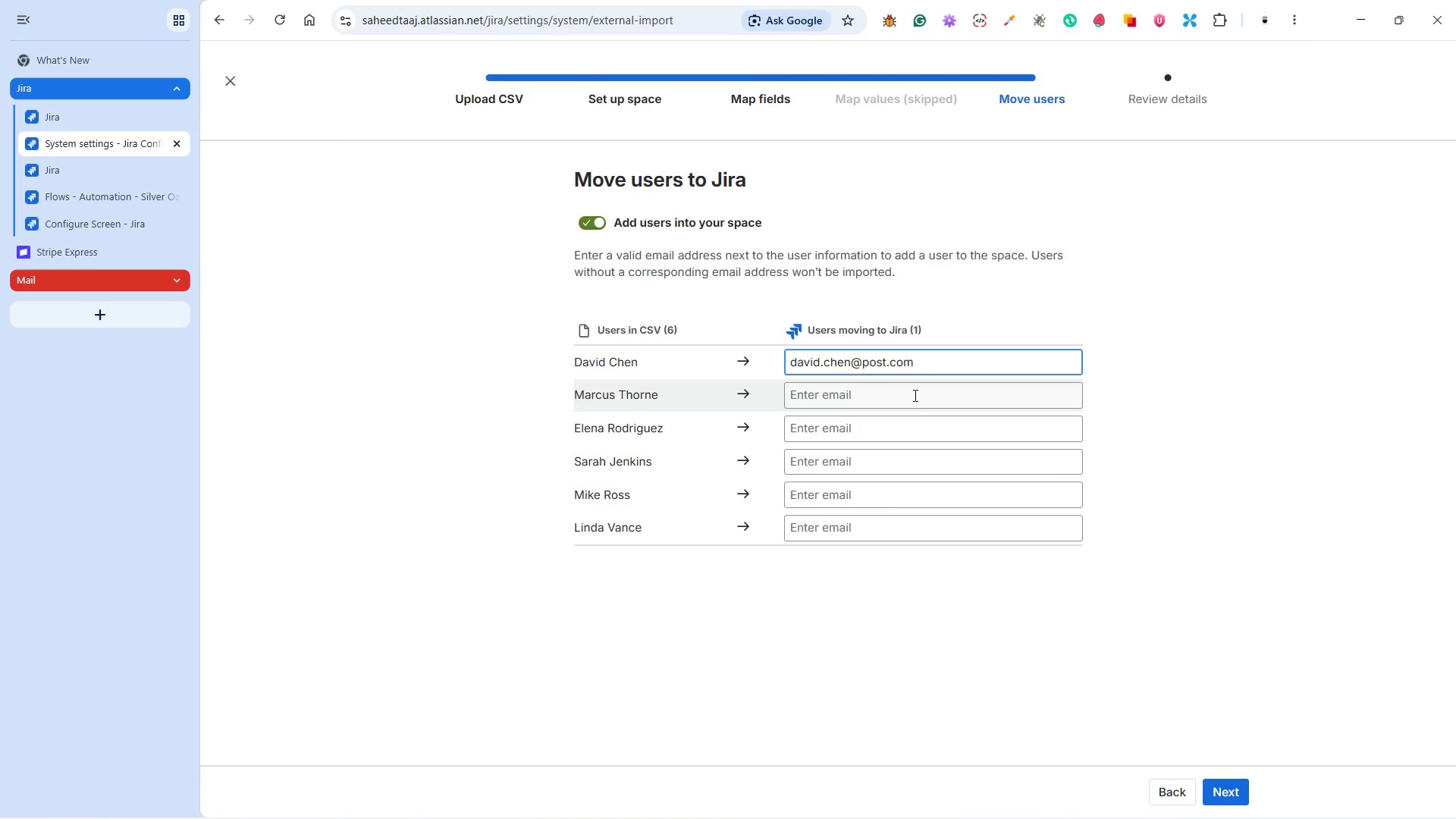 
key(W)
 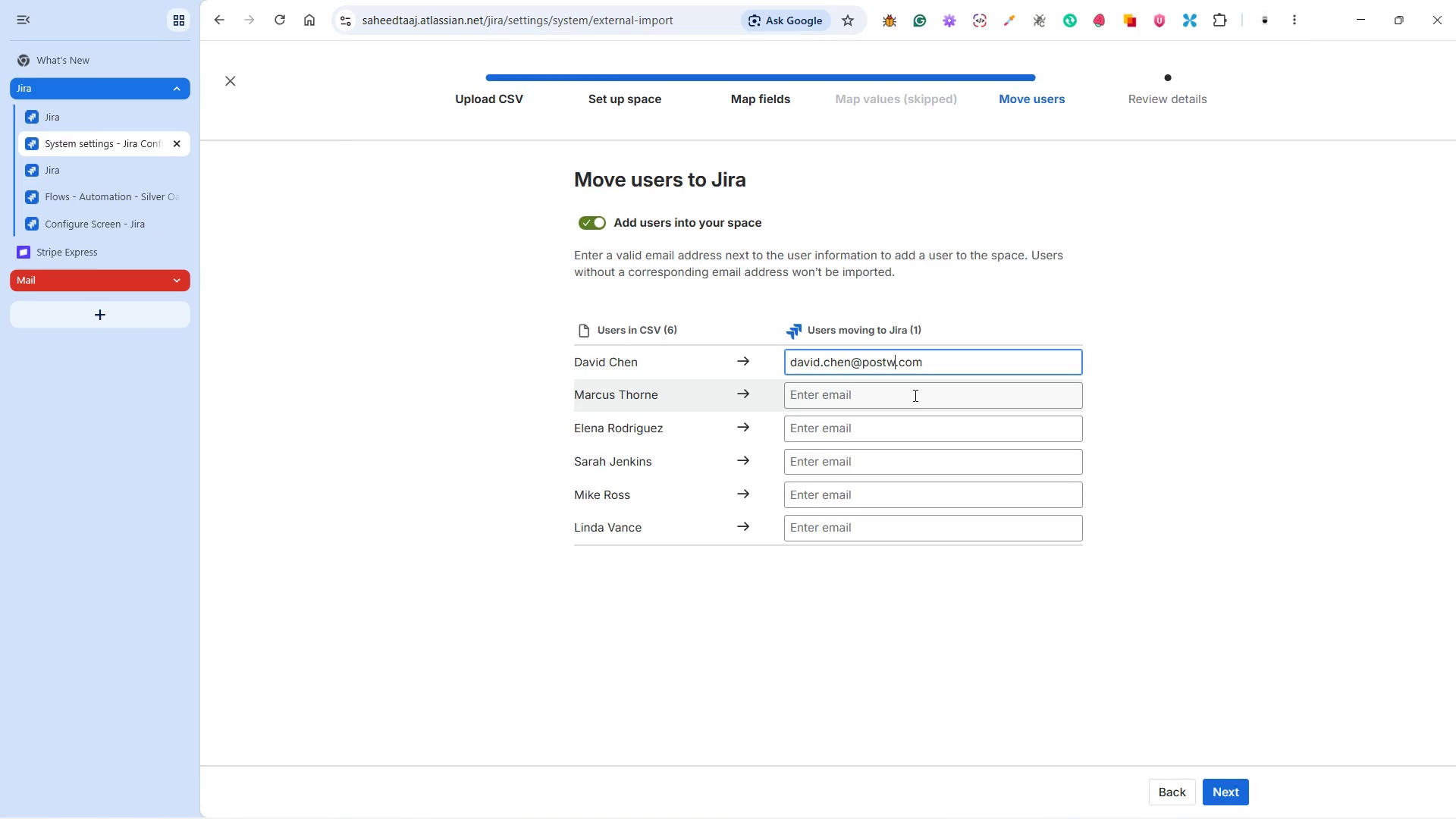 
key(Control+A)
 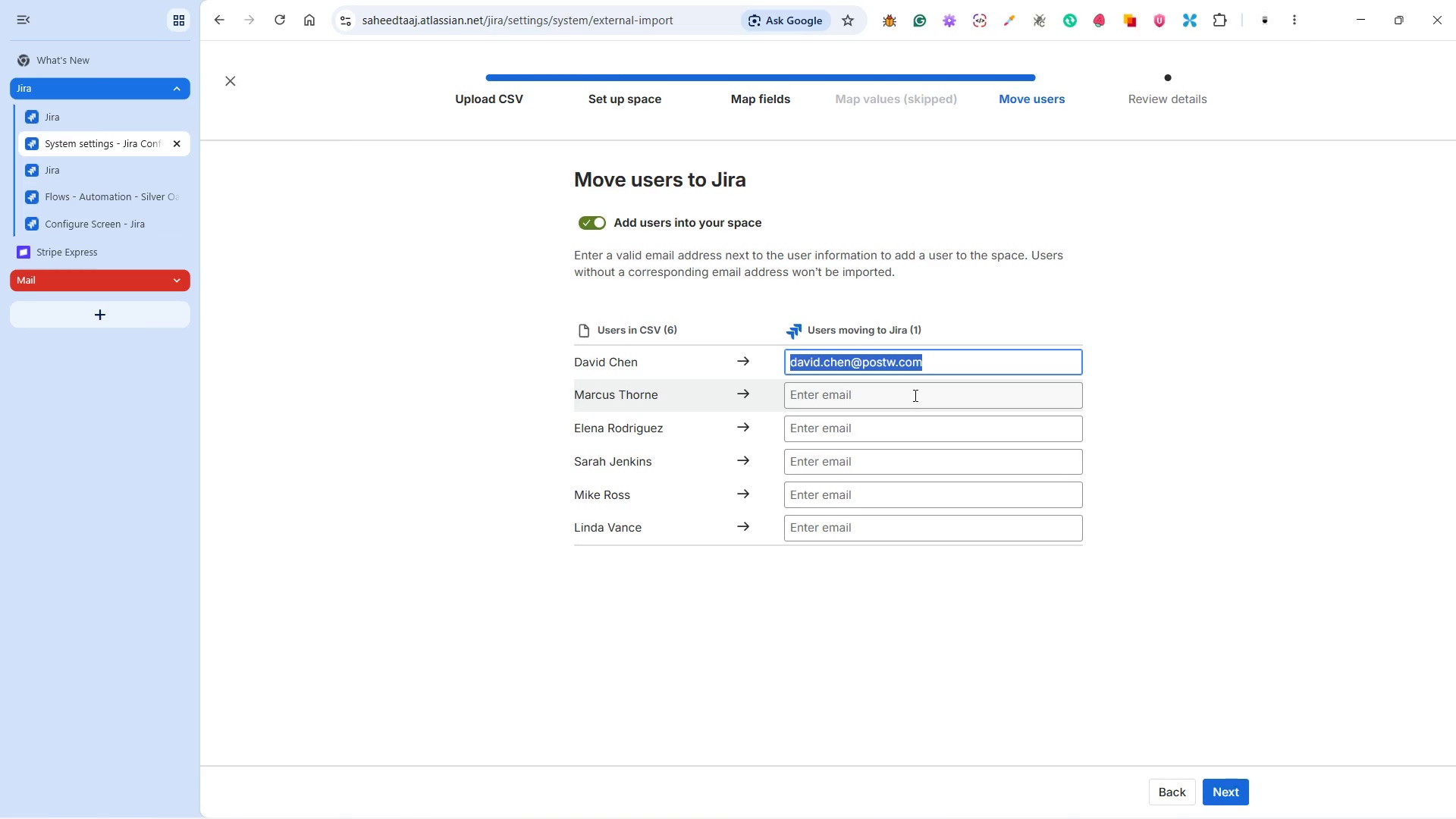 
key(Control+C)
 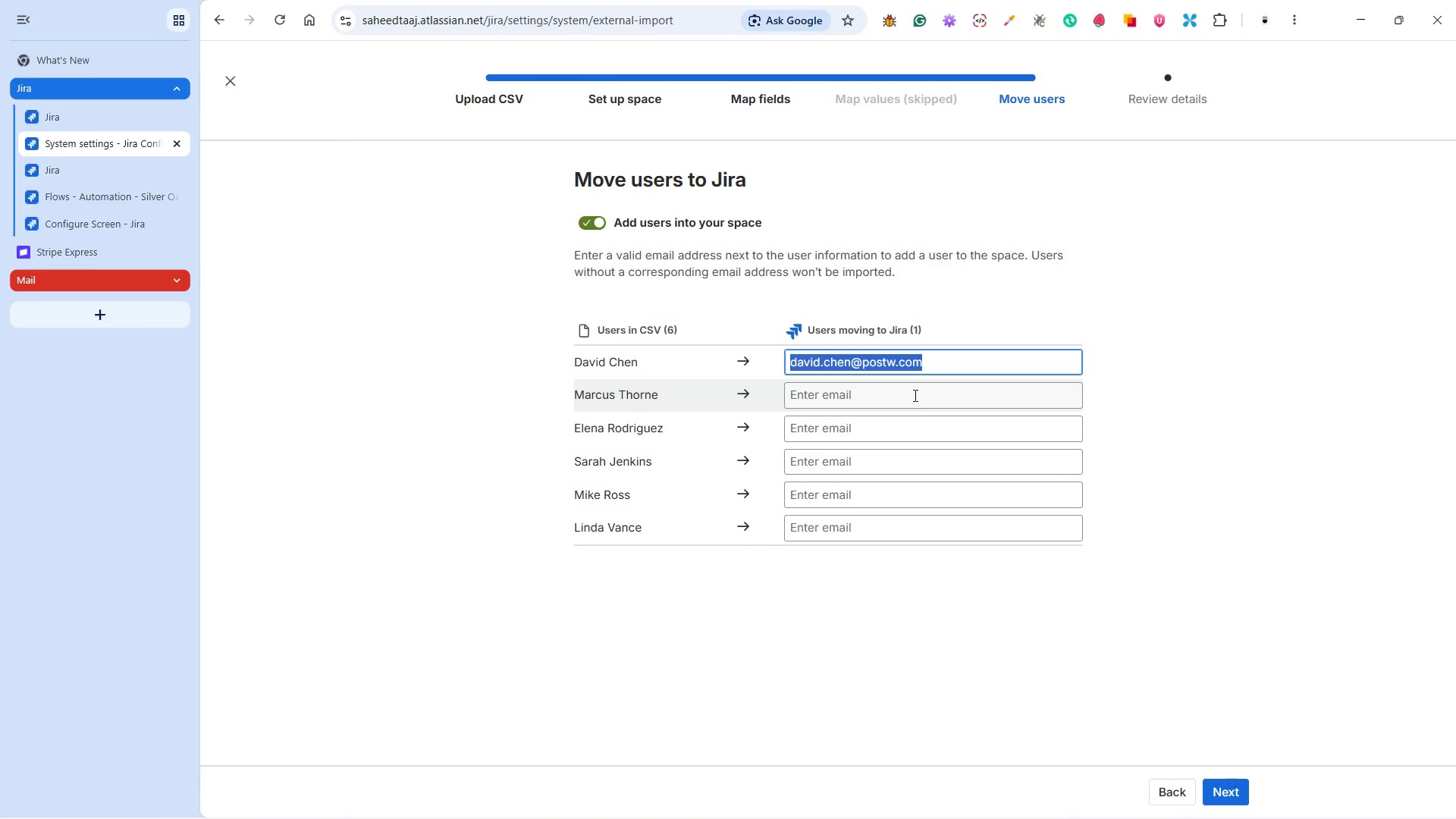 
left_click([914, 395])
 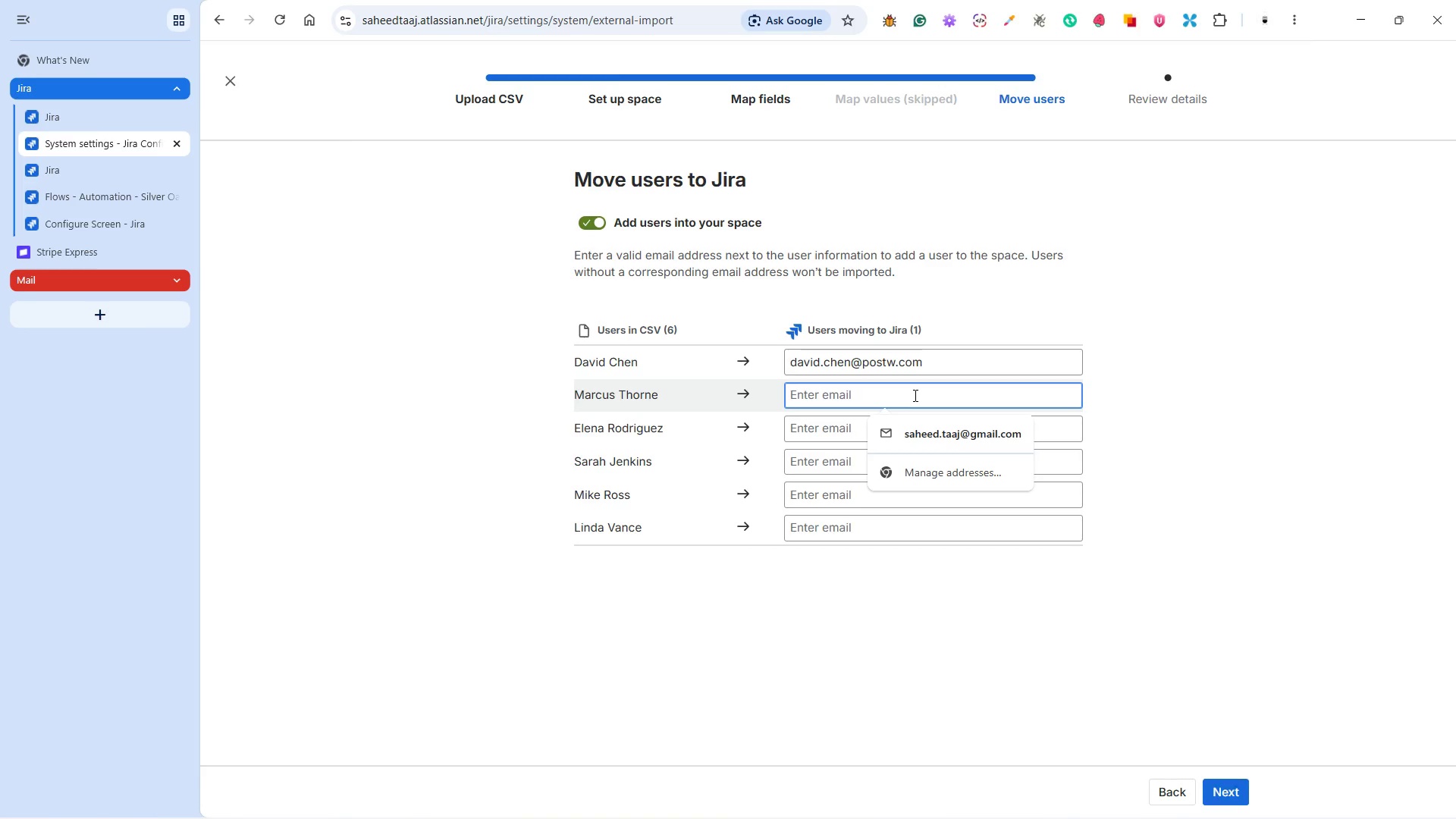 
key(Control+V)
 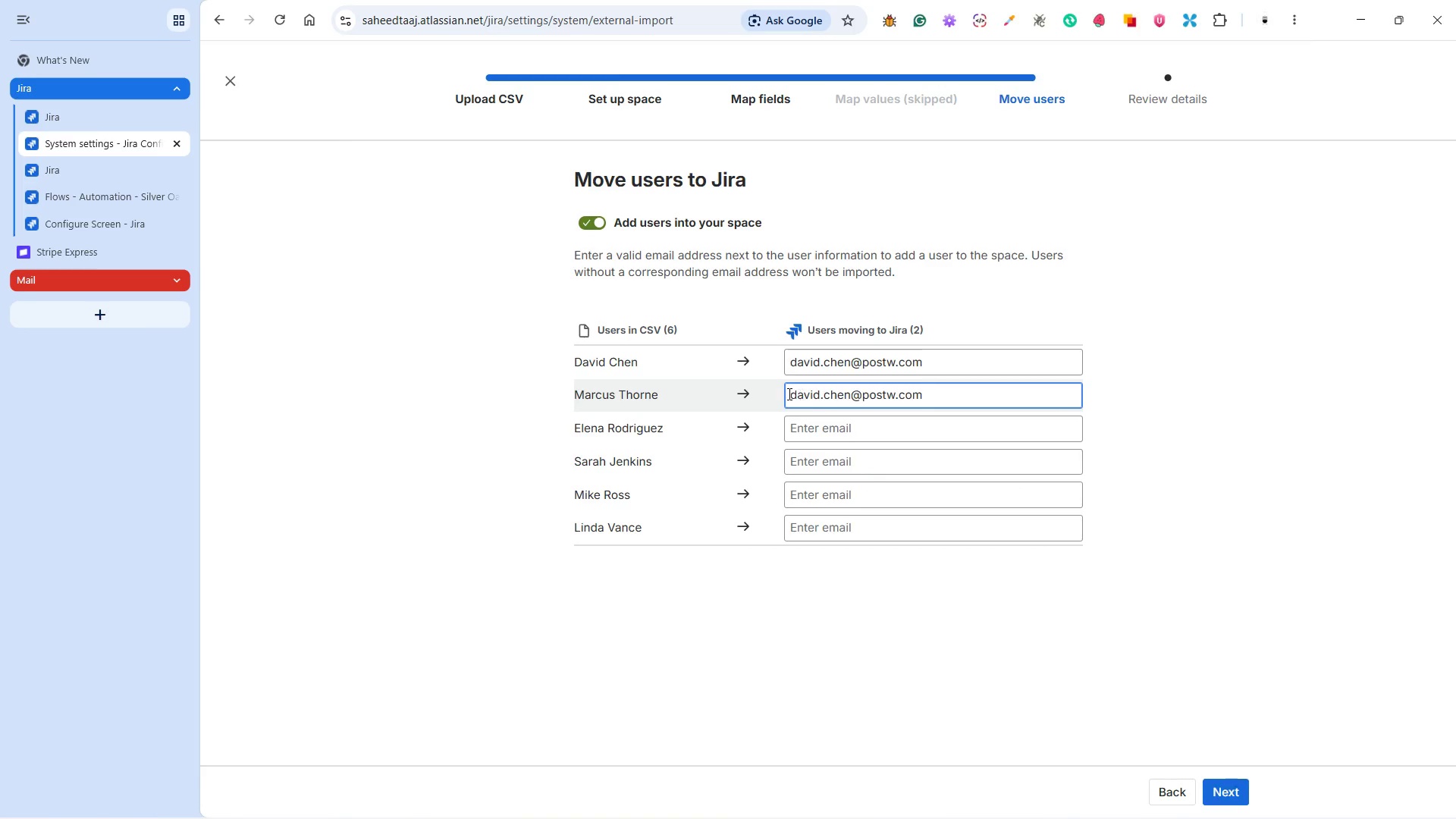 
left_click_drag(start_coordinate=[790, 395], to_coordinate=[849, 397])
 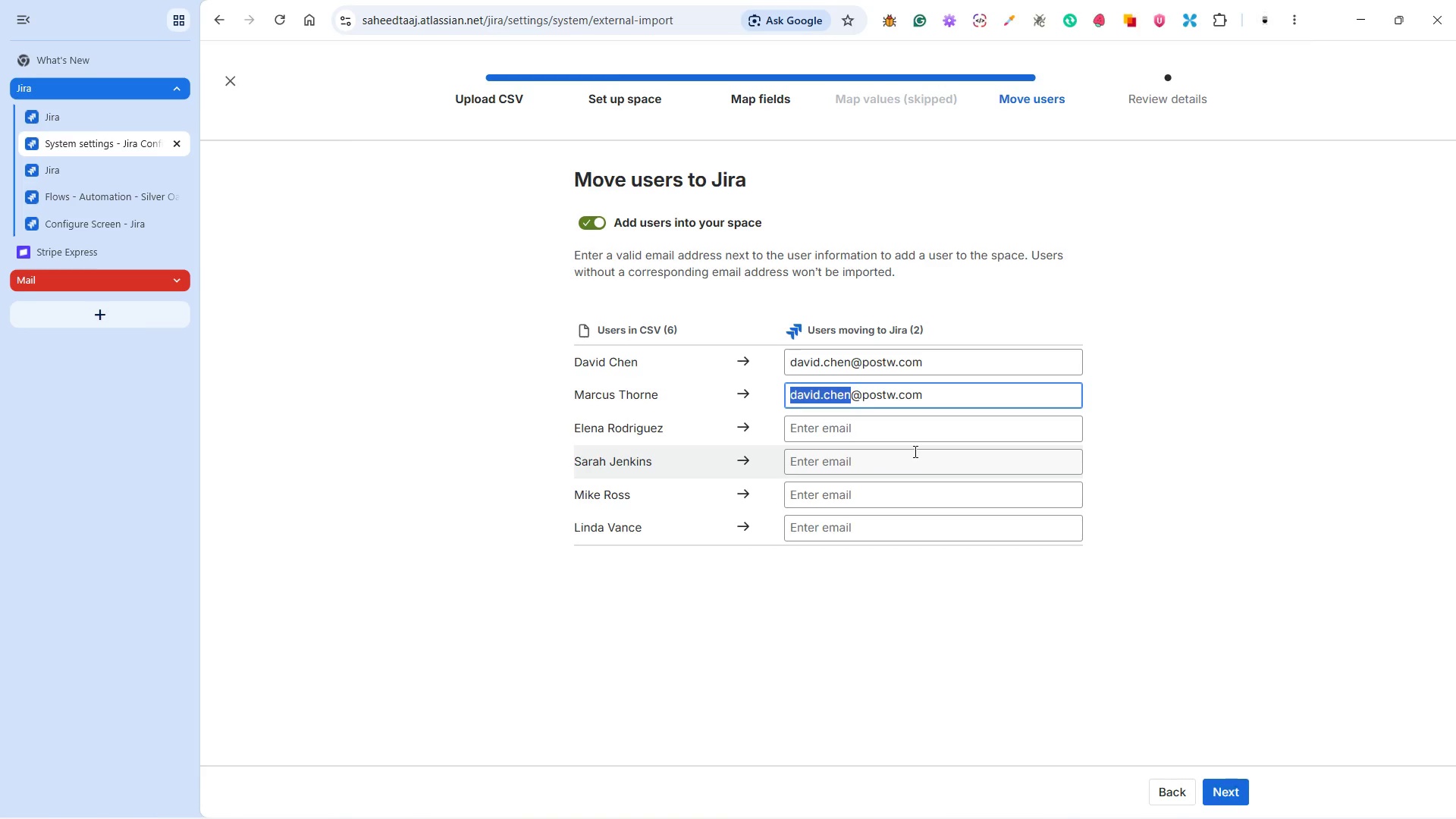 
type(marcus.thorne)
 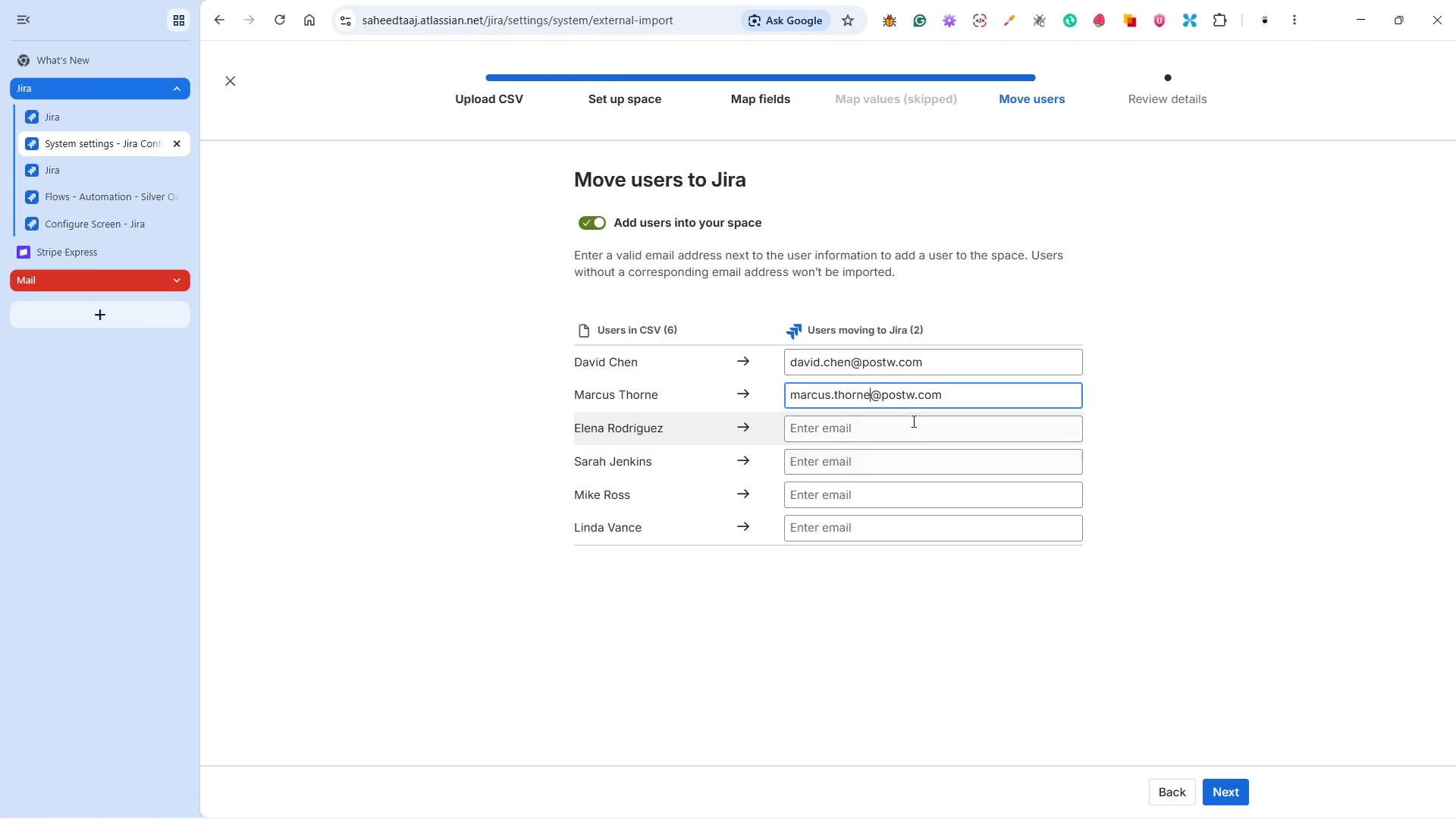 
left_click([912, 431])
 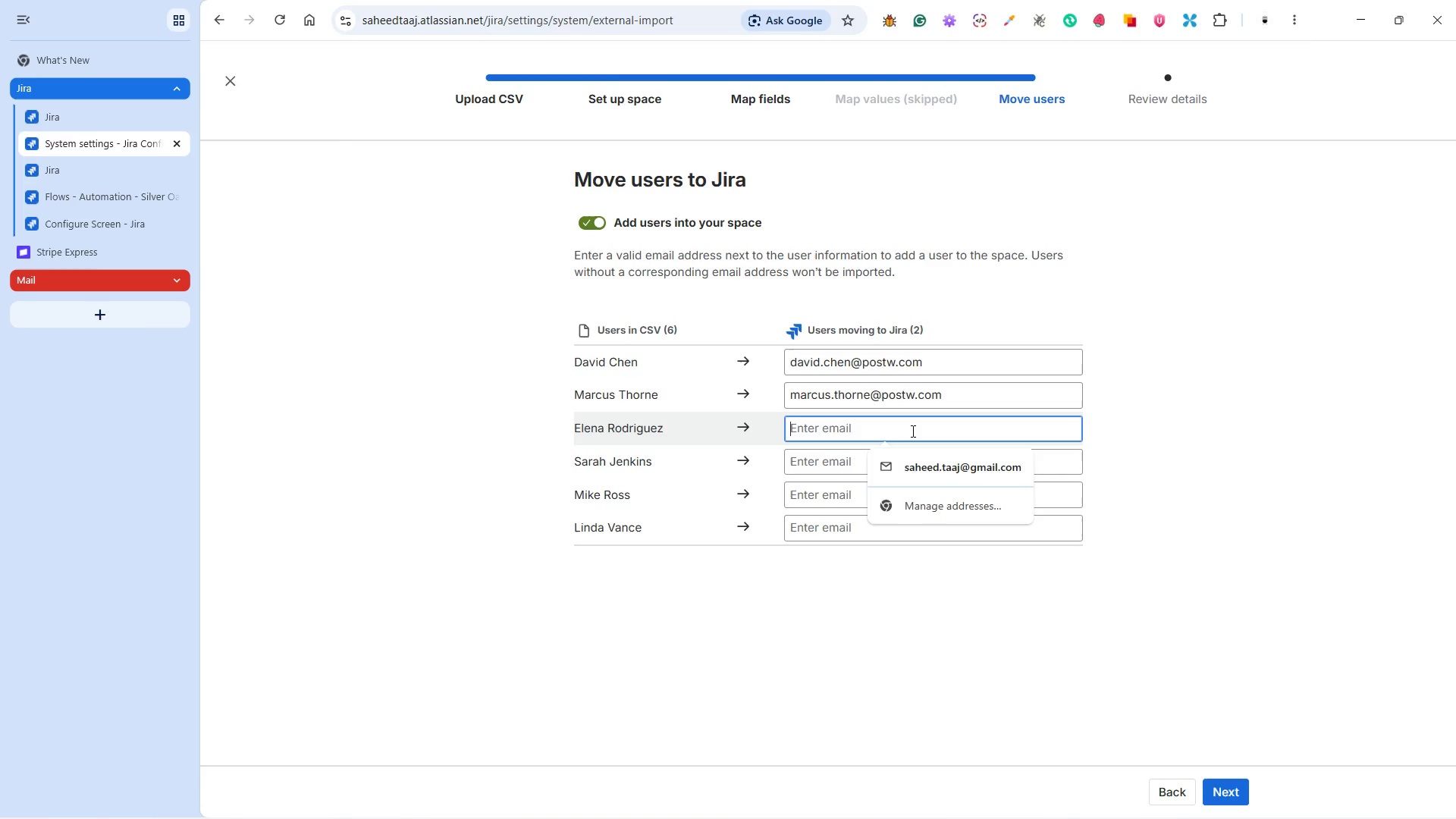 
key(Control+V)
 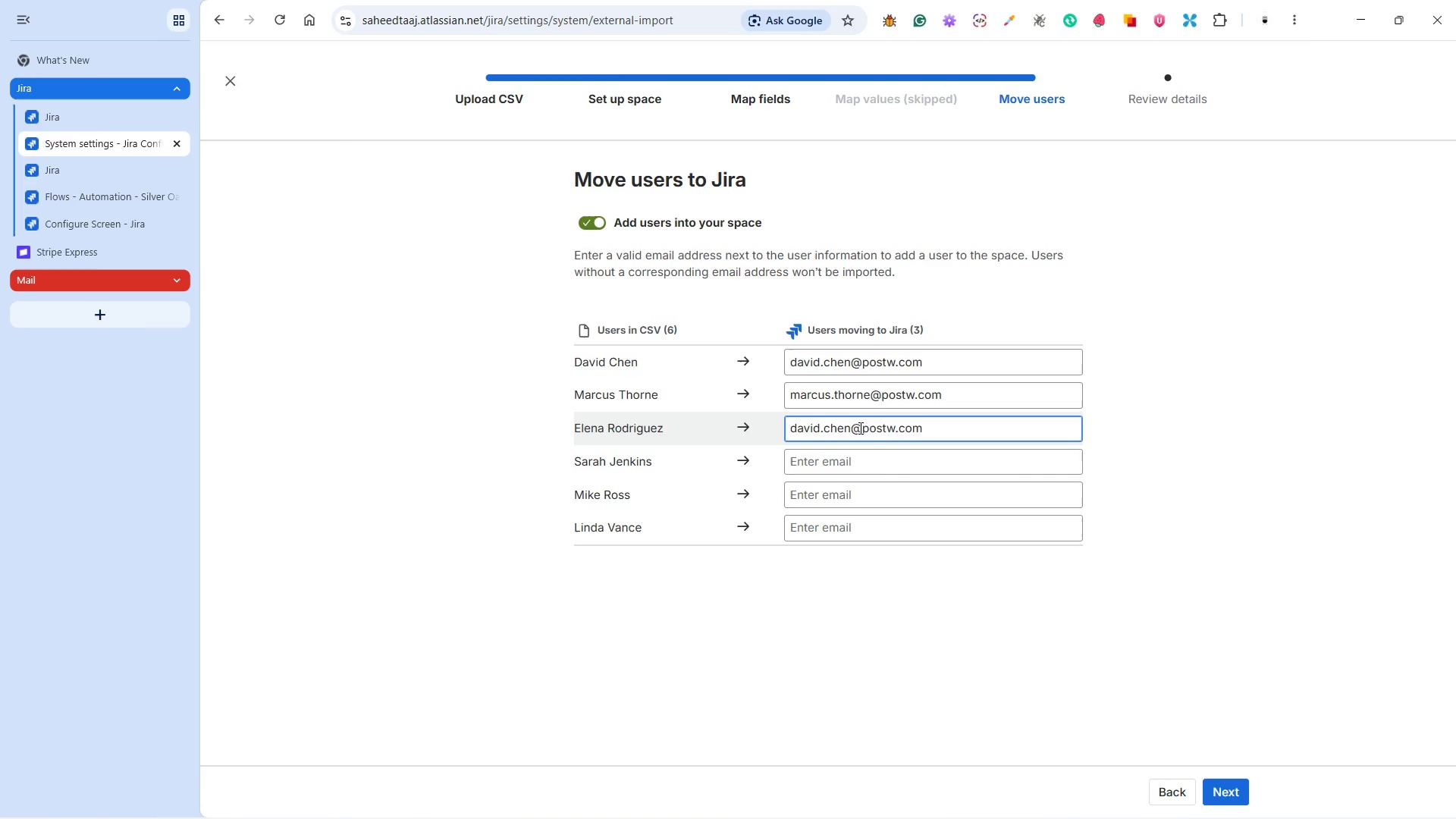 
left_click_drag(start_coordinate=[850, 429], to_coordinate=[785, 416])
 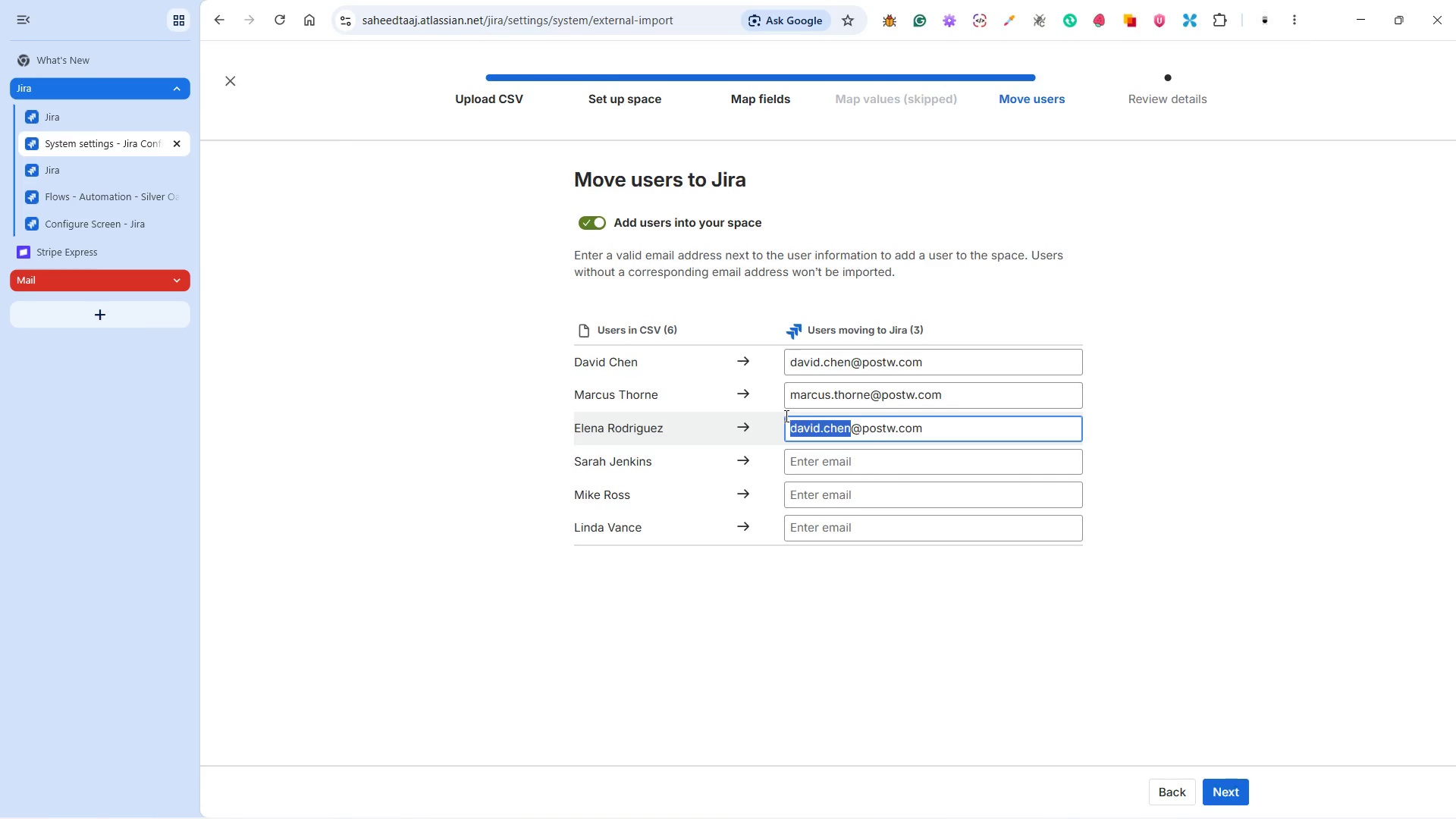 
type(elena)
 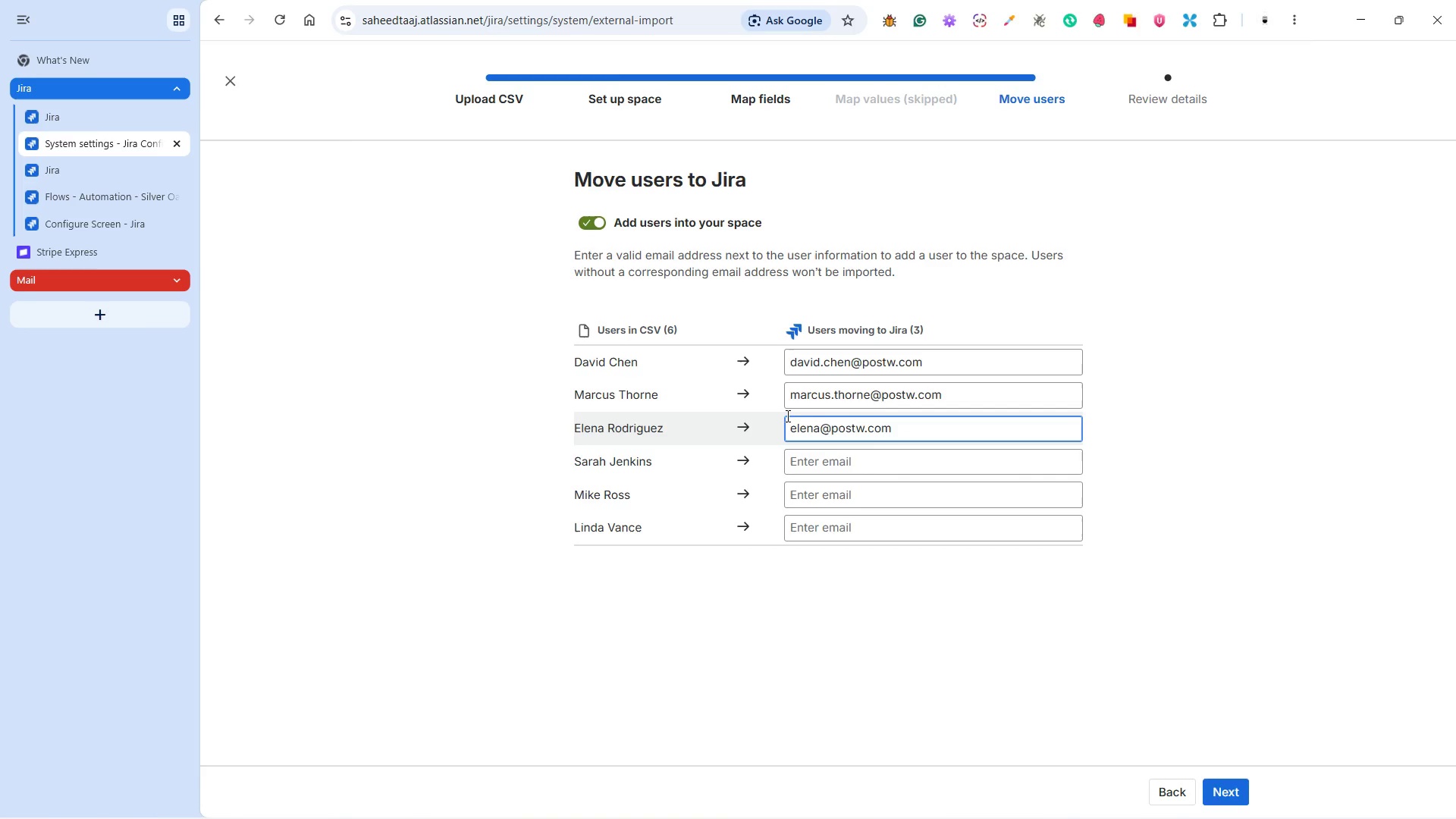 
type(.rodriguez)
 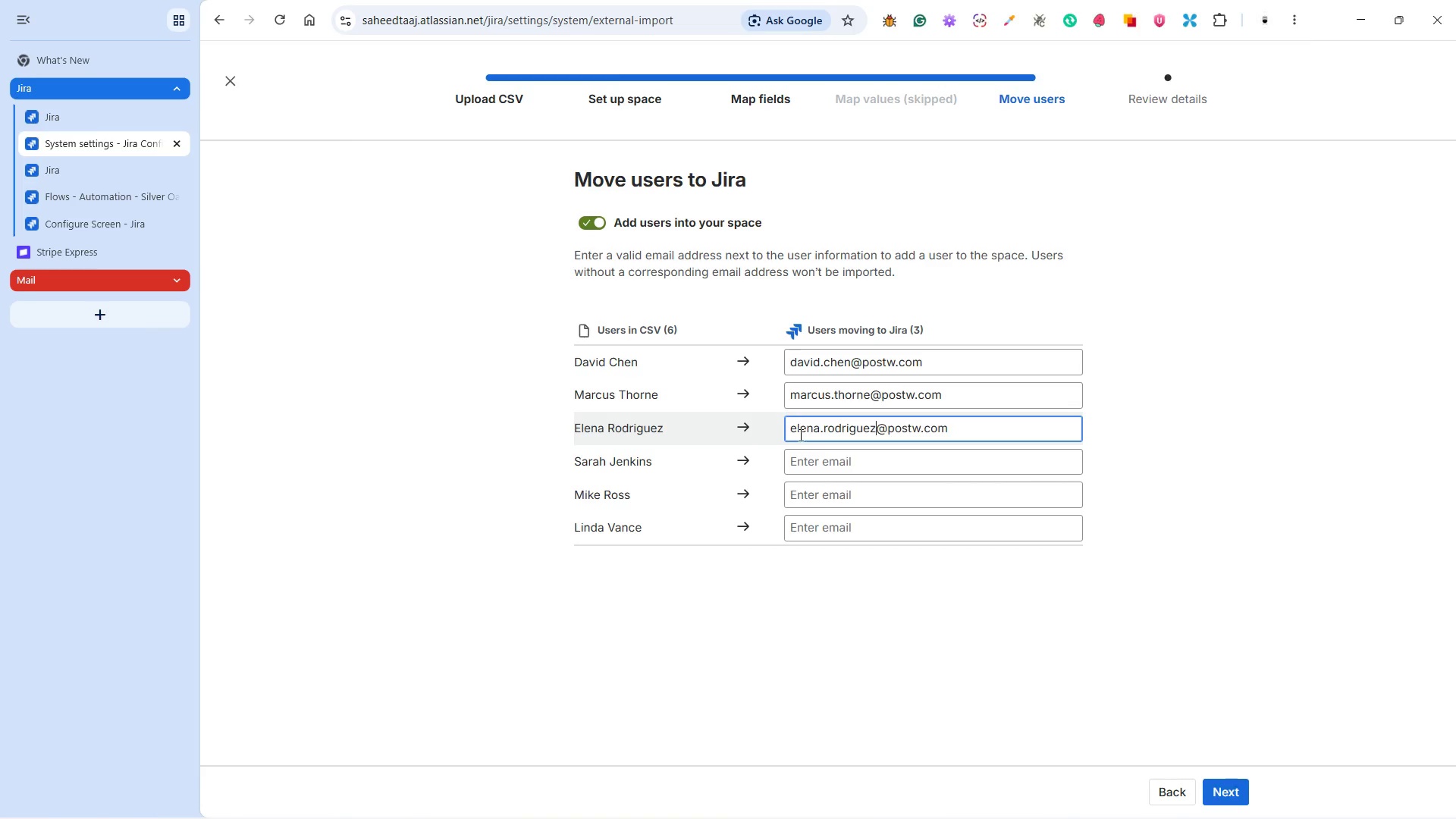 
left_click([882, 461])
 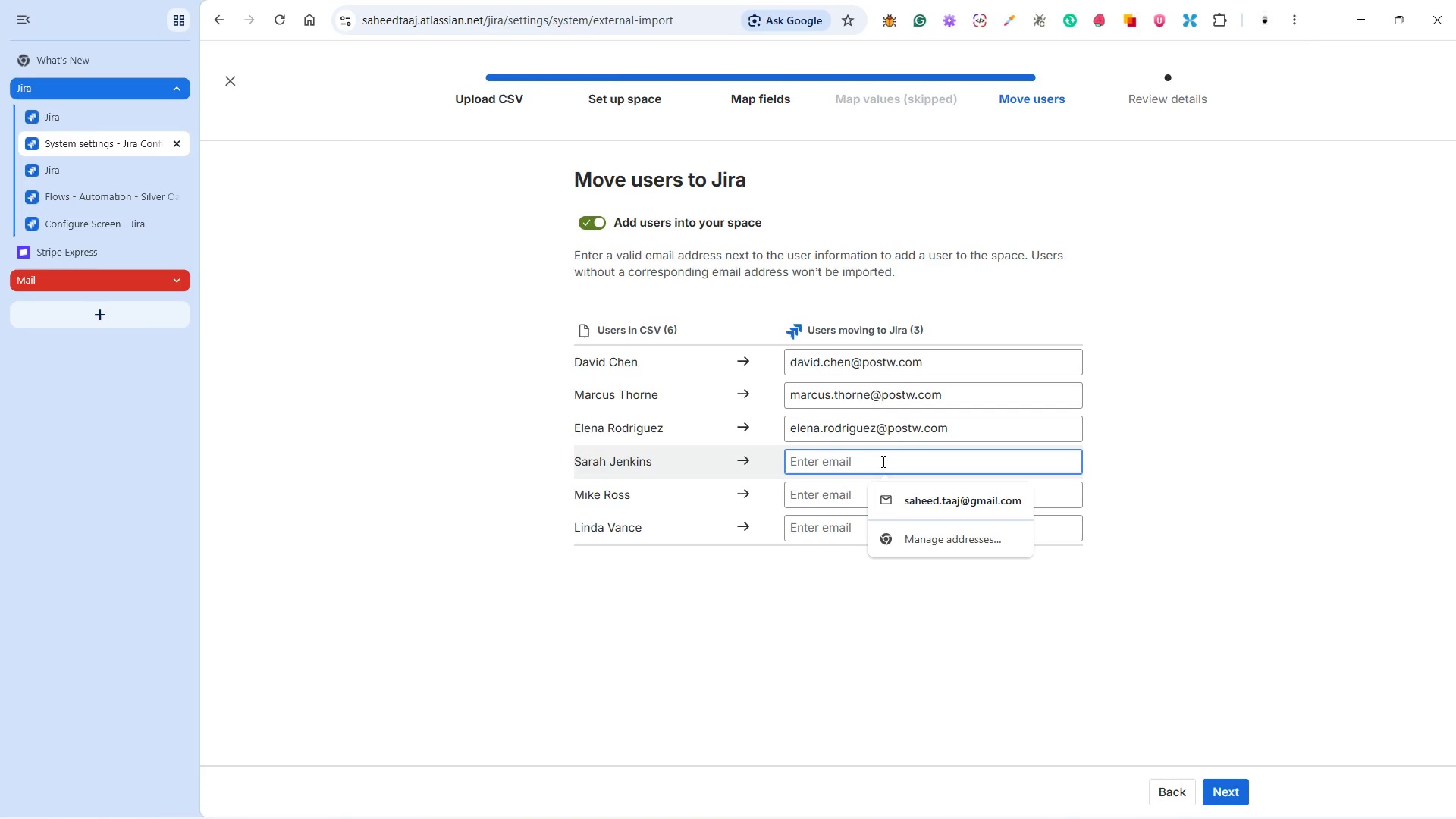 
key(Control+V)
 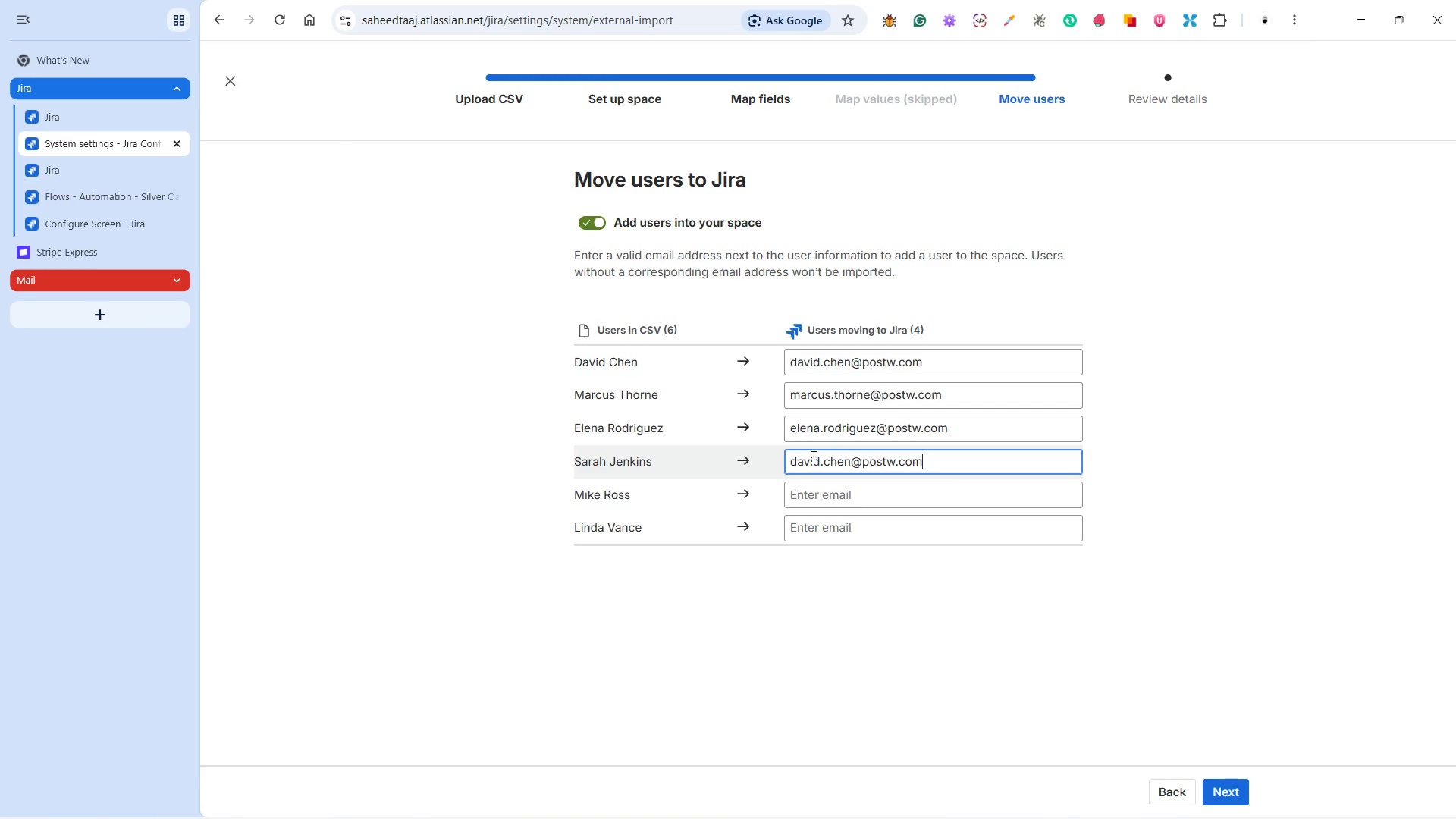 
double_click([811, 457])
 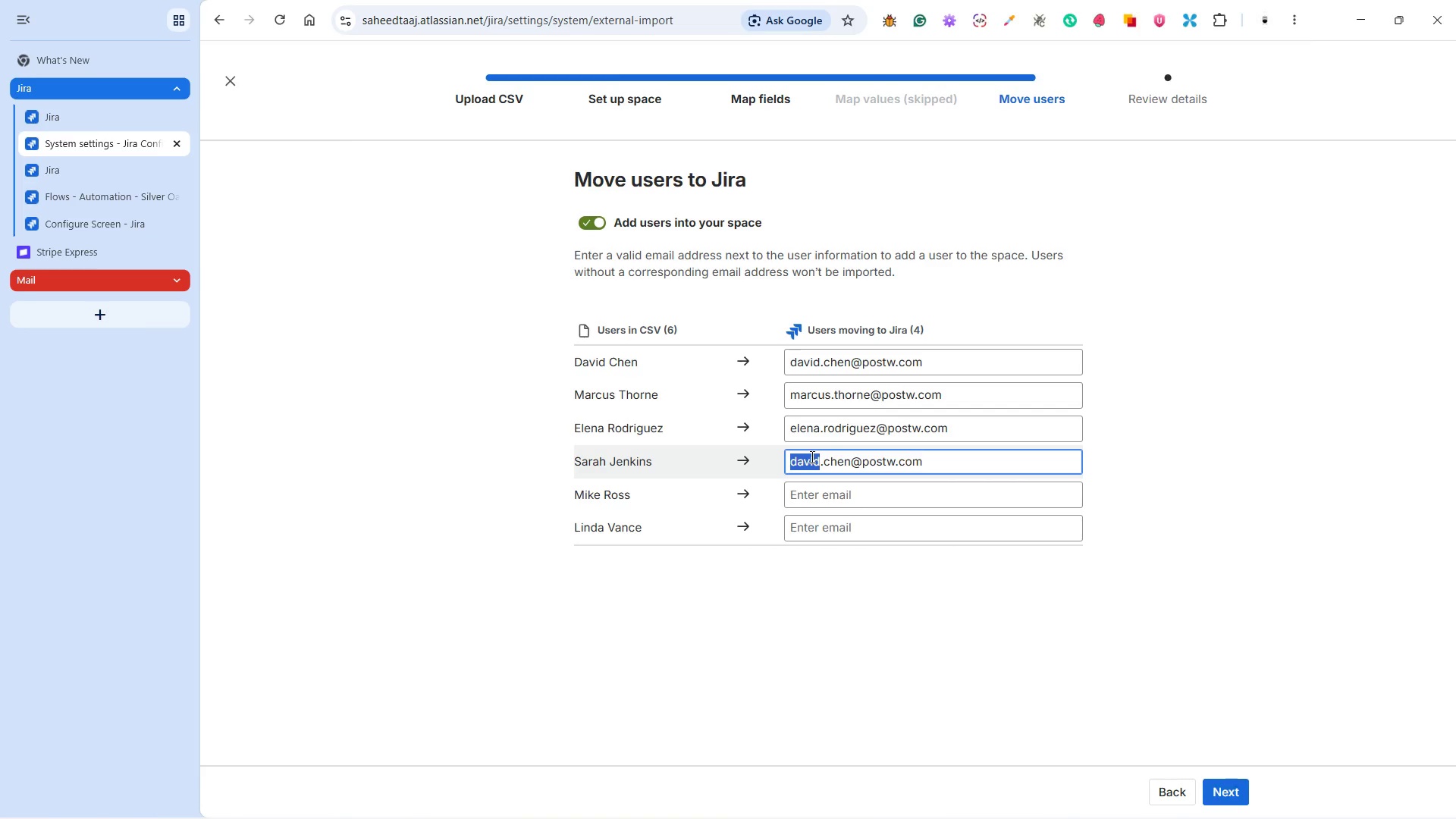 
type(sarah)
 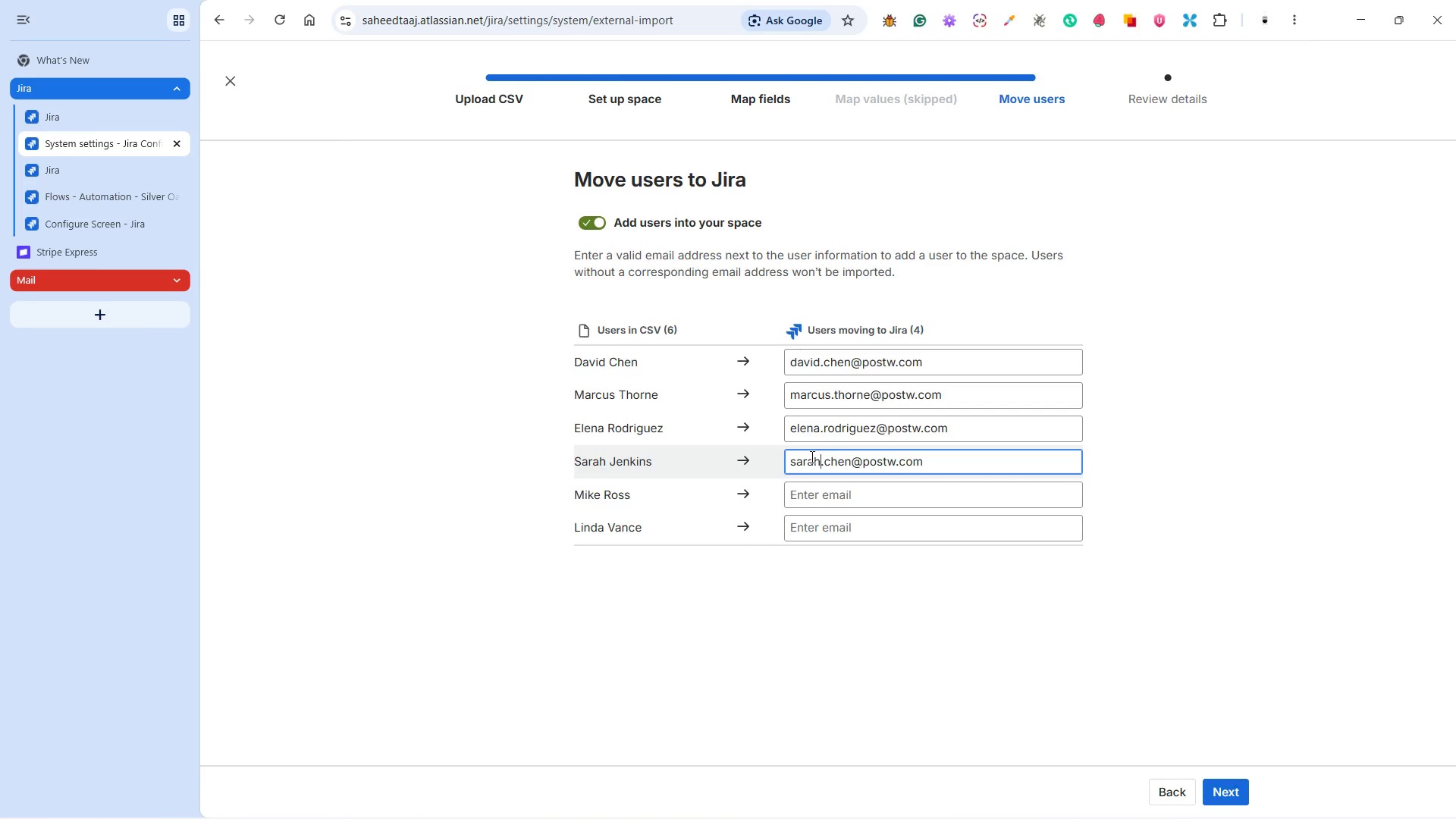 
key(ArrowRight)
 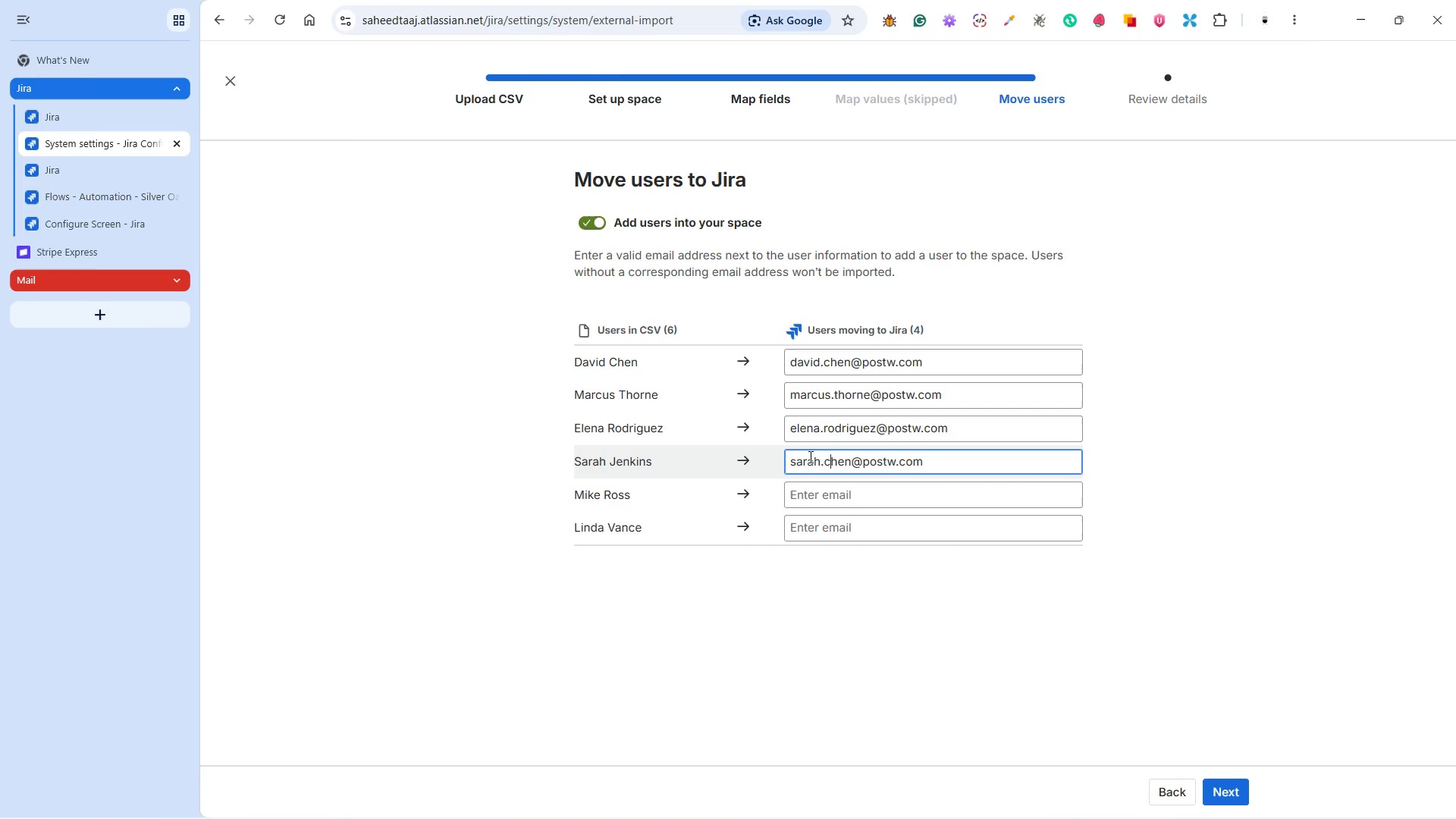 
key(ArrowRight)
 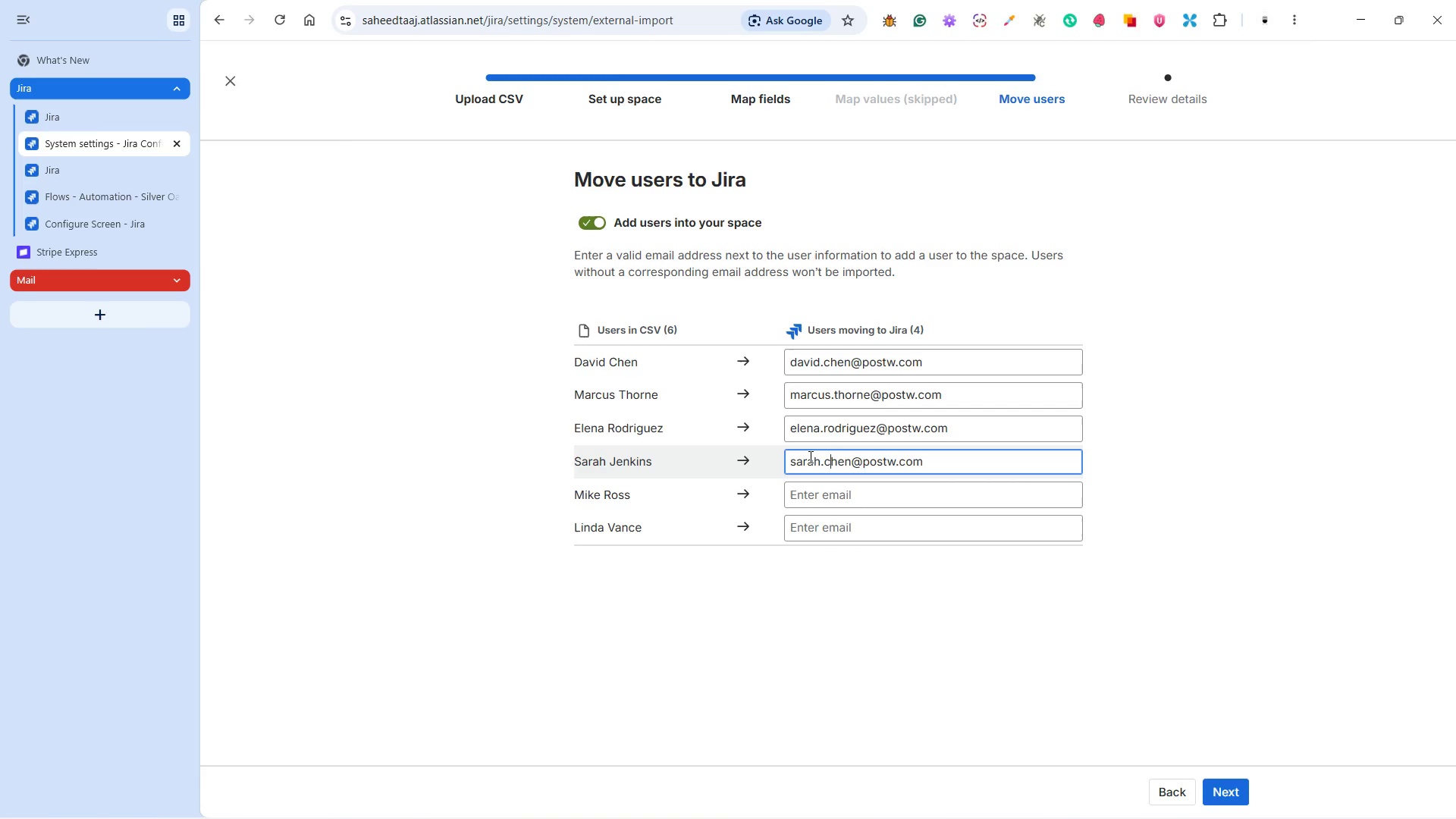 
key(ArrowRight)
 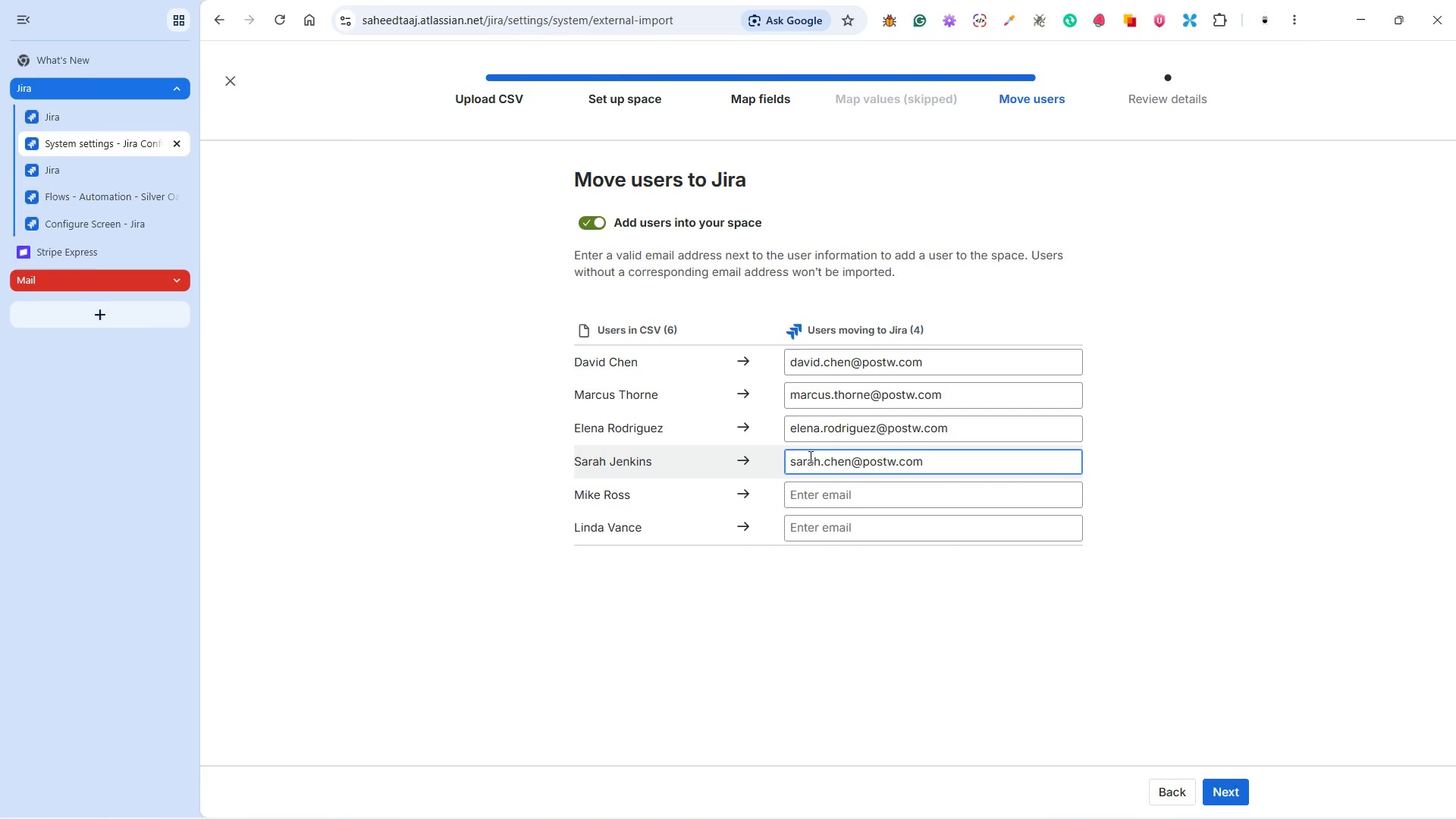 
key(Backspace)
 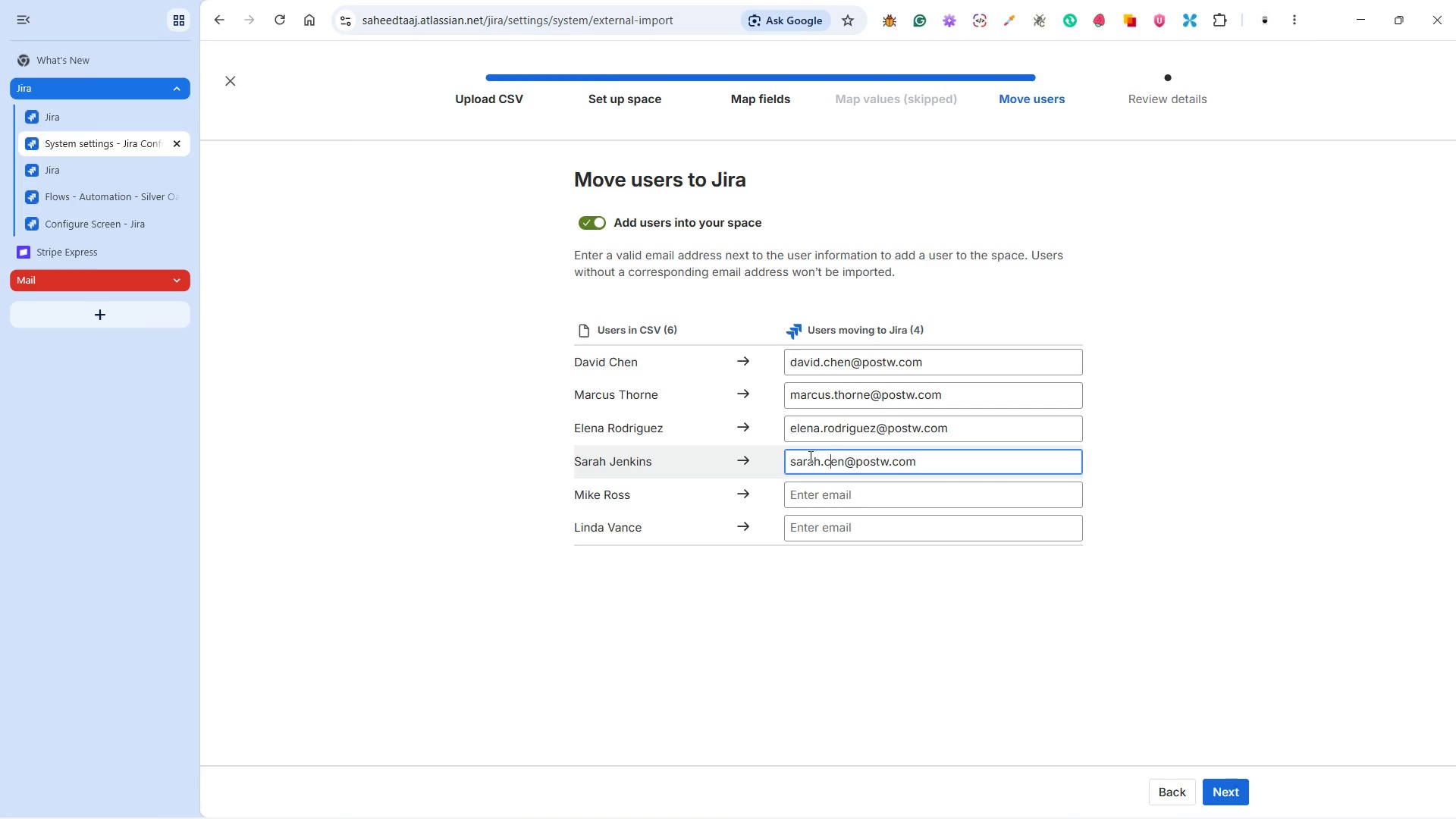 
key(Backspace)
 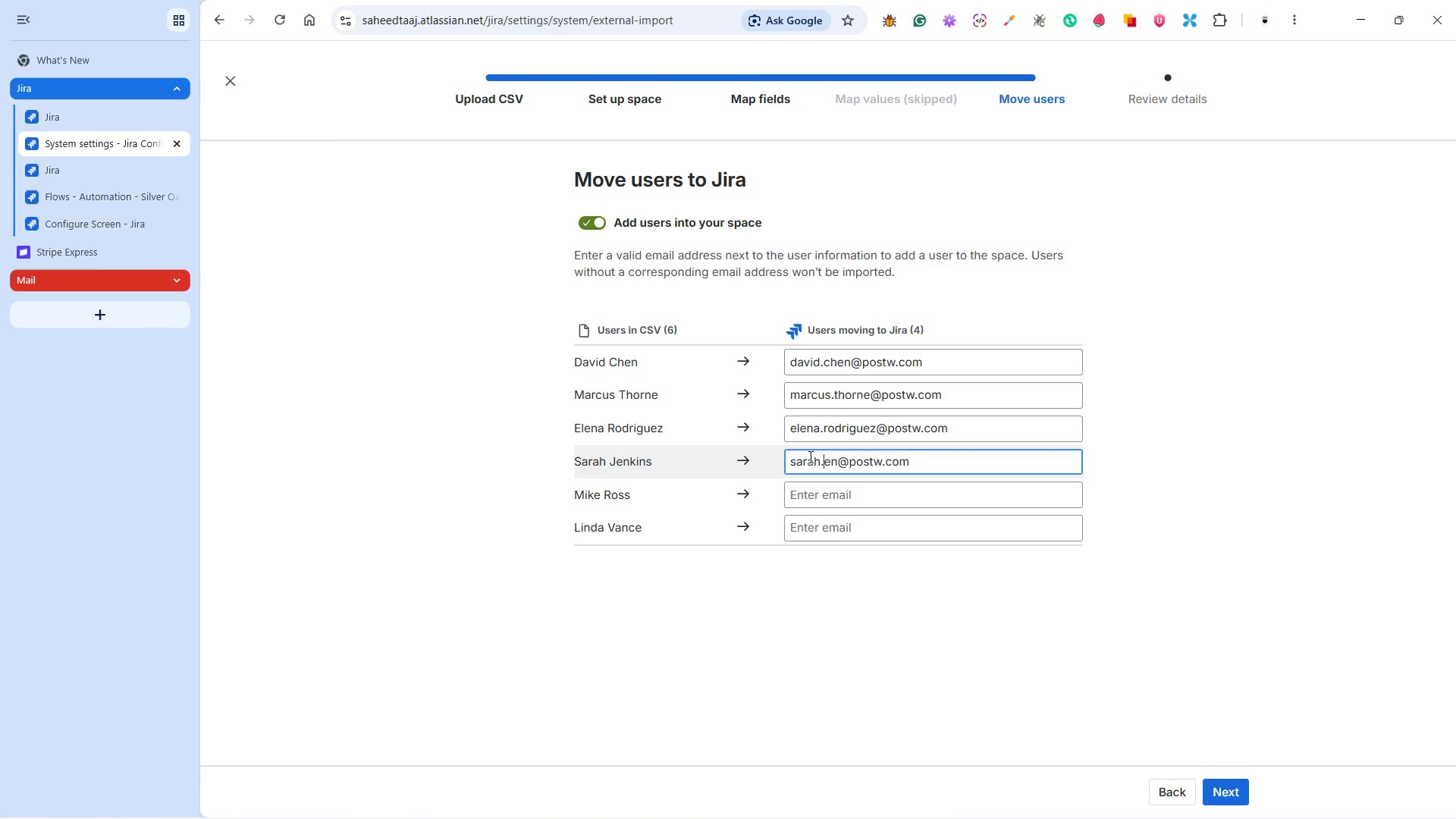 
key(J)
 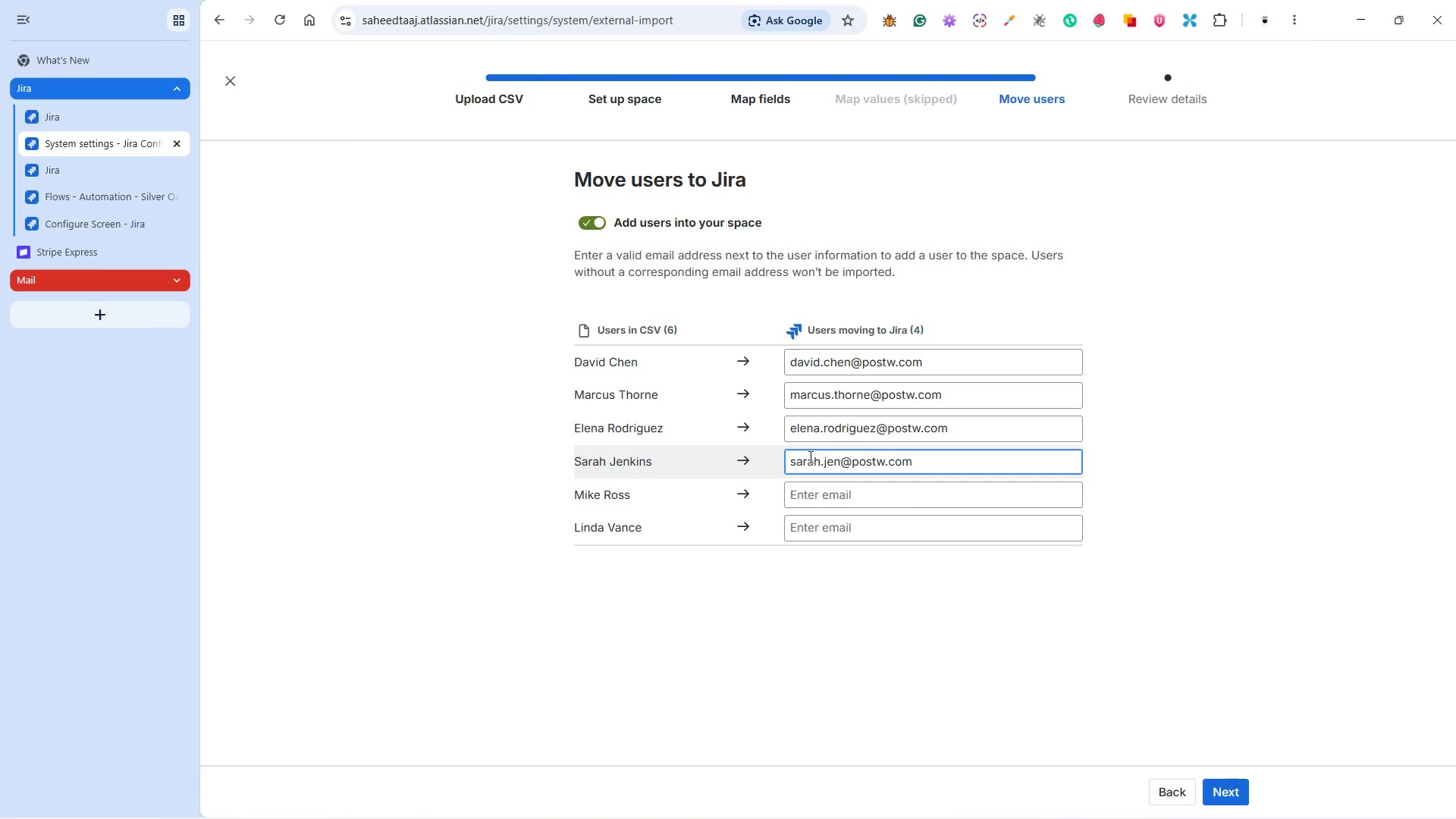 
key(ArrowRight)
 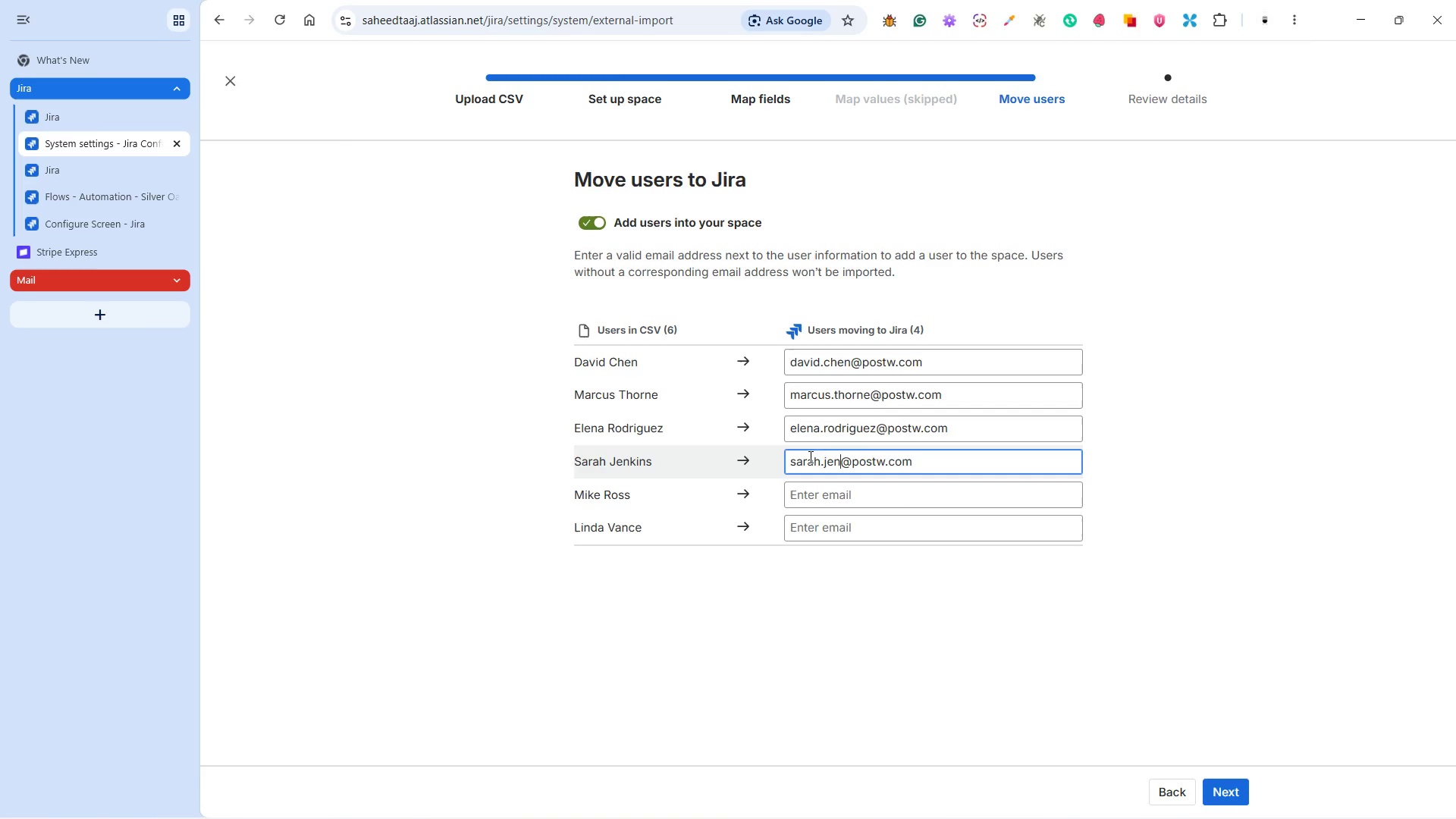 
key(ArrowRight)
 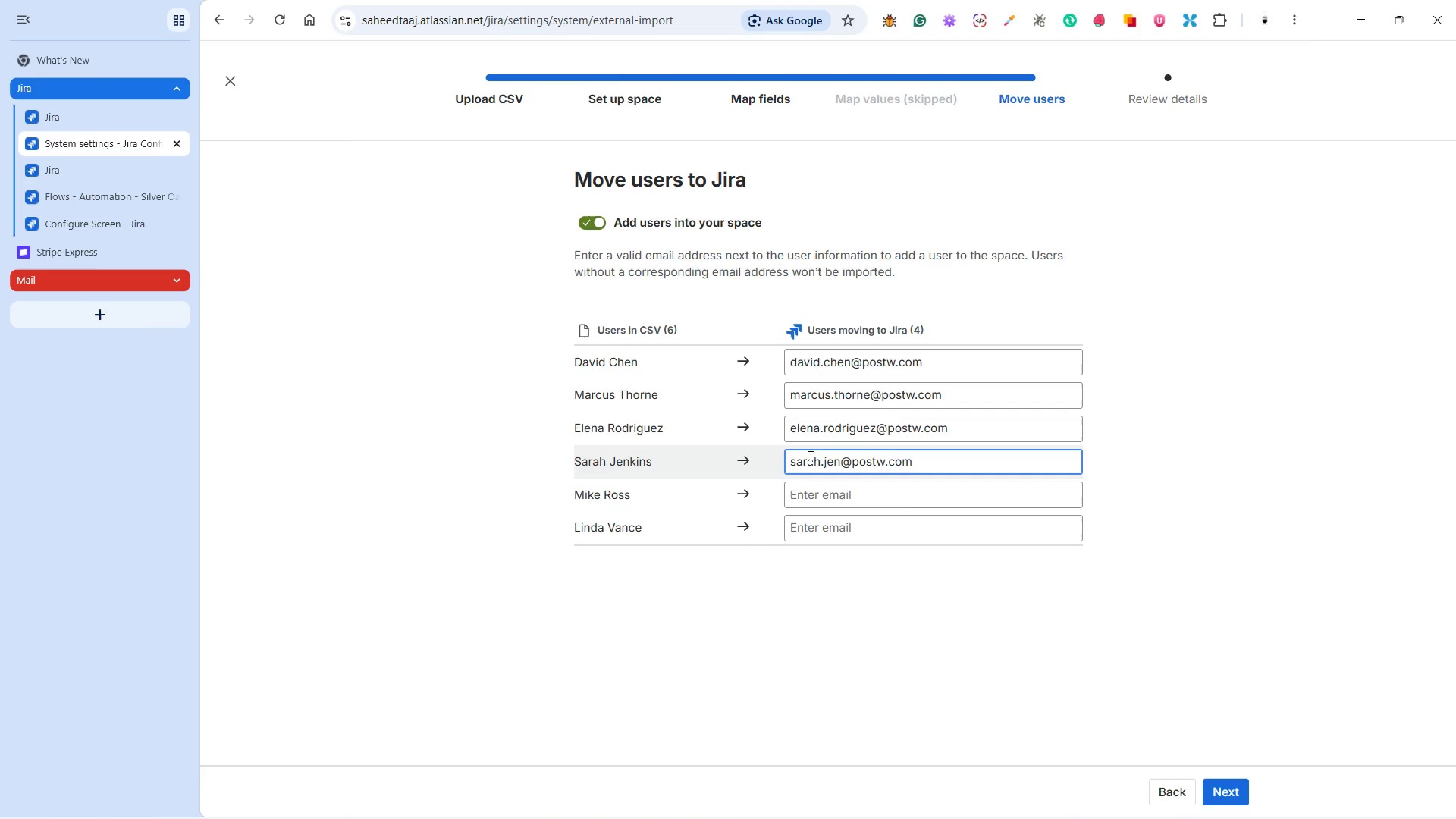 
type(kins)
 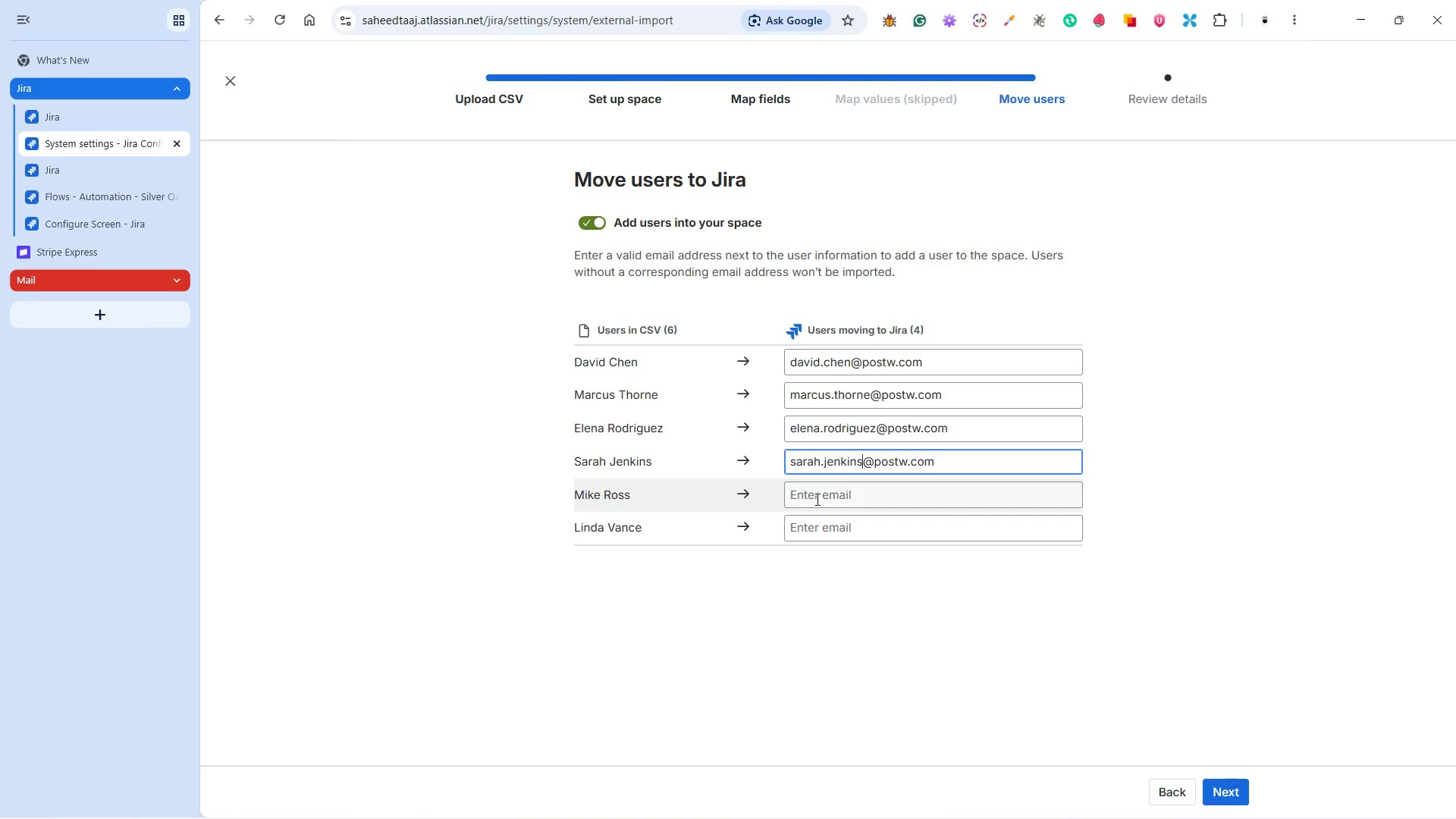 
left_click([816, 499])
 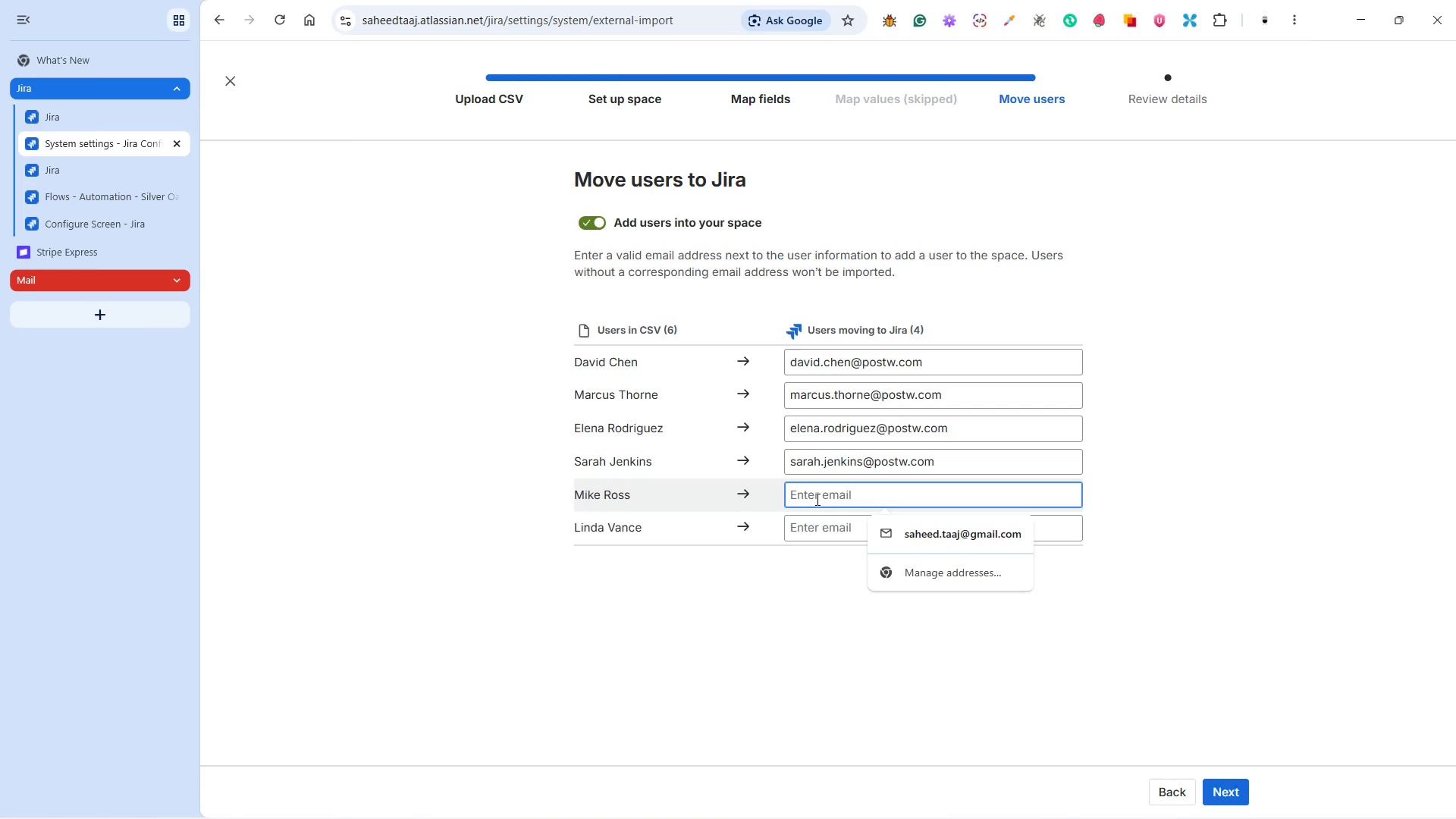 
key(Control+V)
 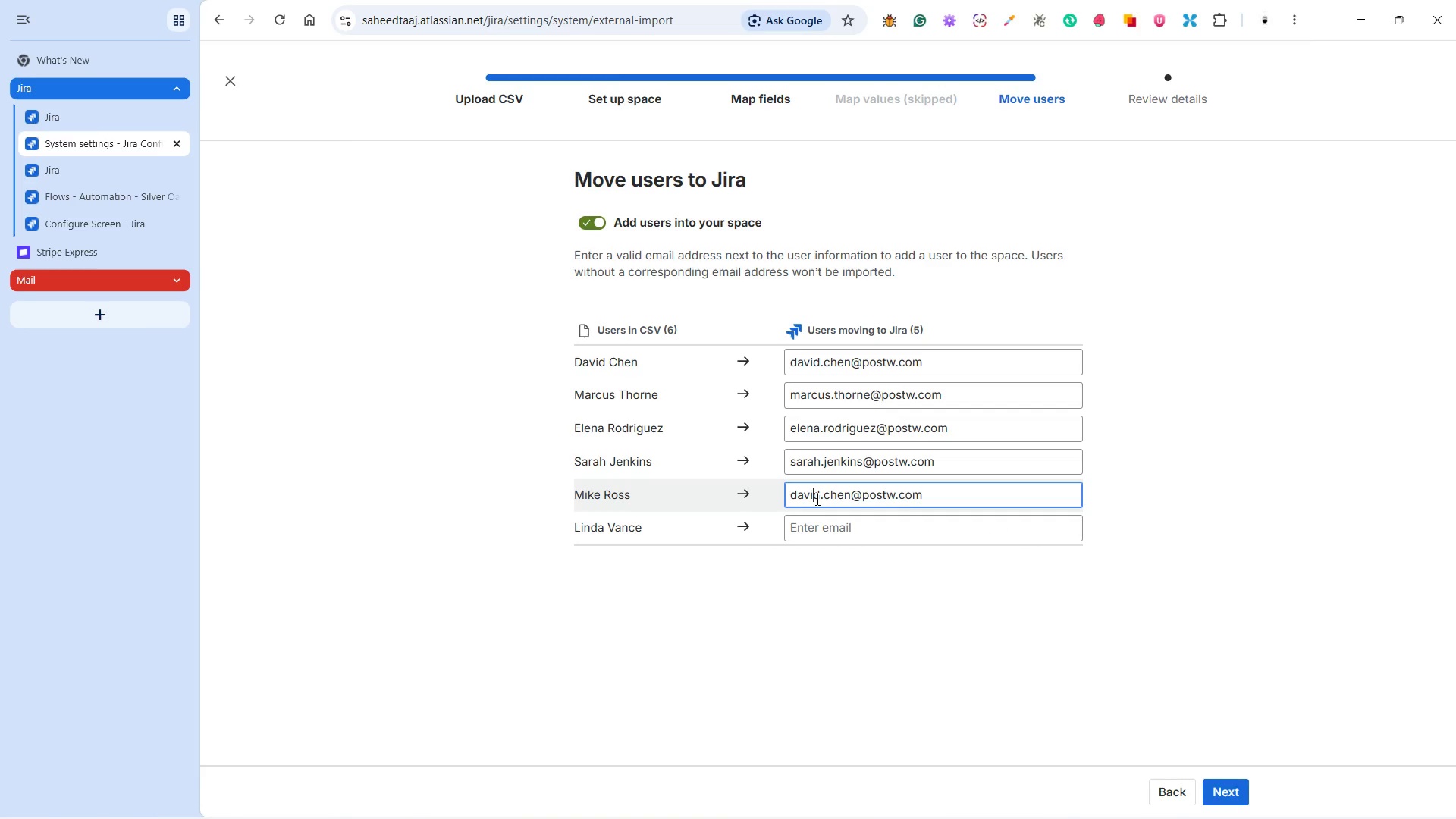 
double_click([816, 499])
 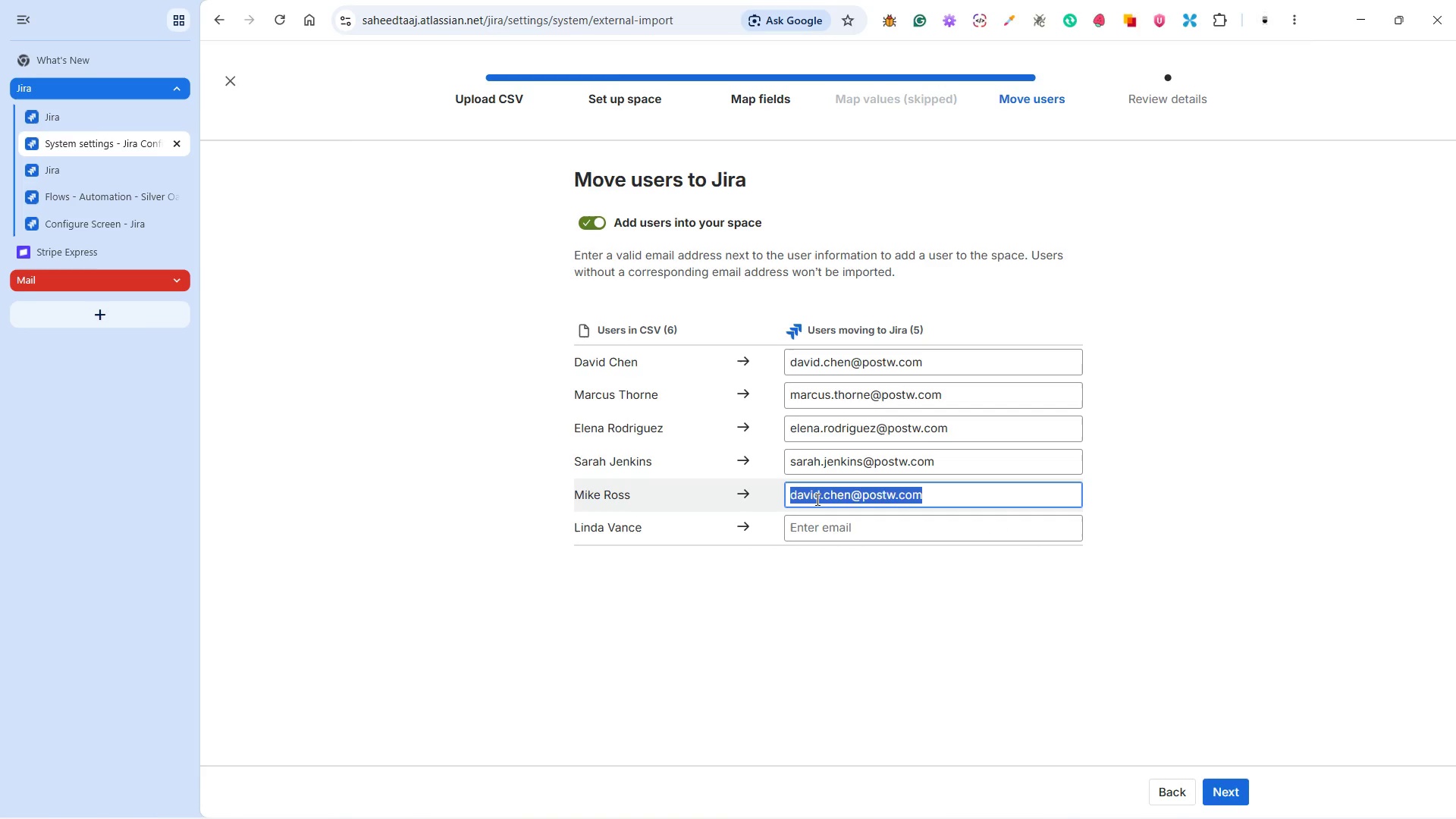 
triple_click([816, 499])
 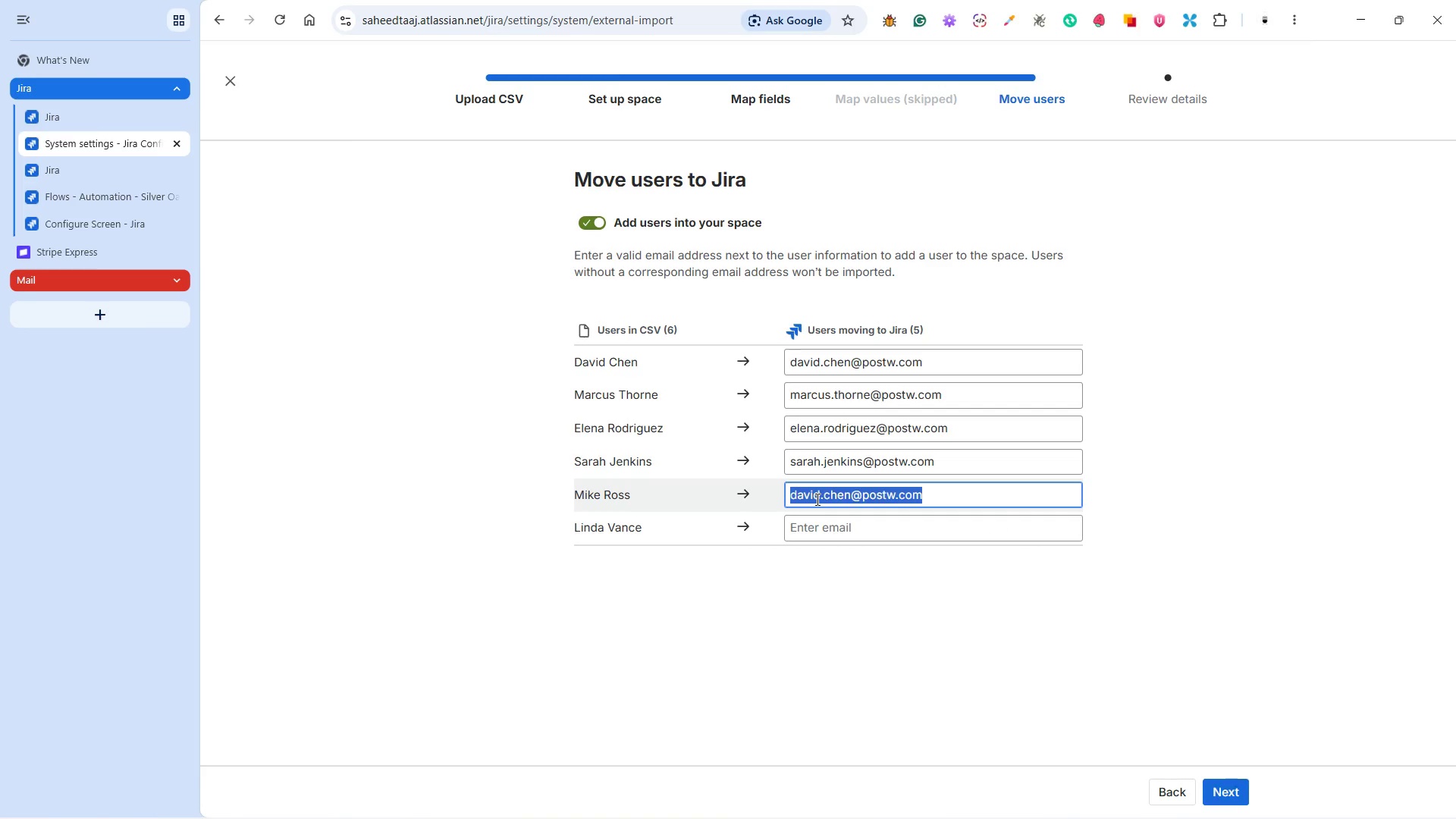 
triple_click([816, 499])
 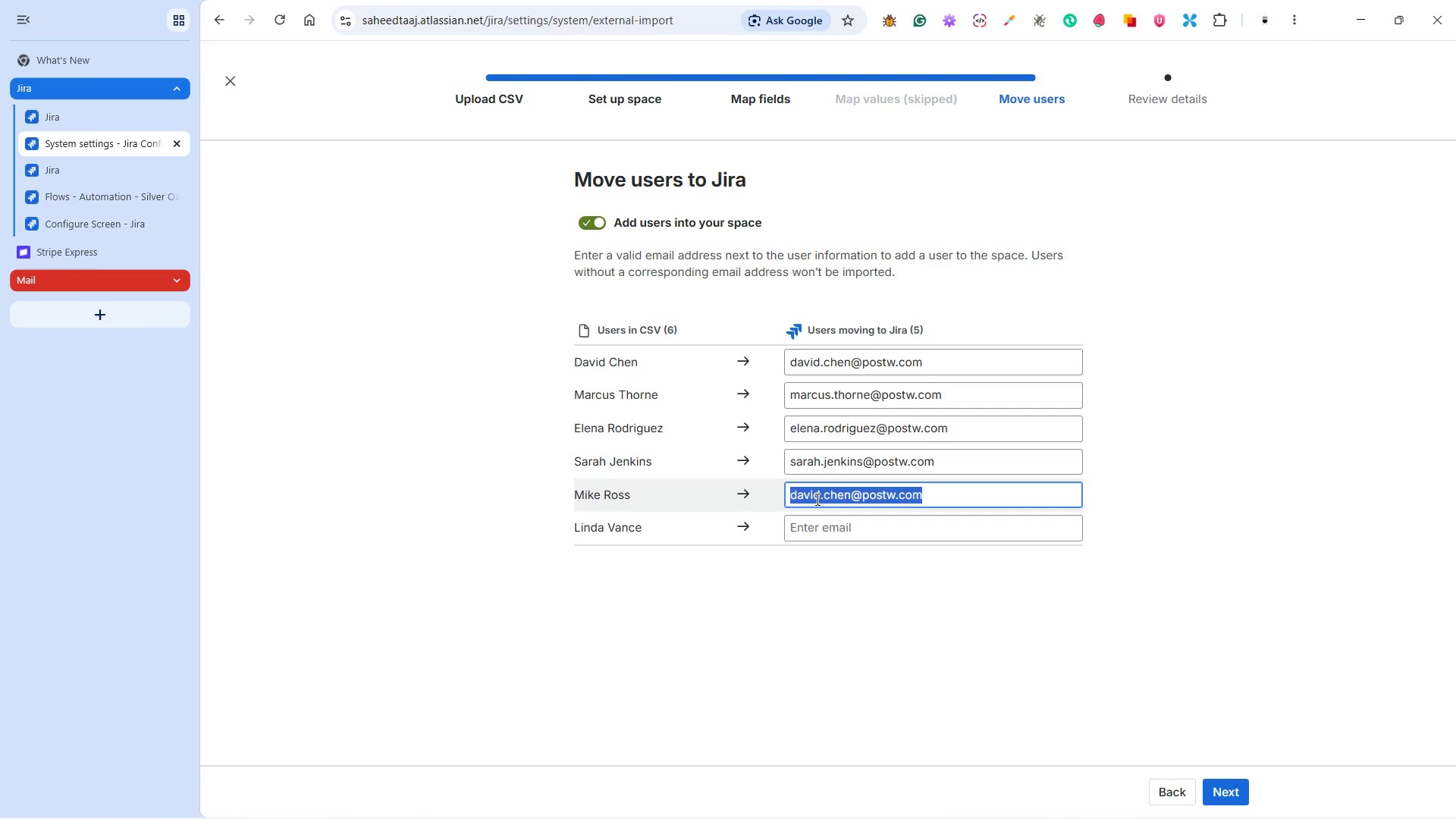 
triple_click([816, 499])
 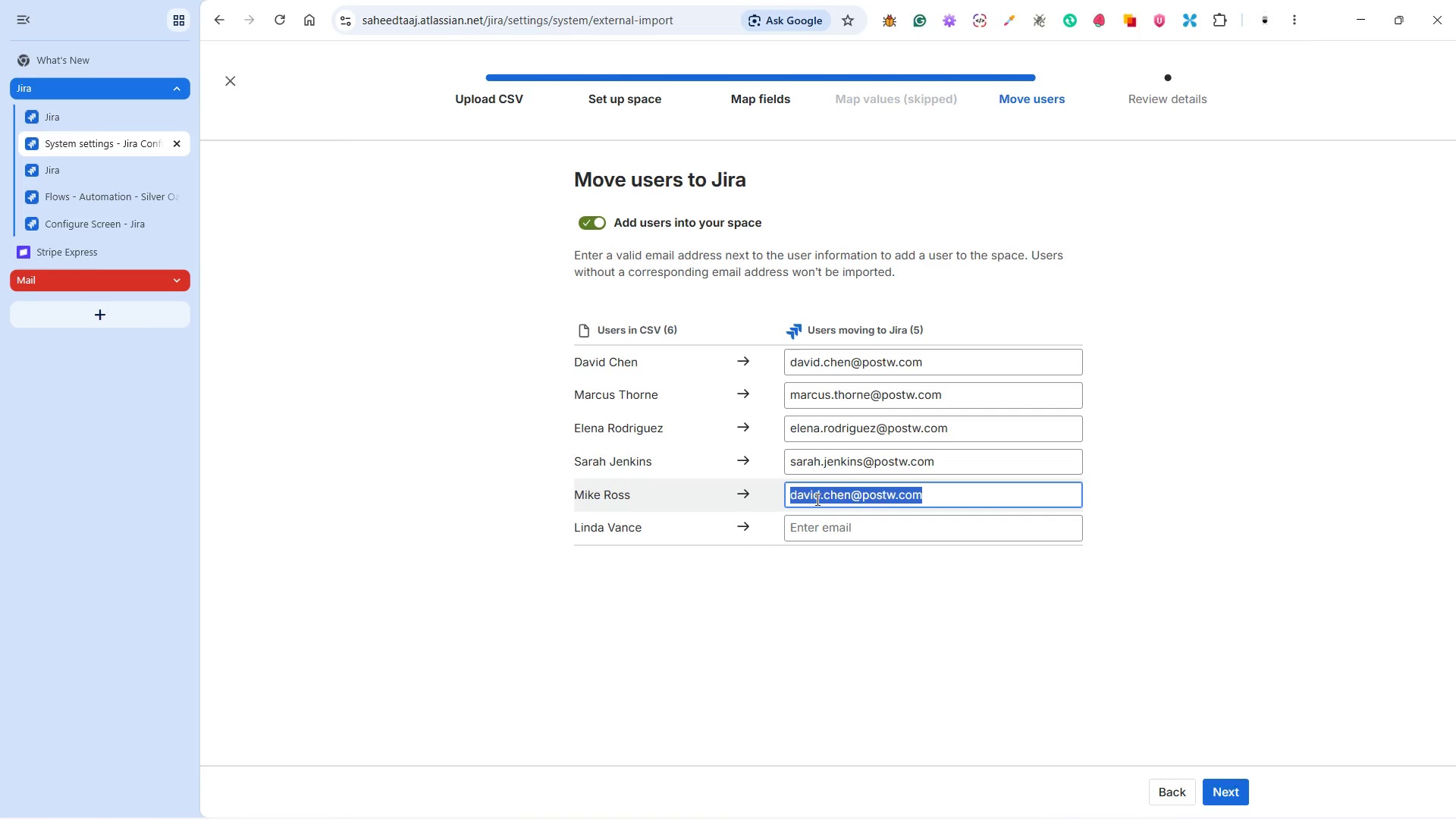 
triple_click([816, 499])
 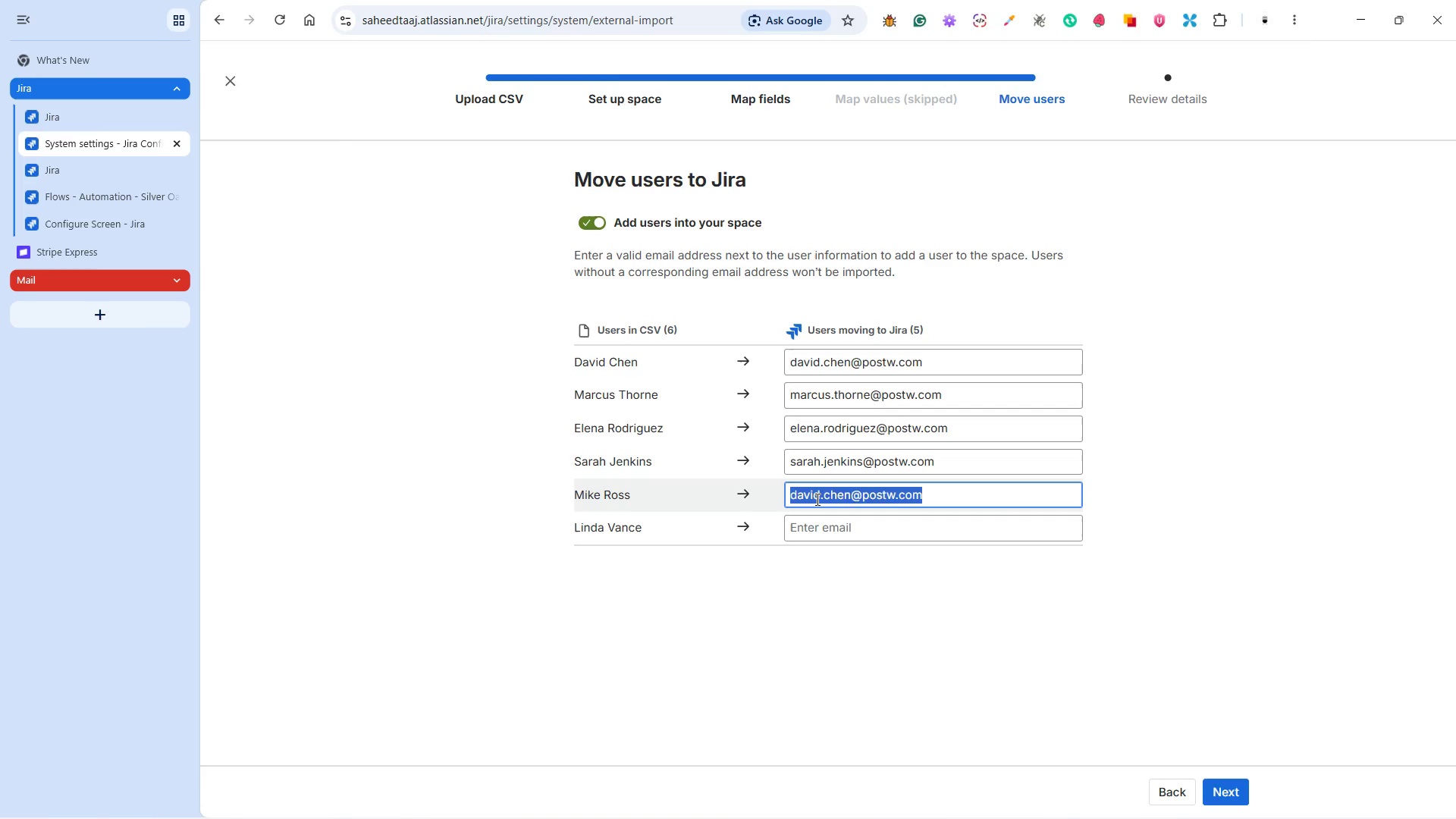 
triple_click([816, 499])
 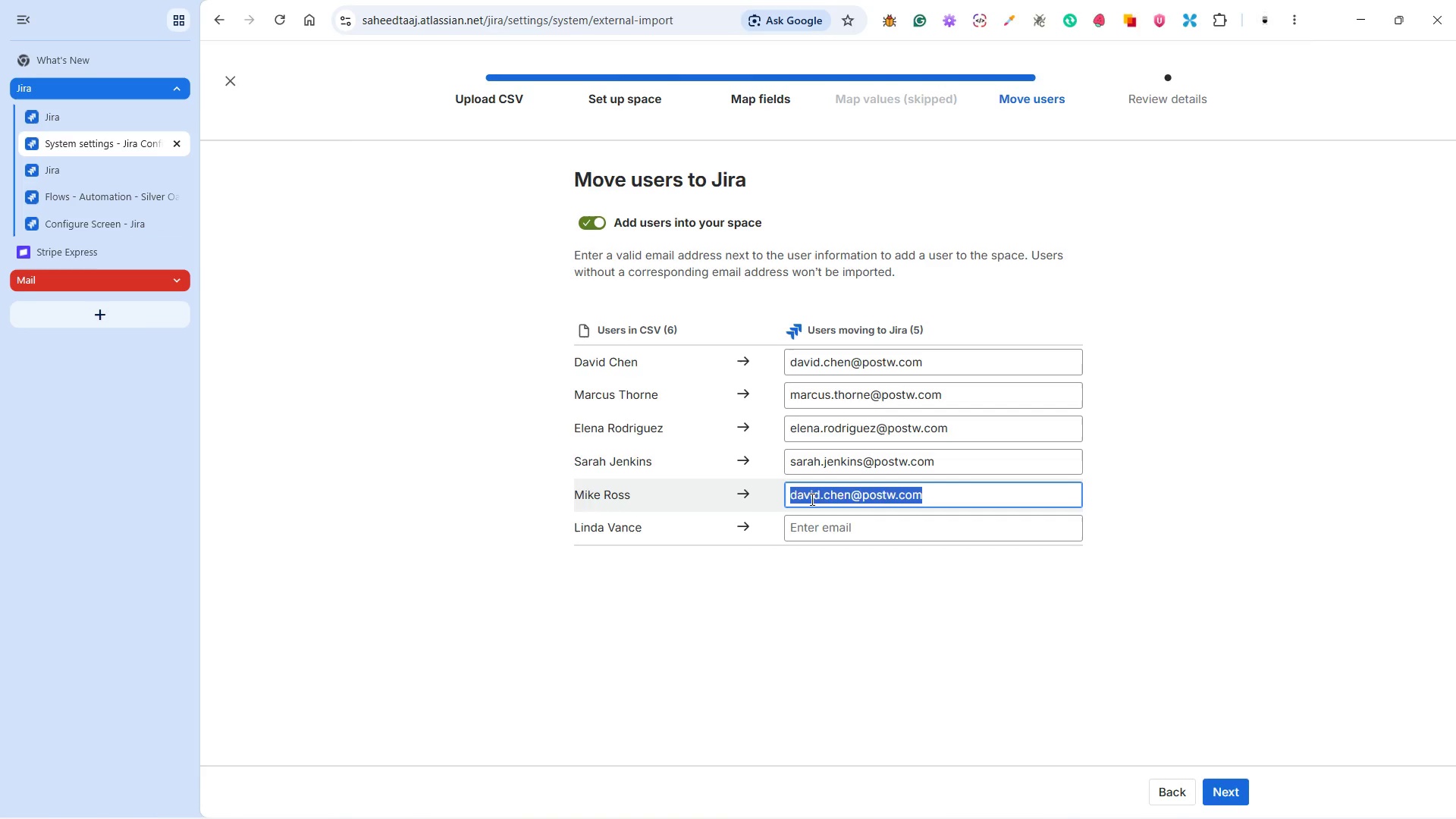 
double_click([810, 498])
 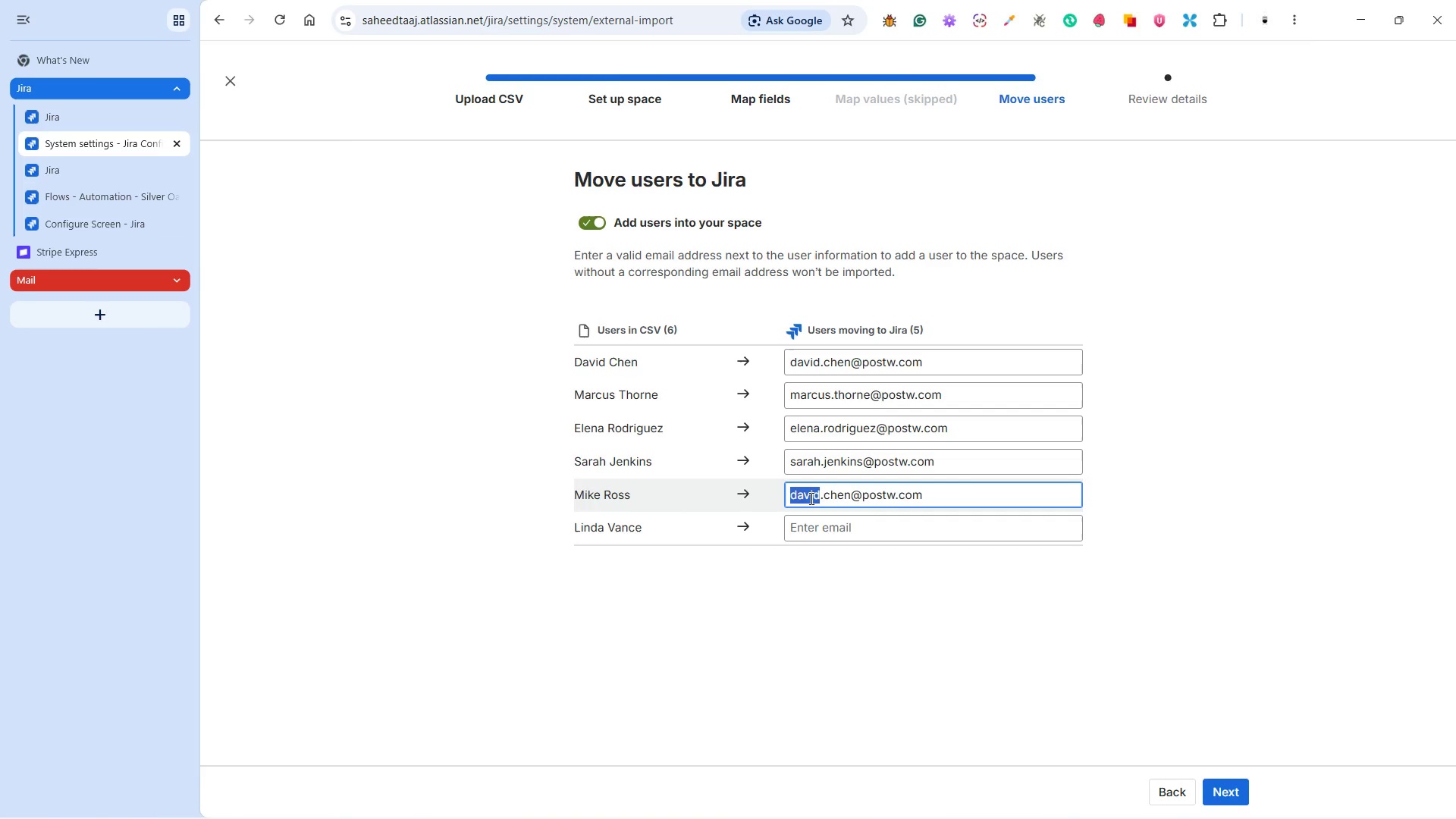 
type(mike)
 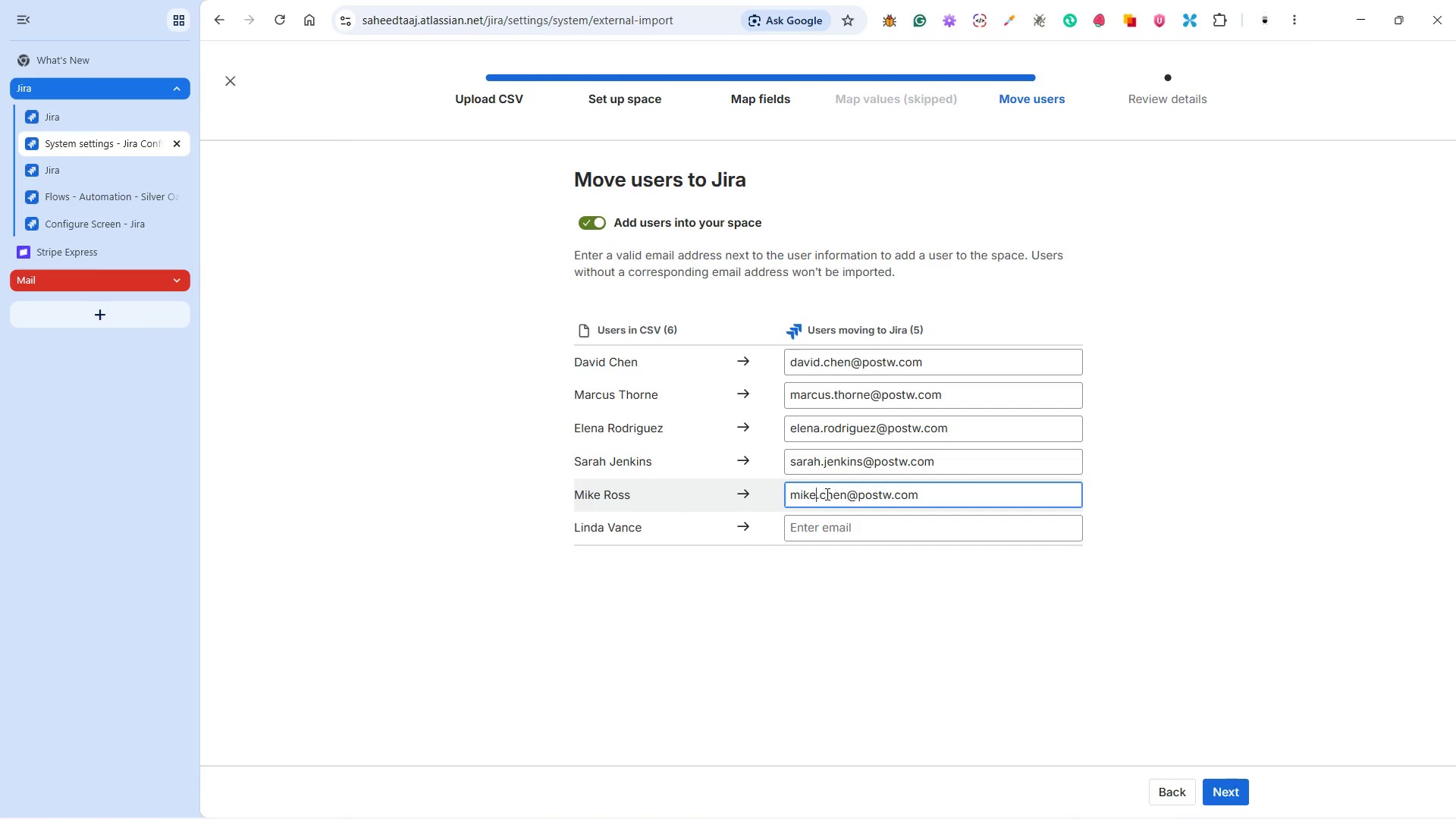 
double_click([831, 492])
 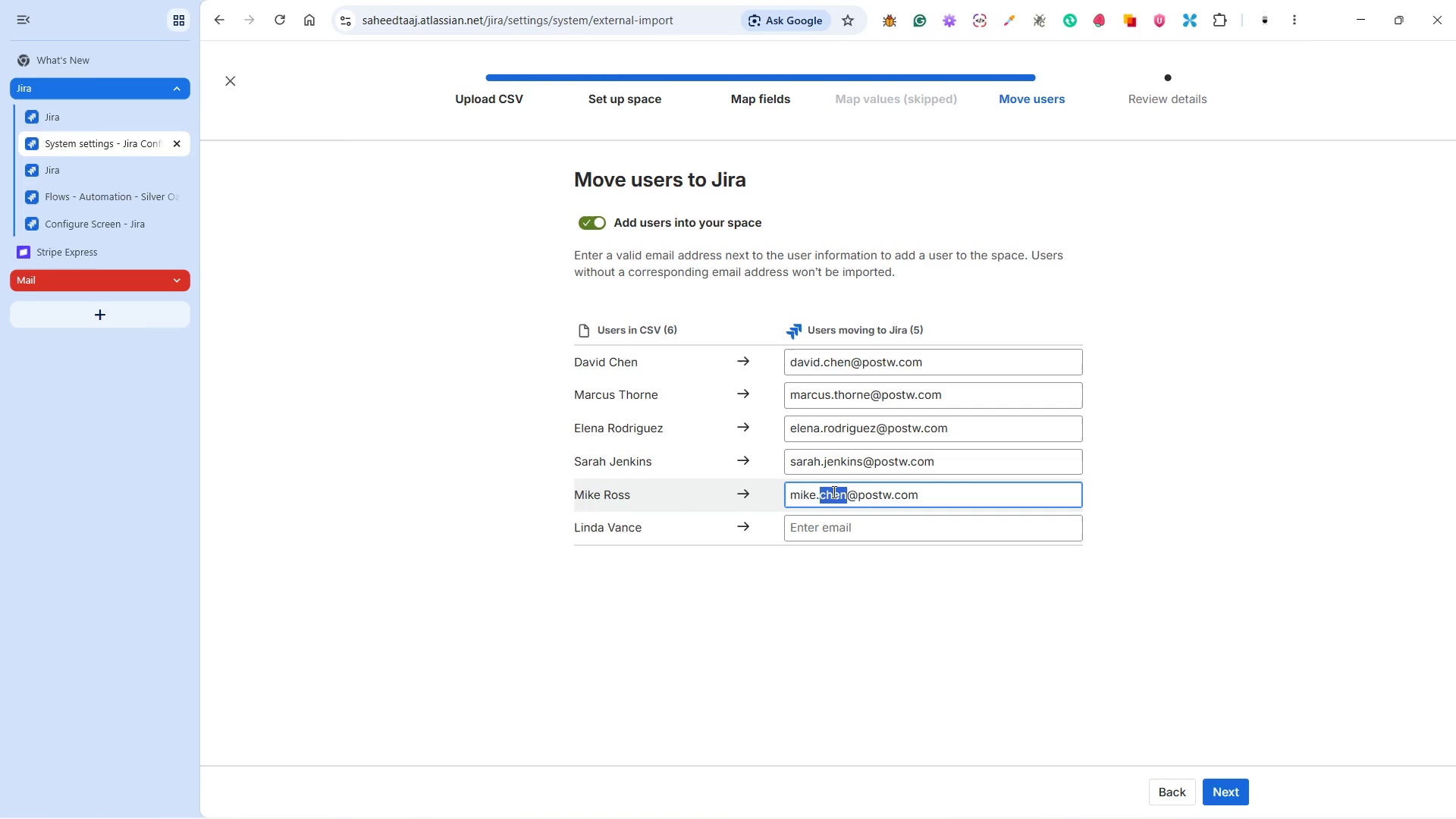 
type(ross)
 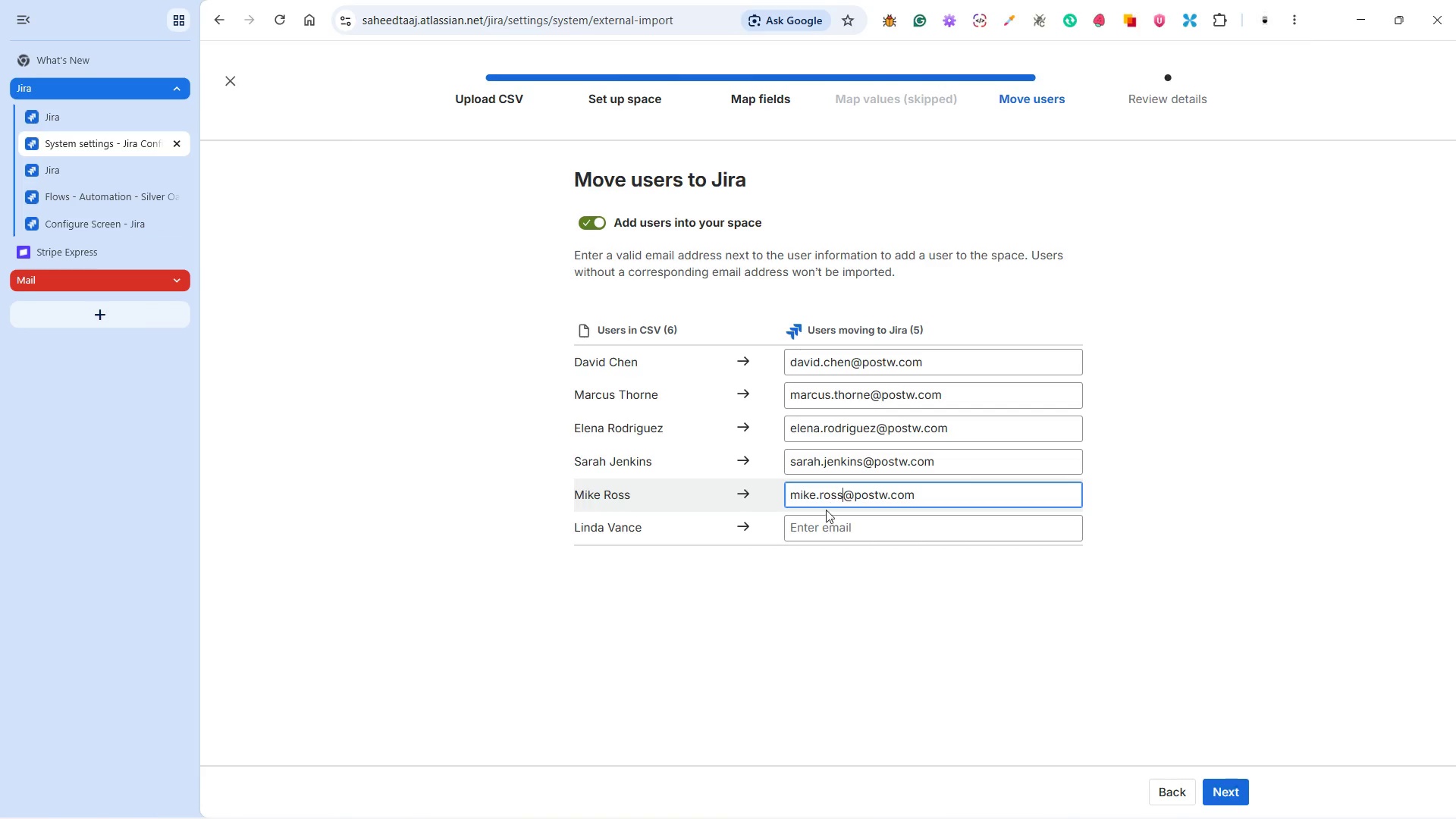 
left_click([827, 521])
 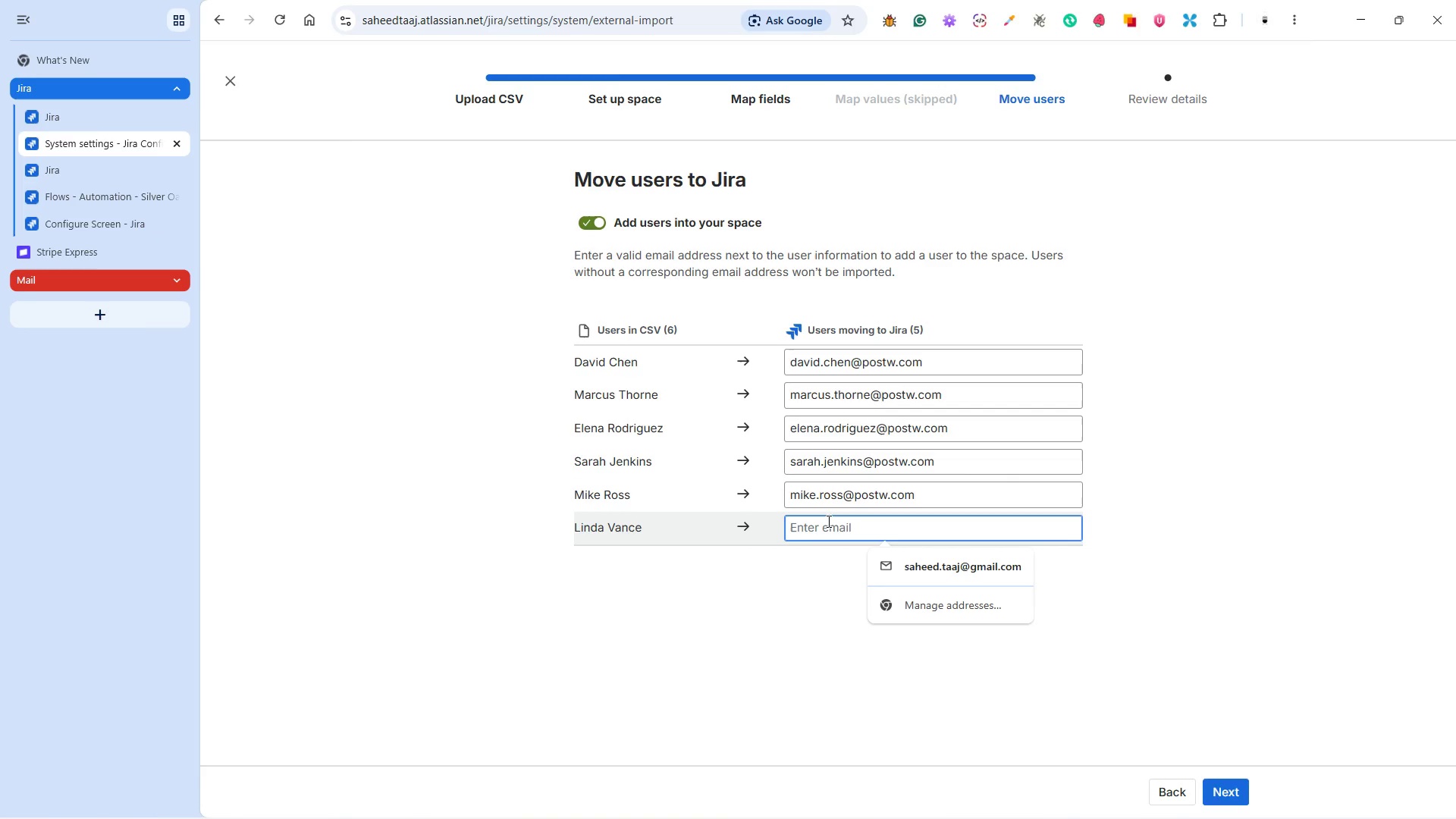 
left_click([827, 521])
 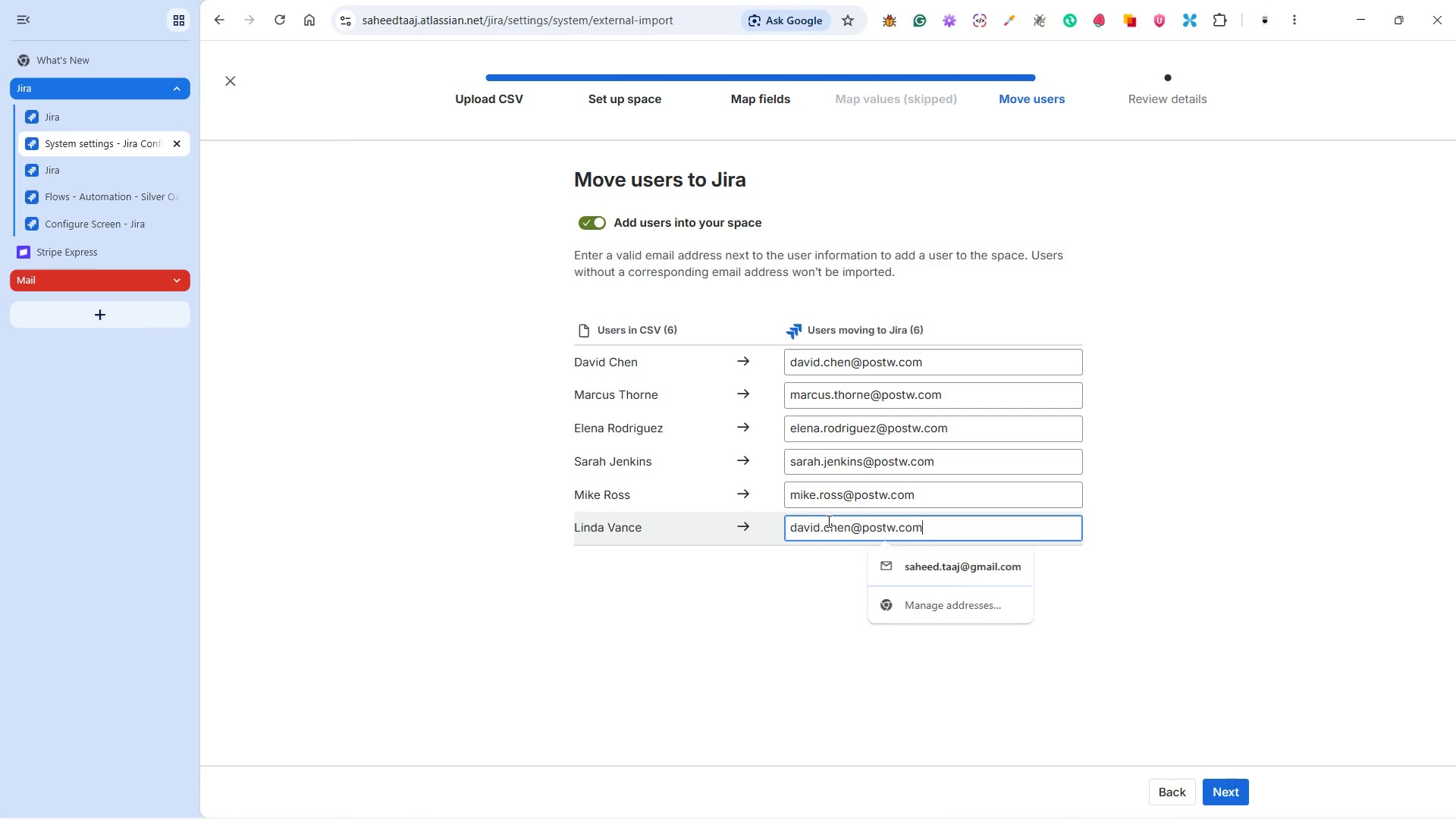 
key(Control+V)
 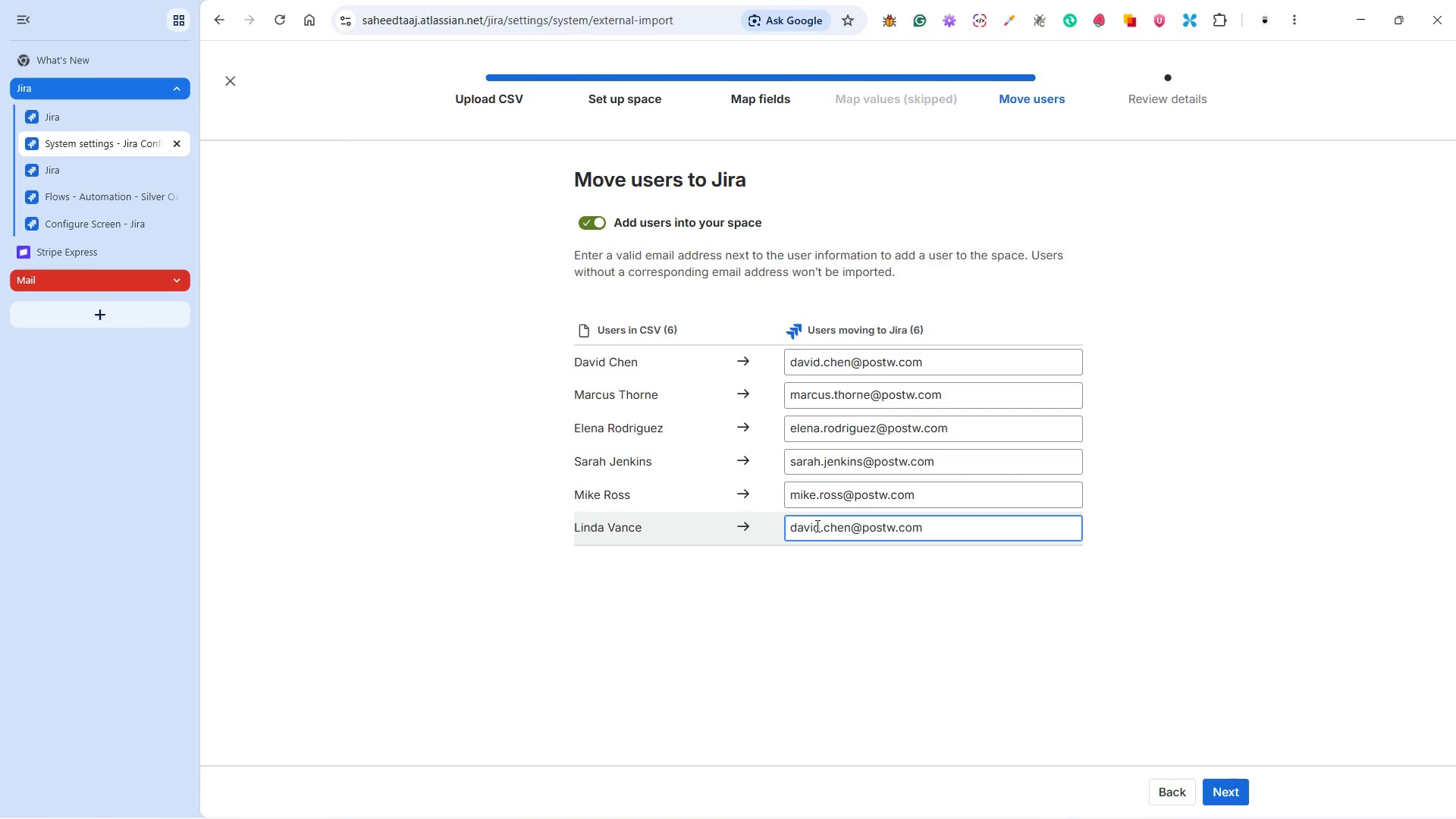 
double_click([812, 526])
 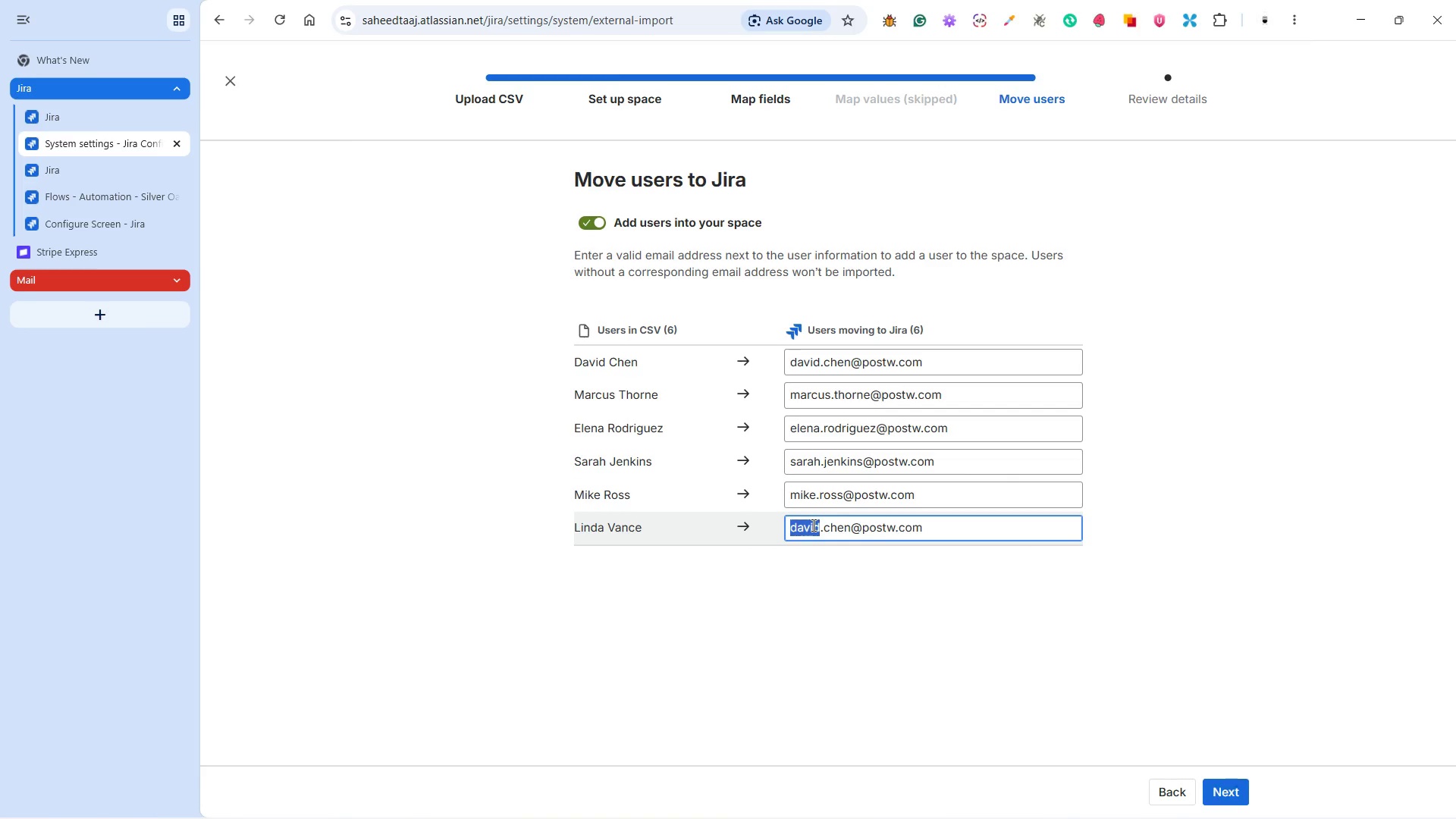 
type(linda)
 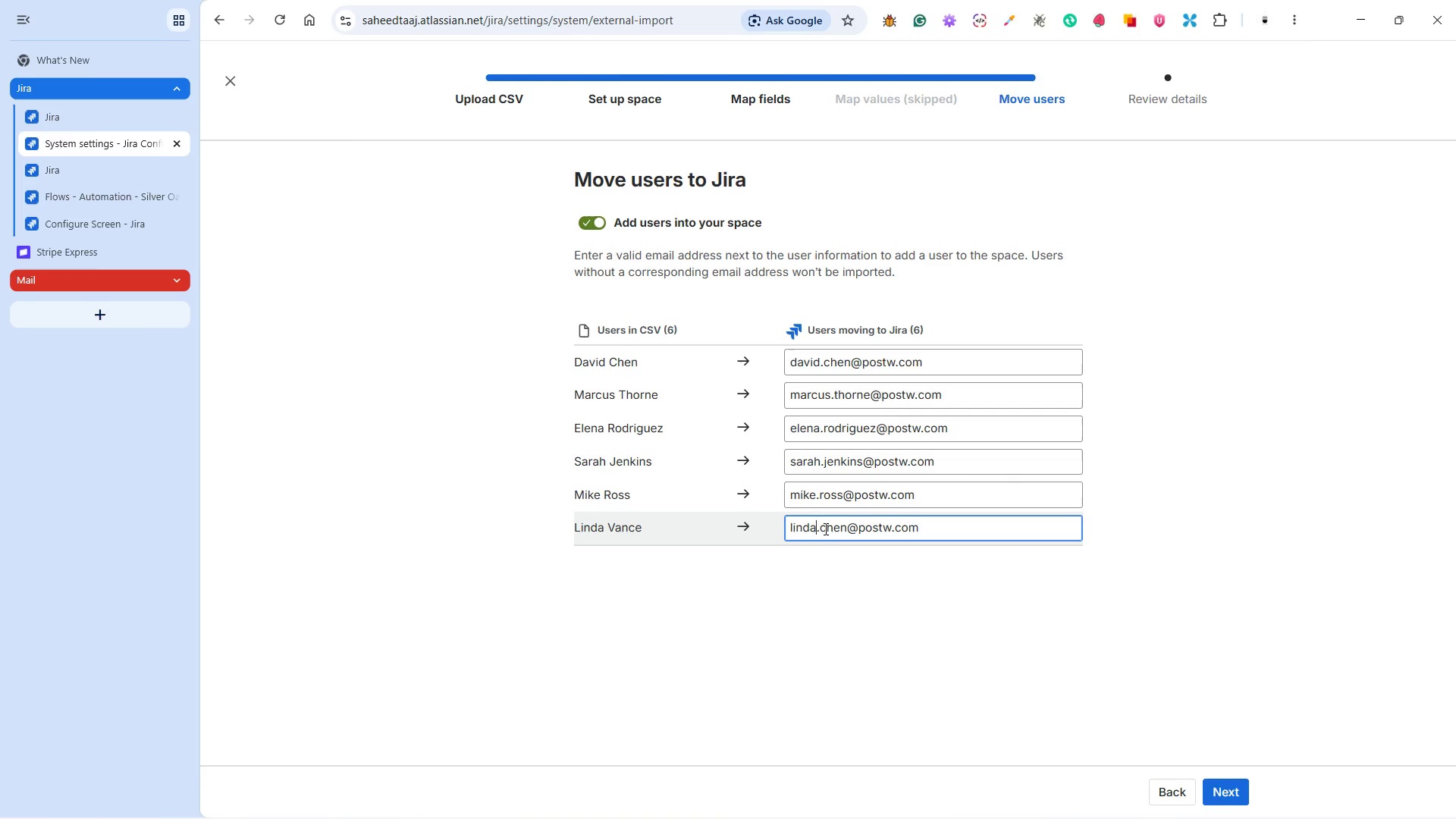 
double_click([824, 528])
 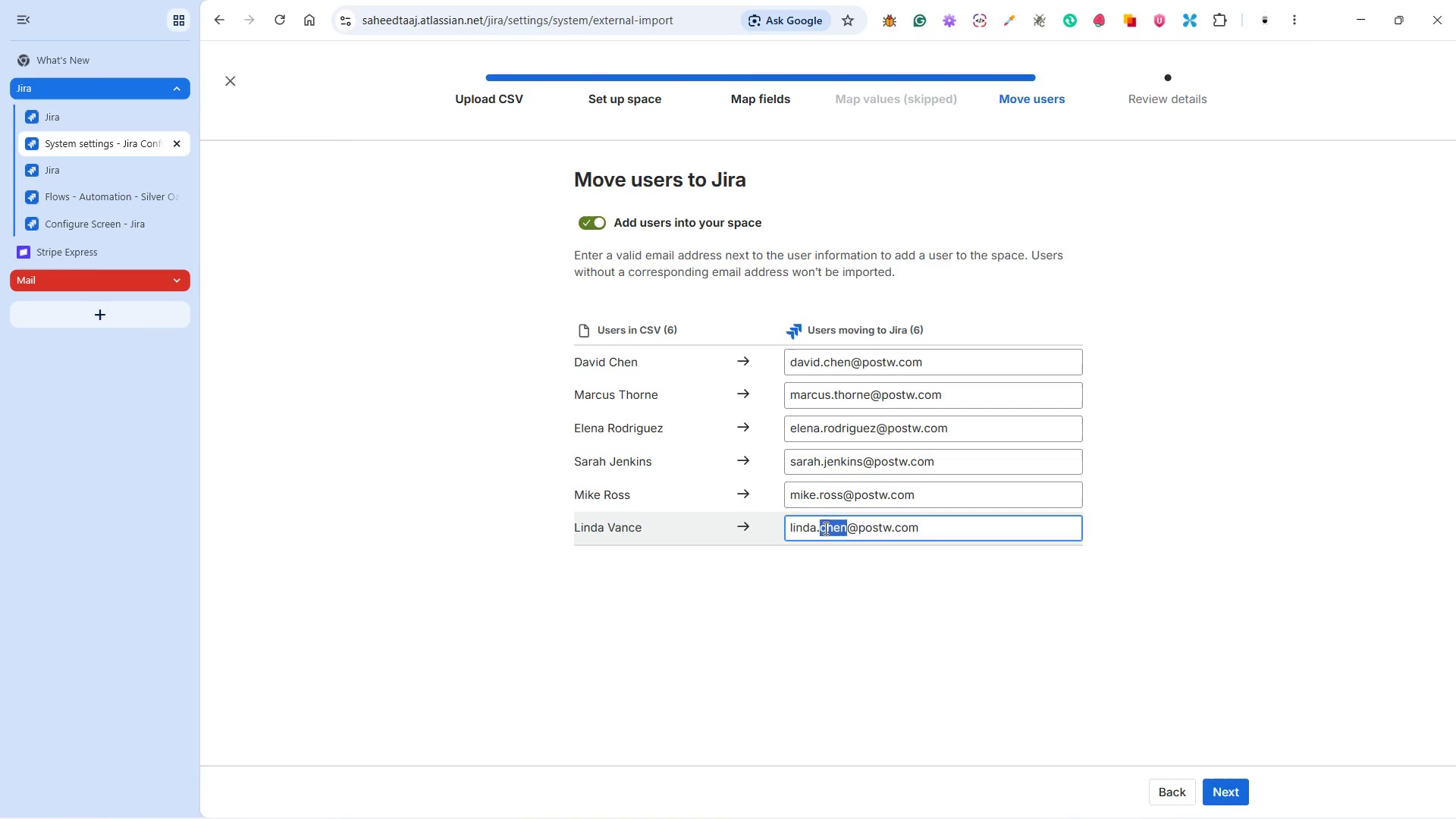 
type(vance)
 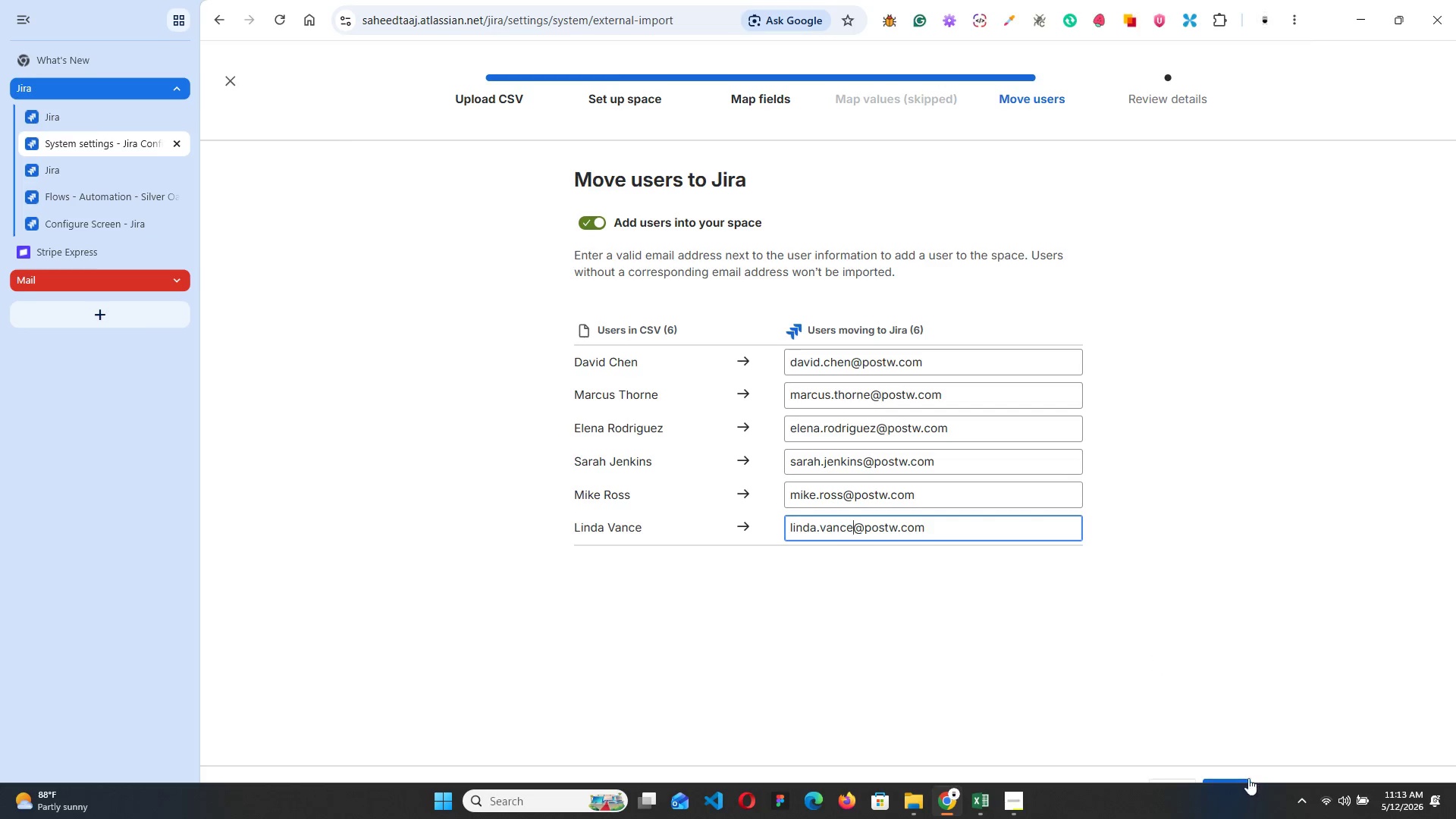 
left_click([1239, 783])
 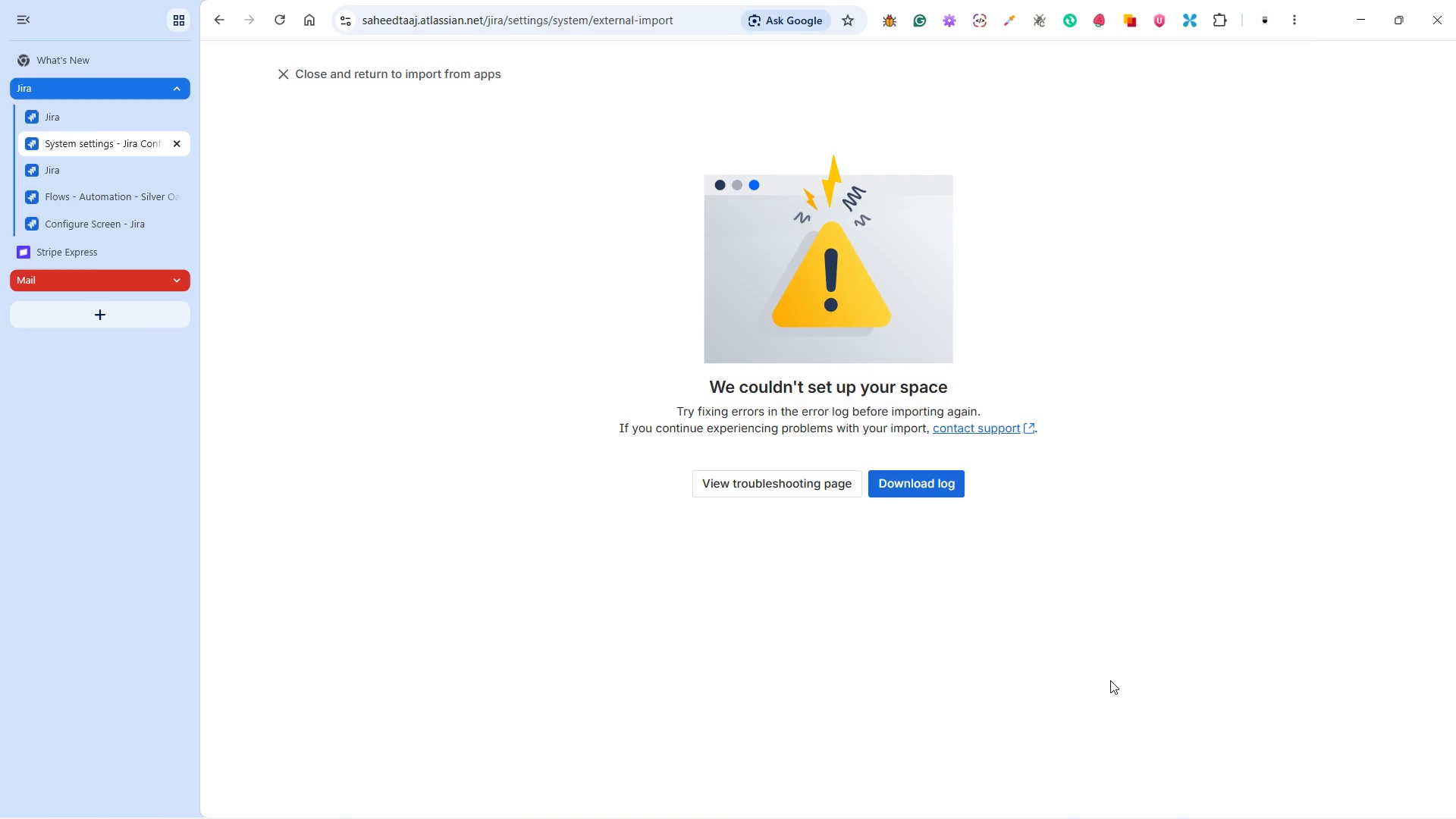 
wait(36.02)
 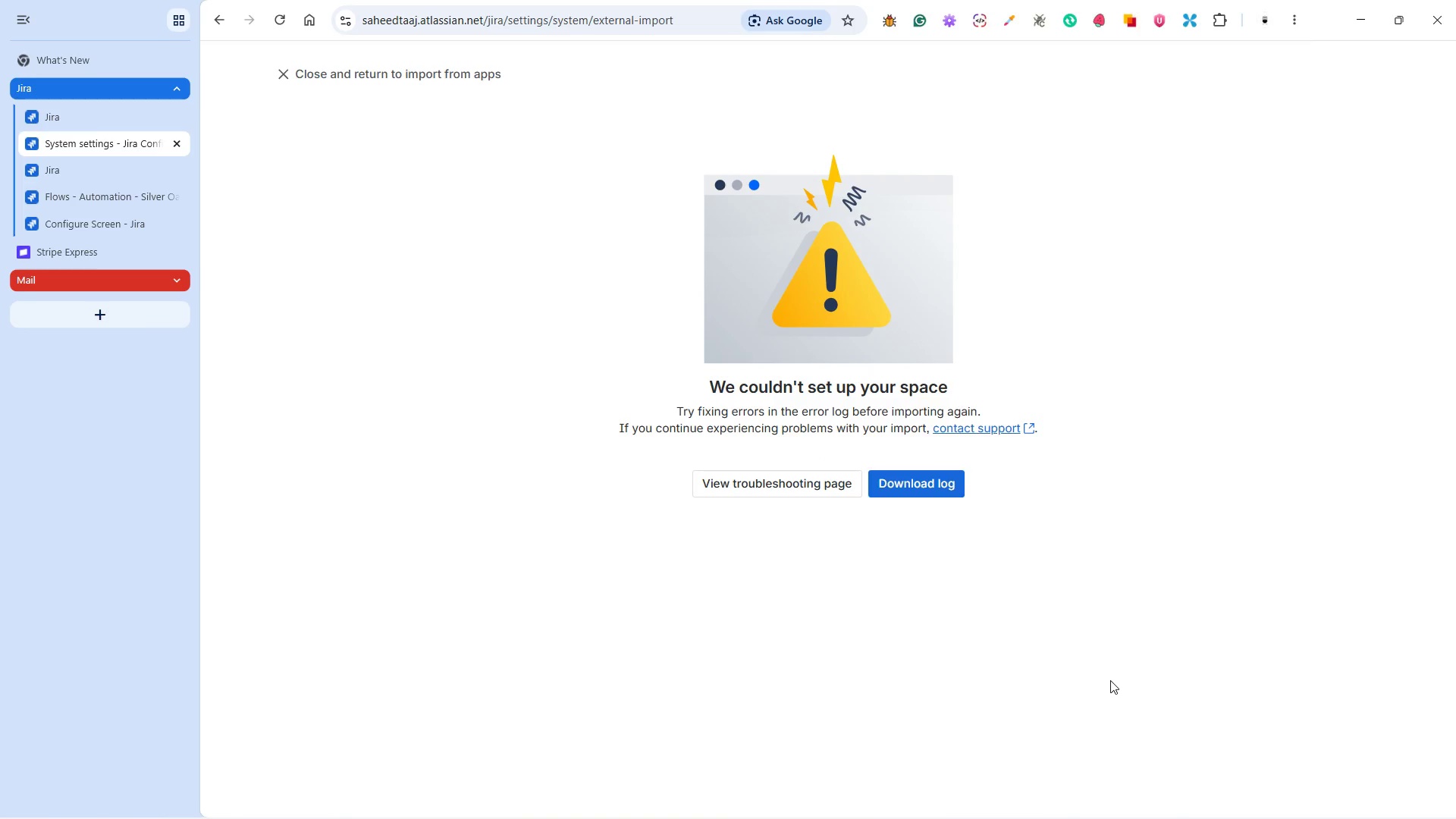 
left_click([911, 479])
 